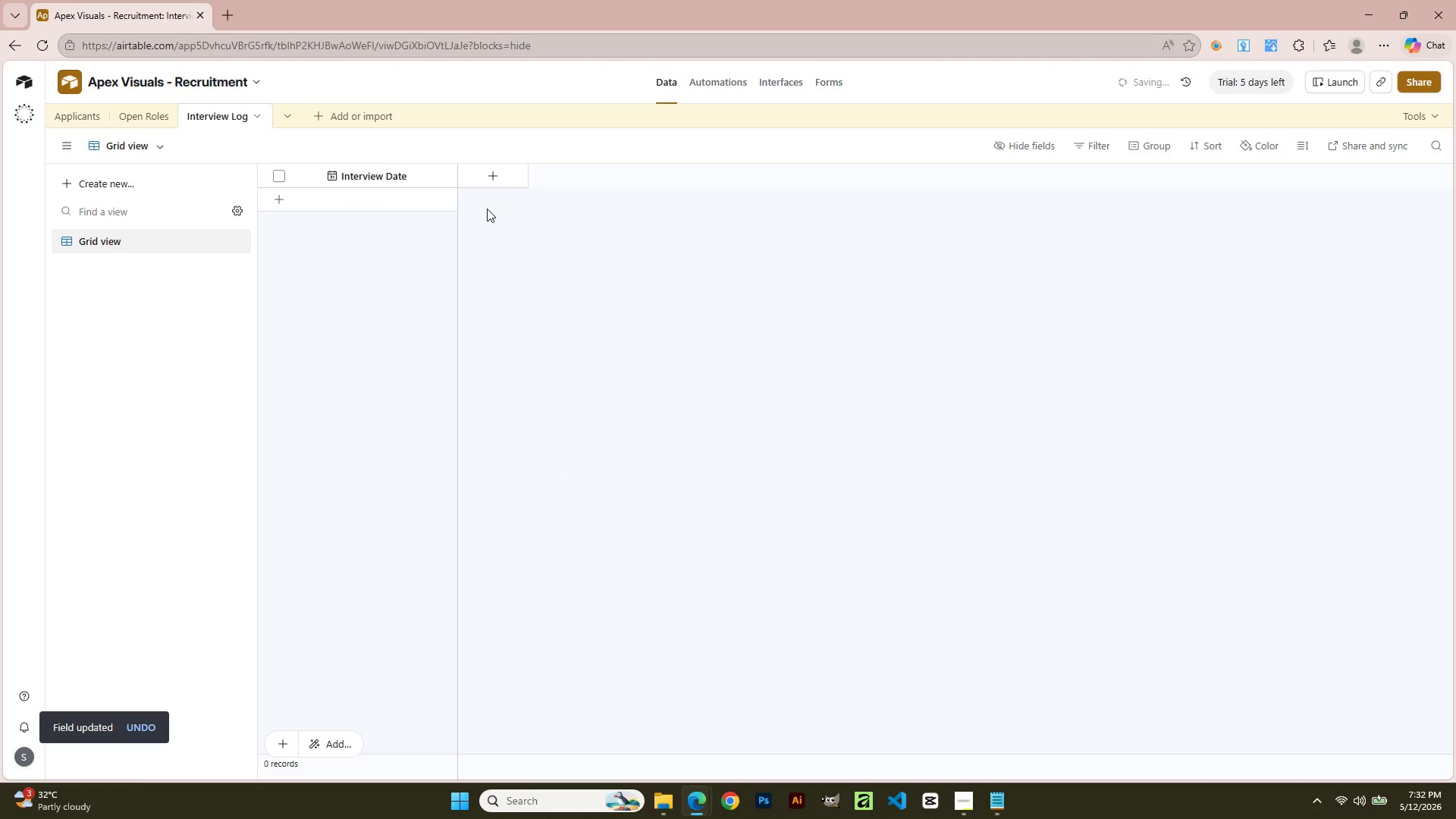 
left_click([483, 179])
 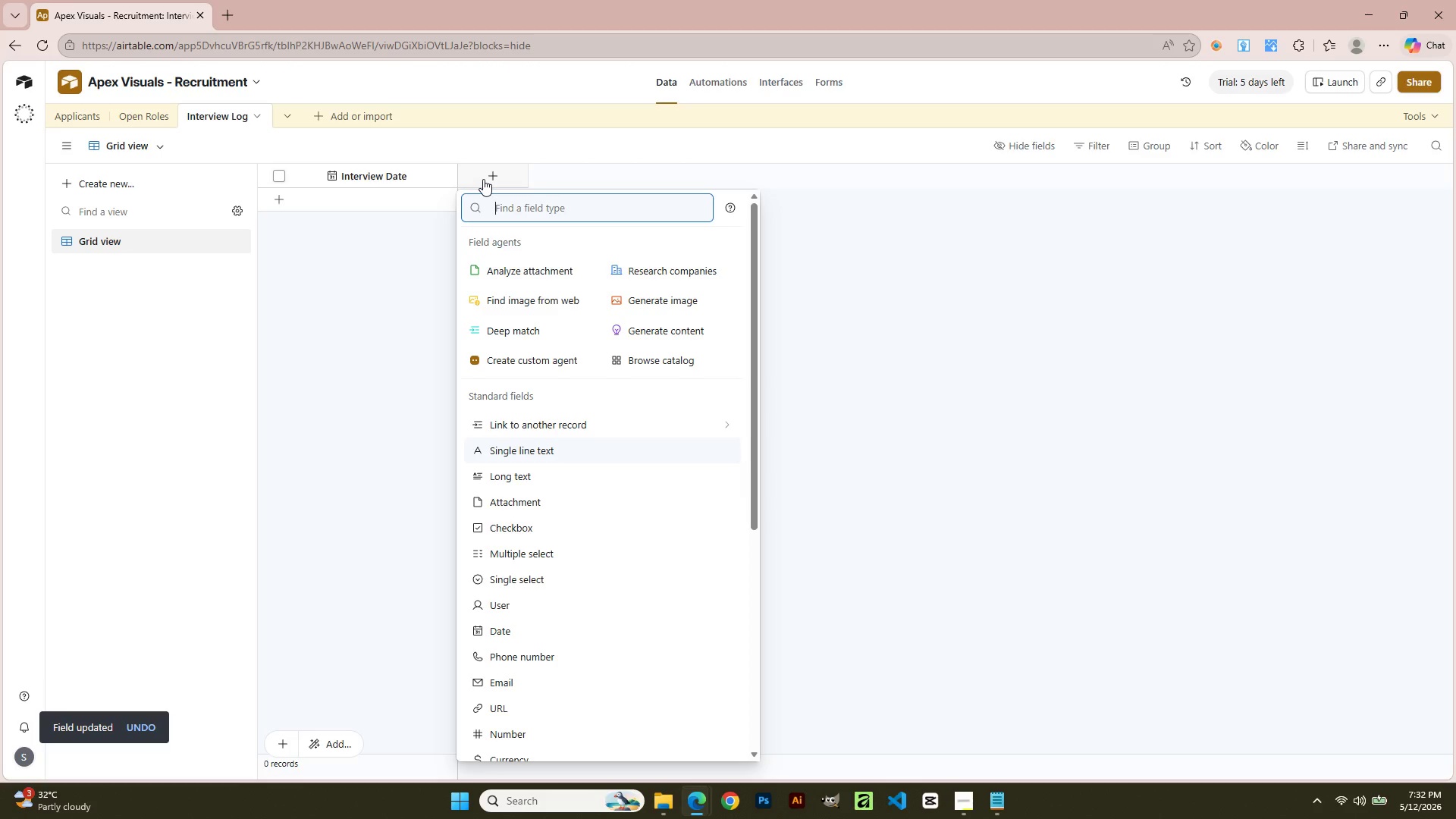 
wait(11.83)
 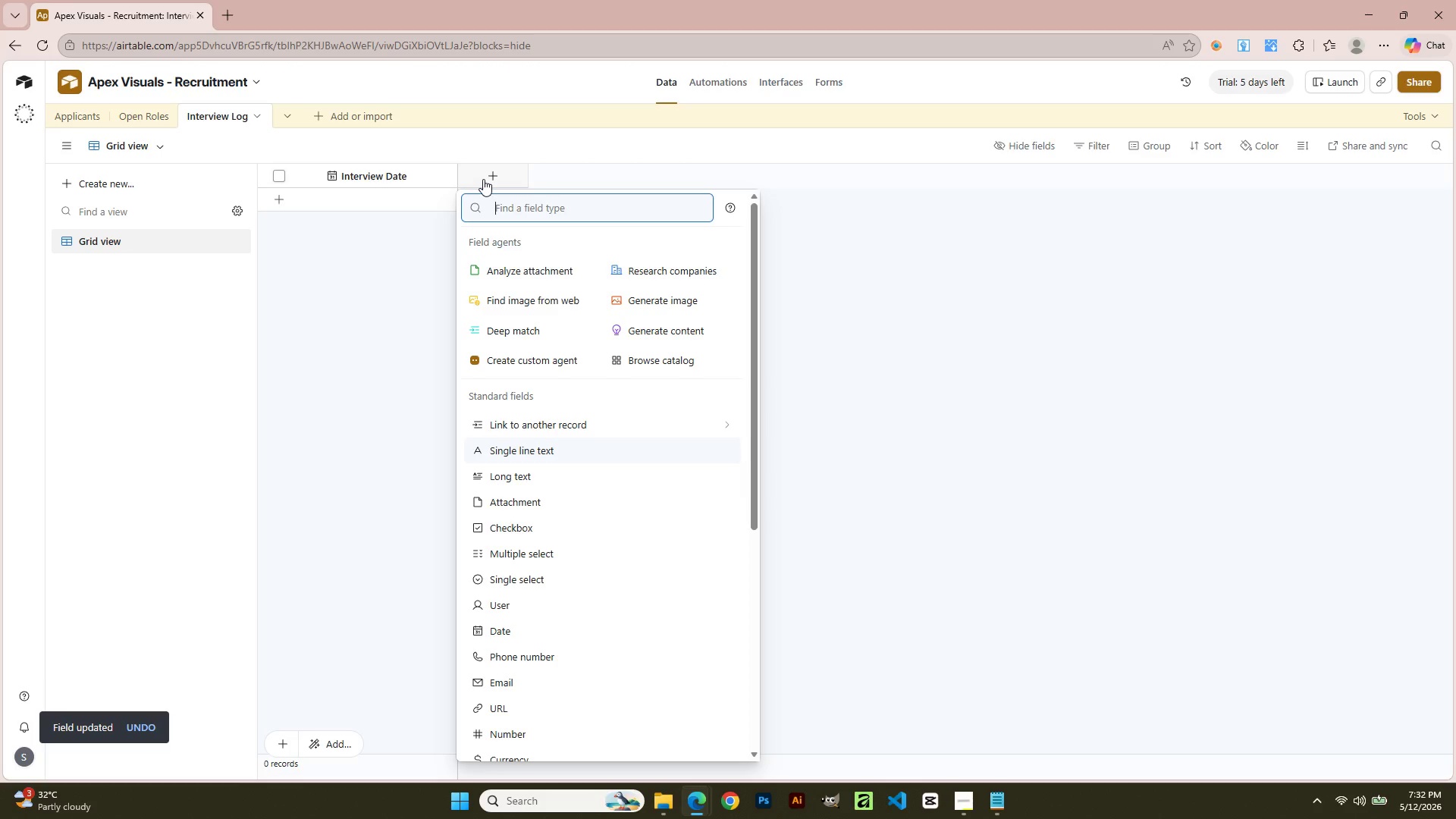 
left_click([559, 429])
 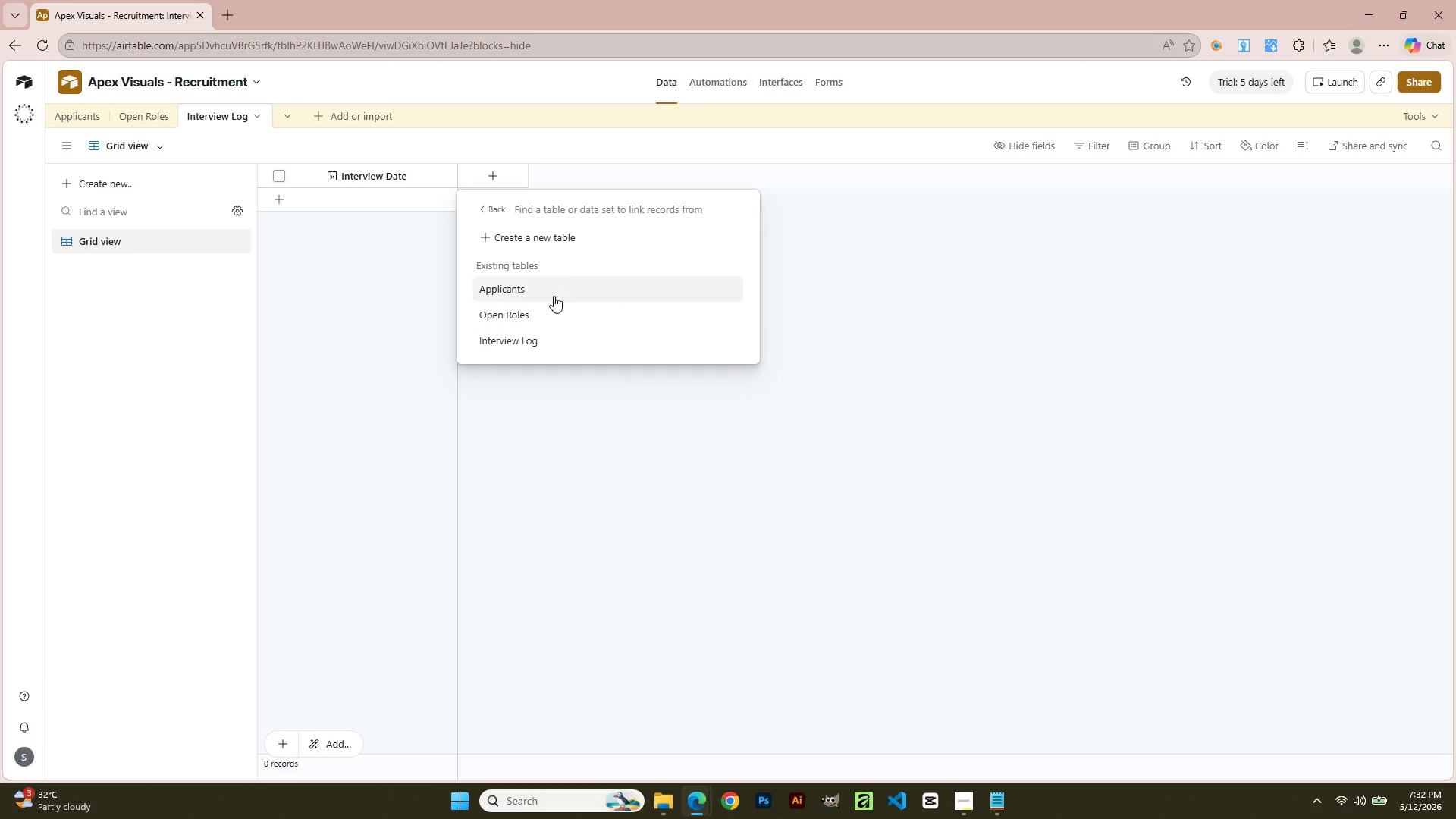 
left_click([551, 292])
 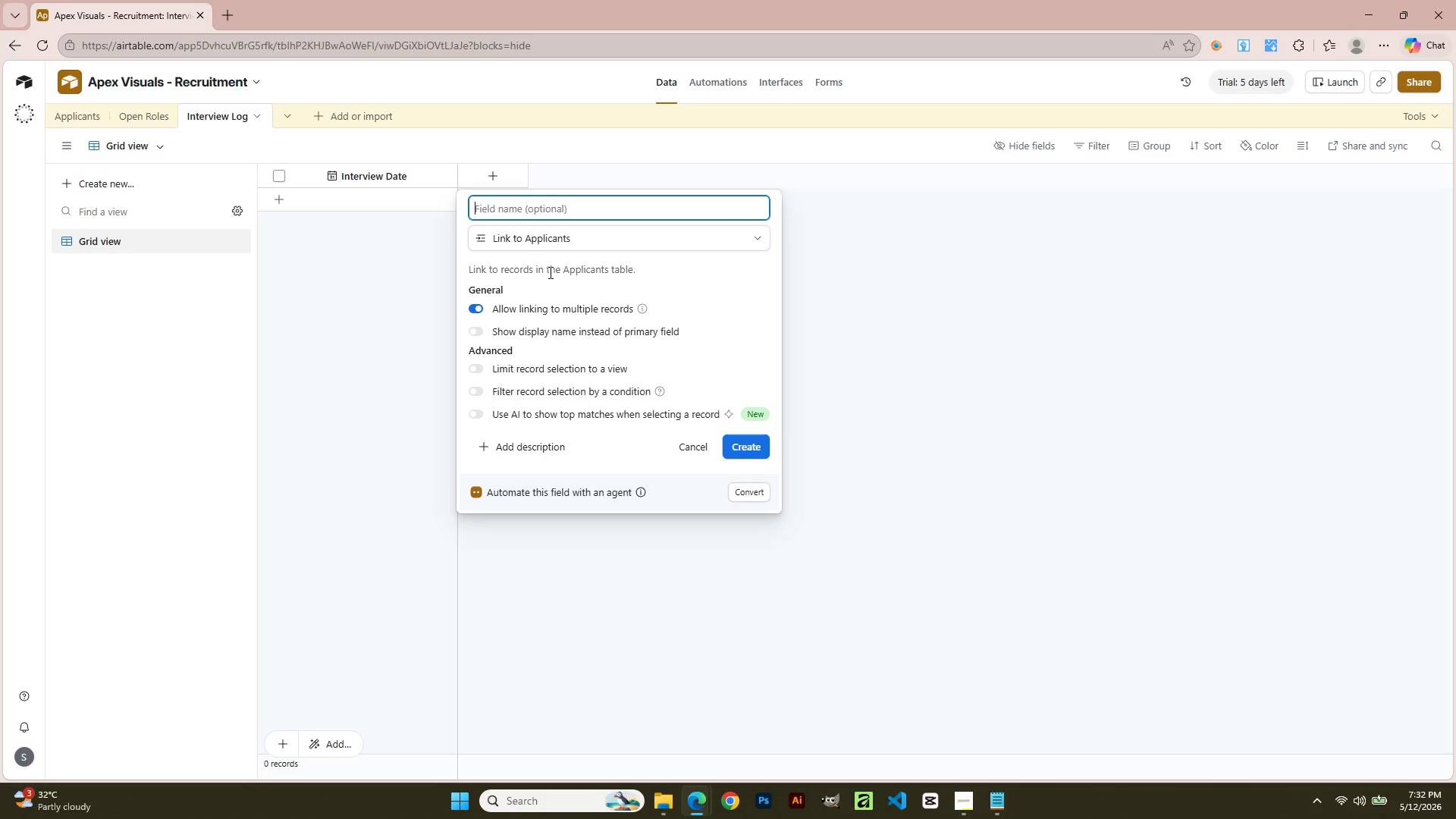 
type(Applicant (linked))
 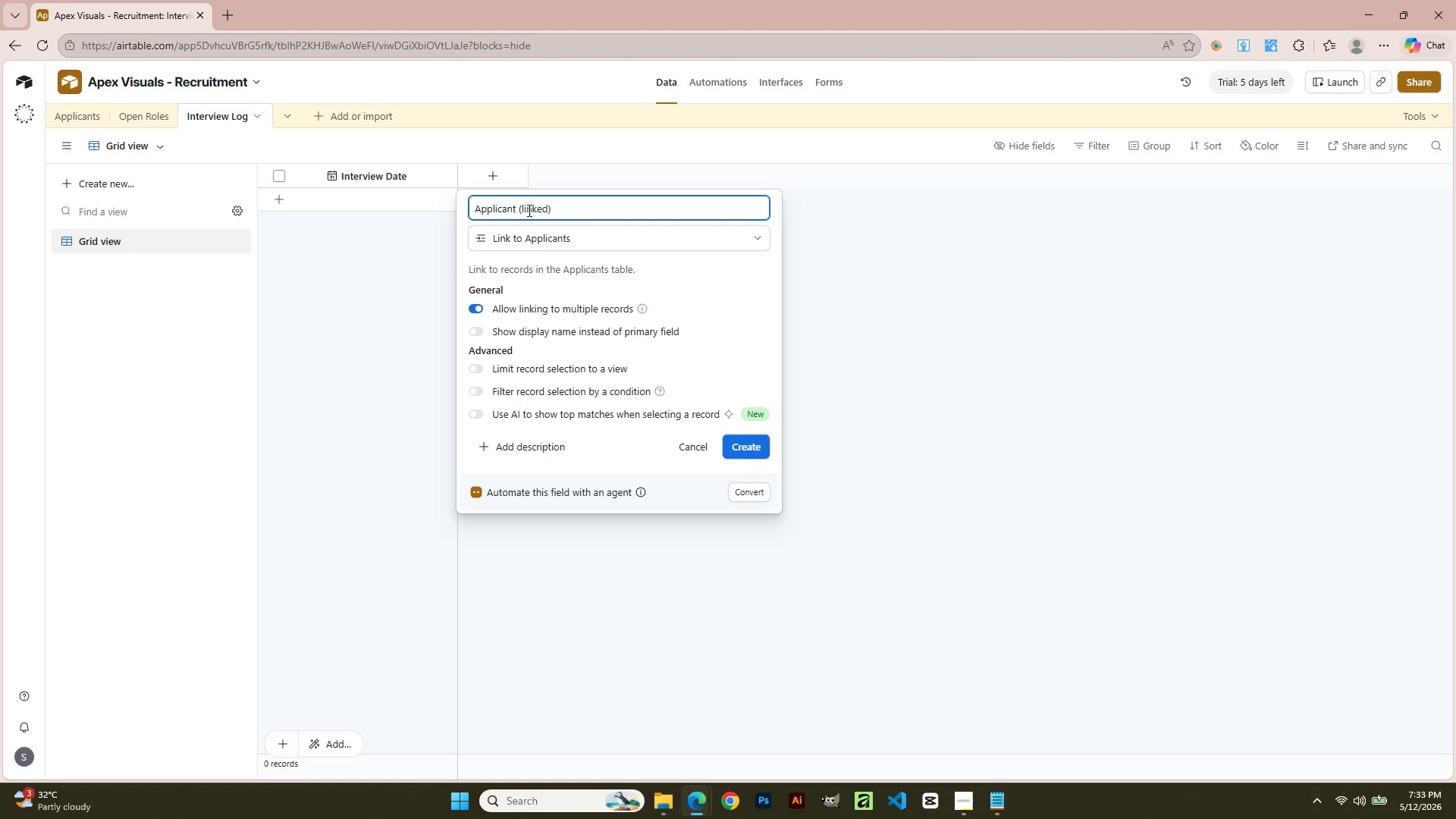 
left_click([846, 622])
 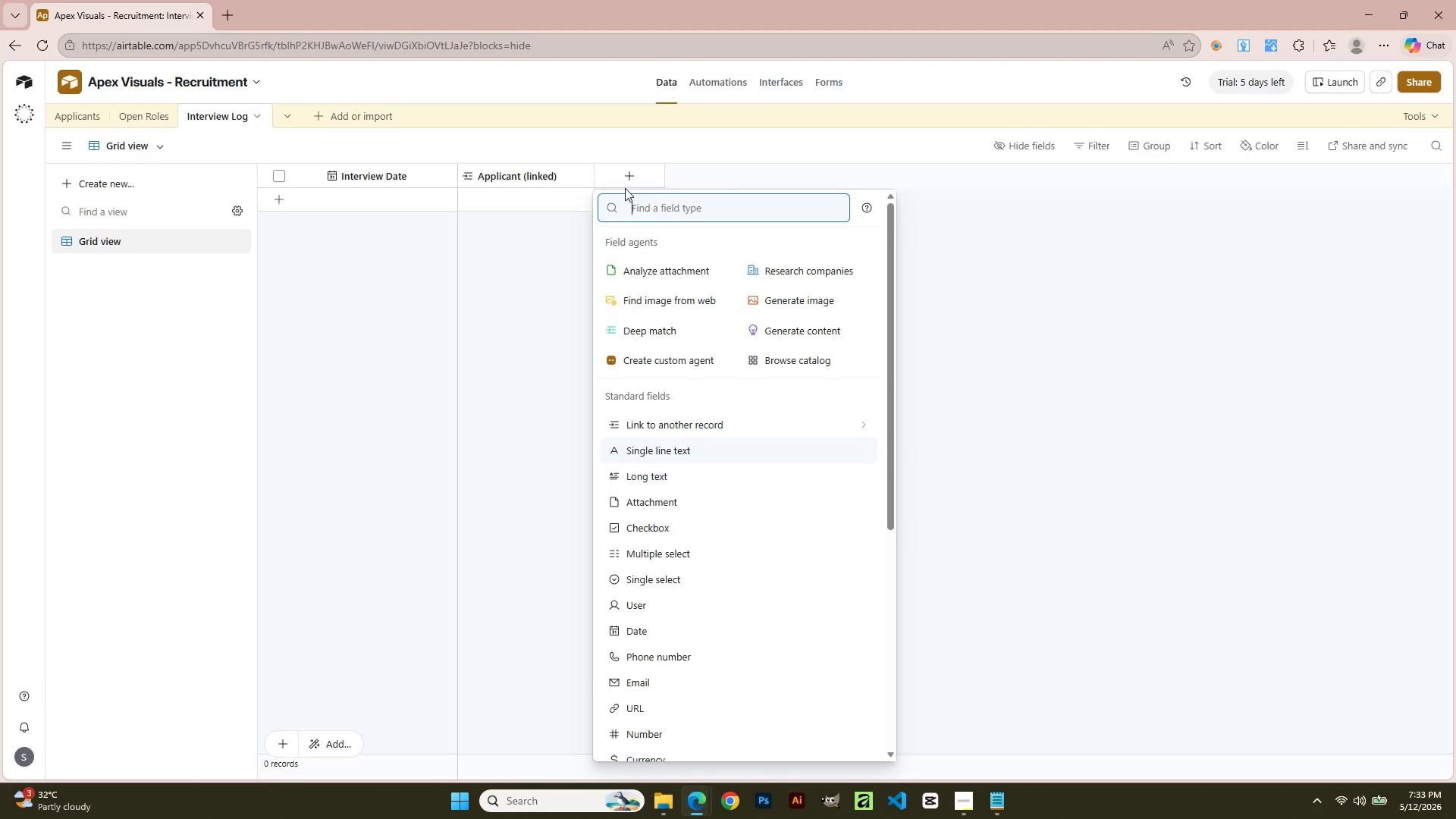 
wait(13.77)
 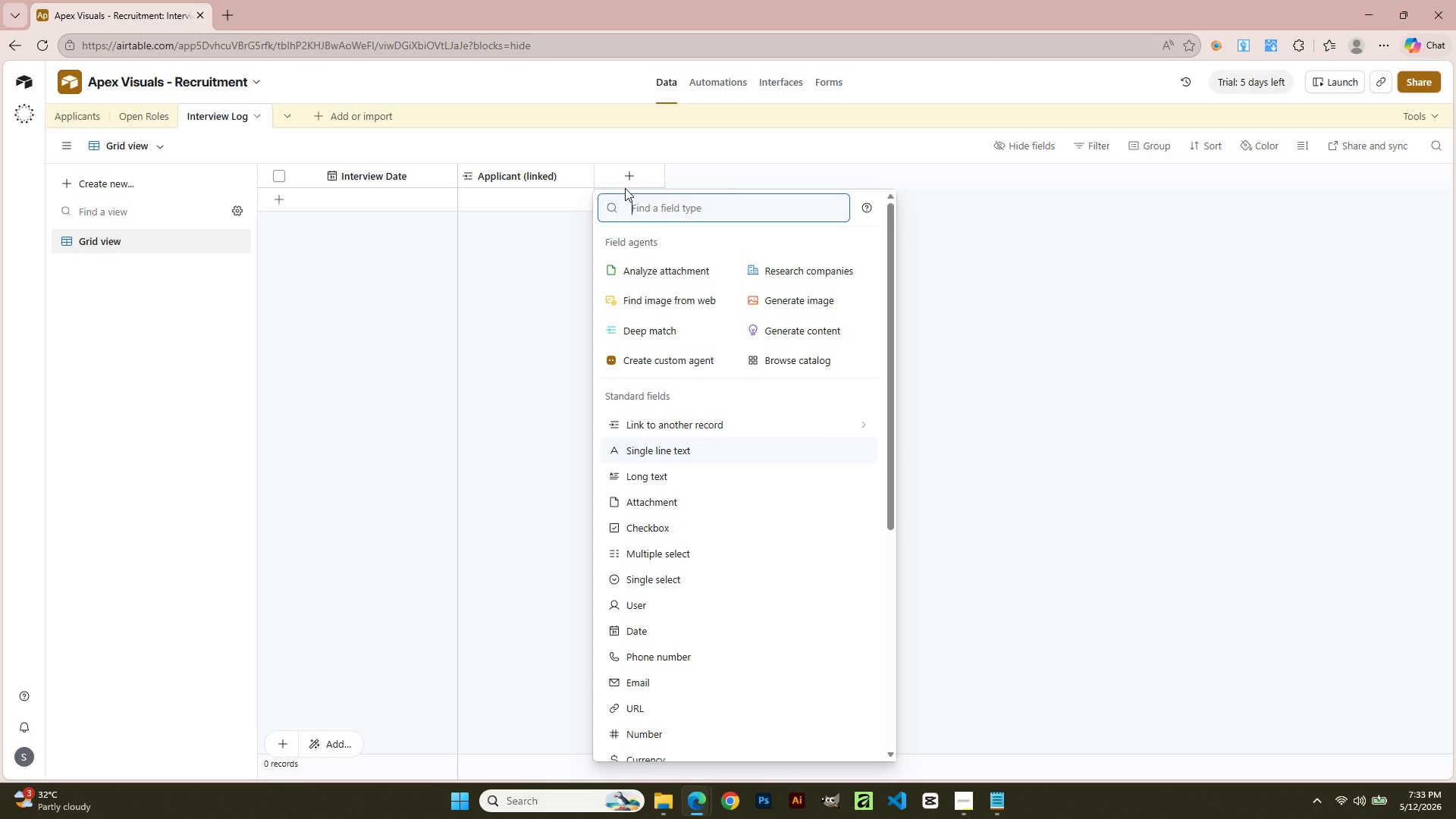 
double_click([362, 205])
 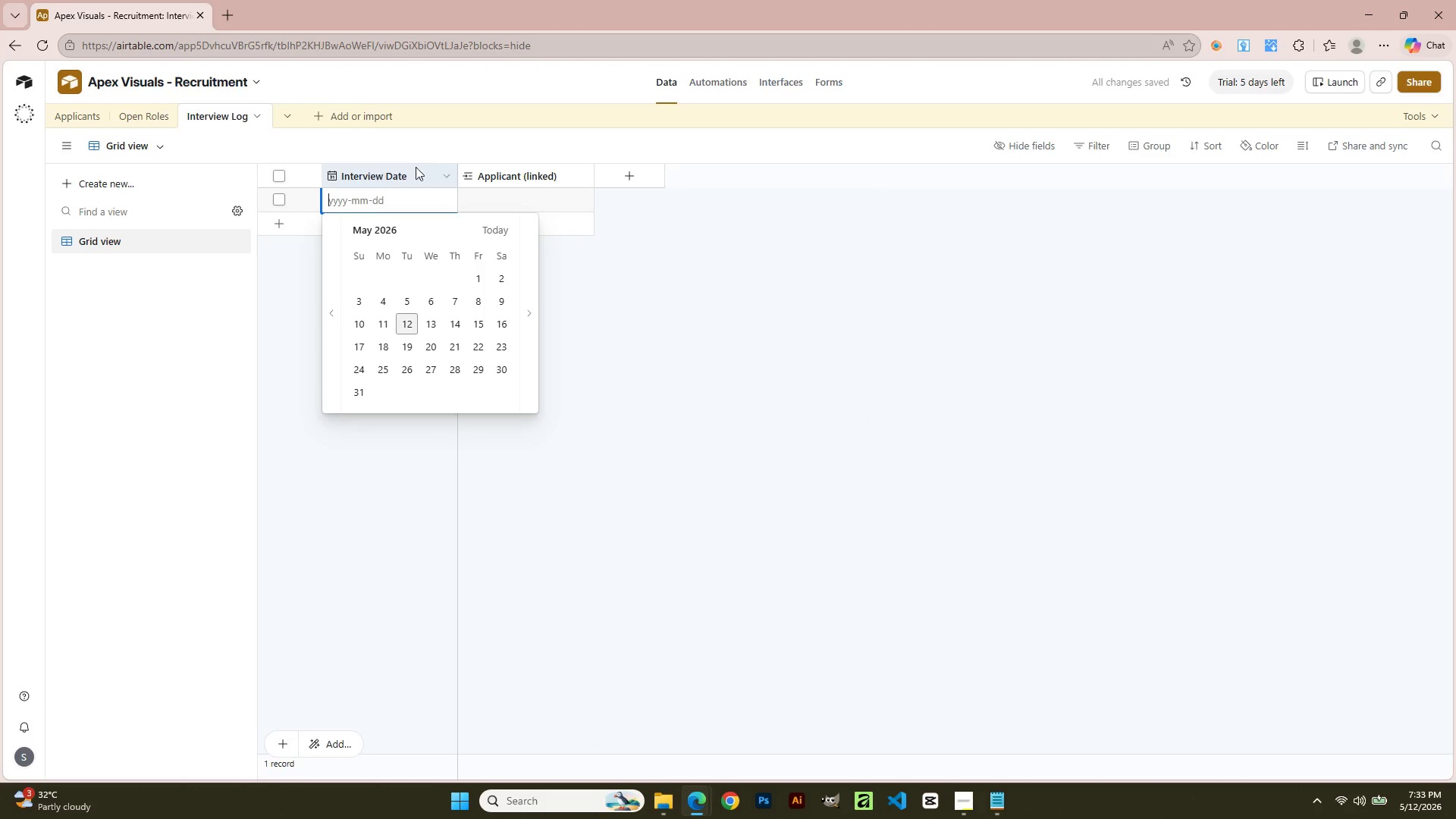 
wait(6.3)
 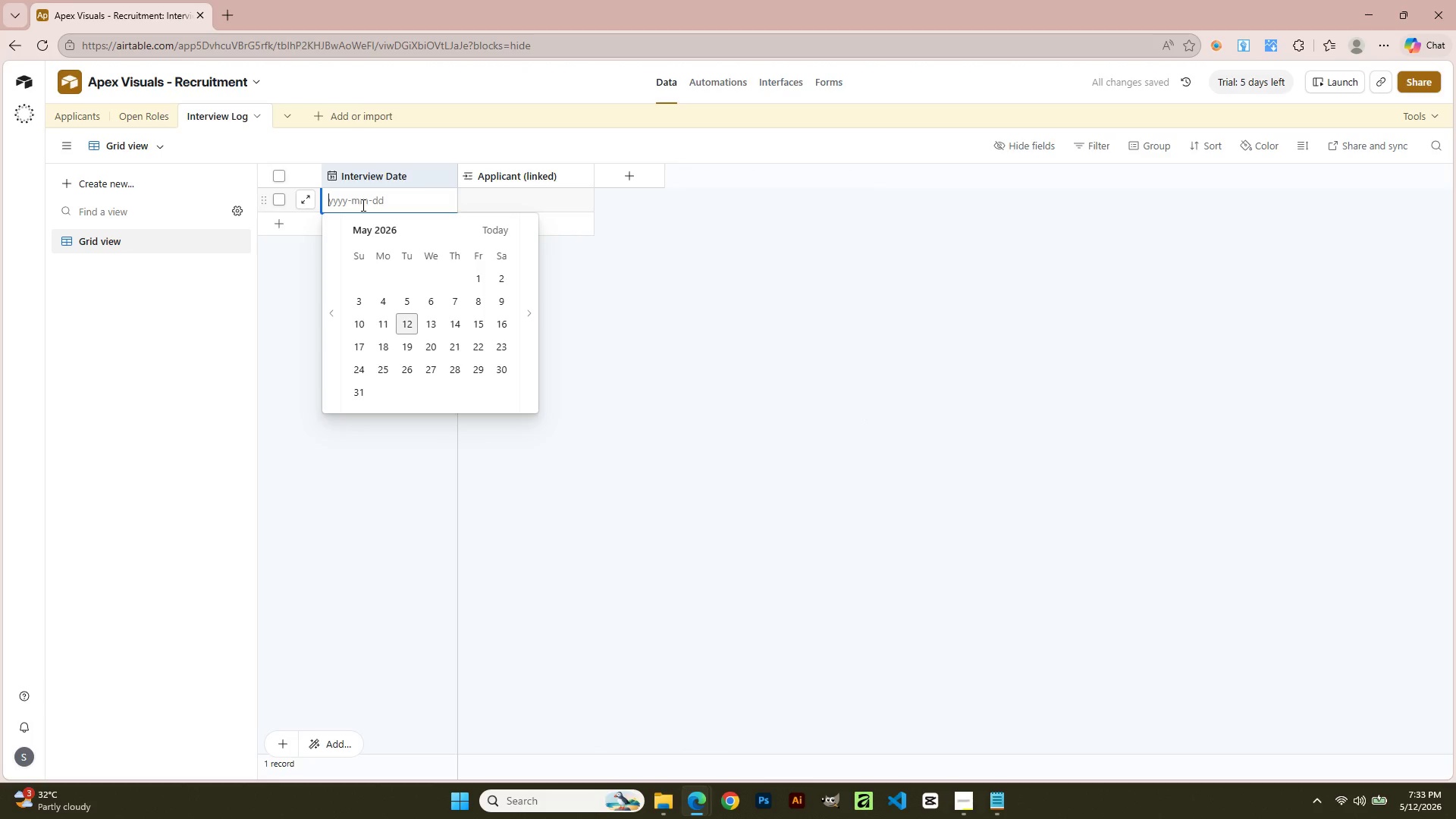 
left_click([401, 180])
 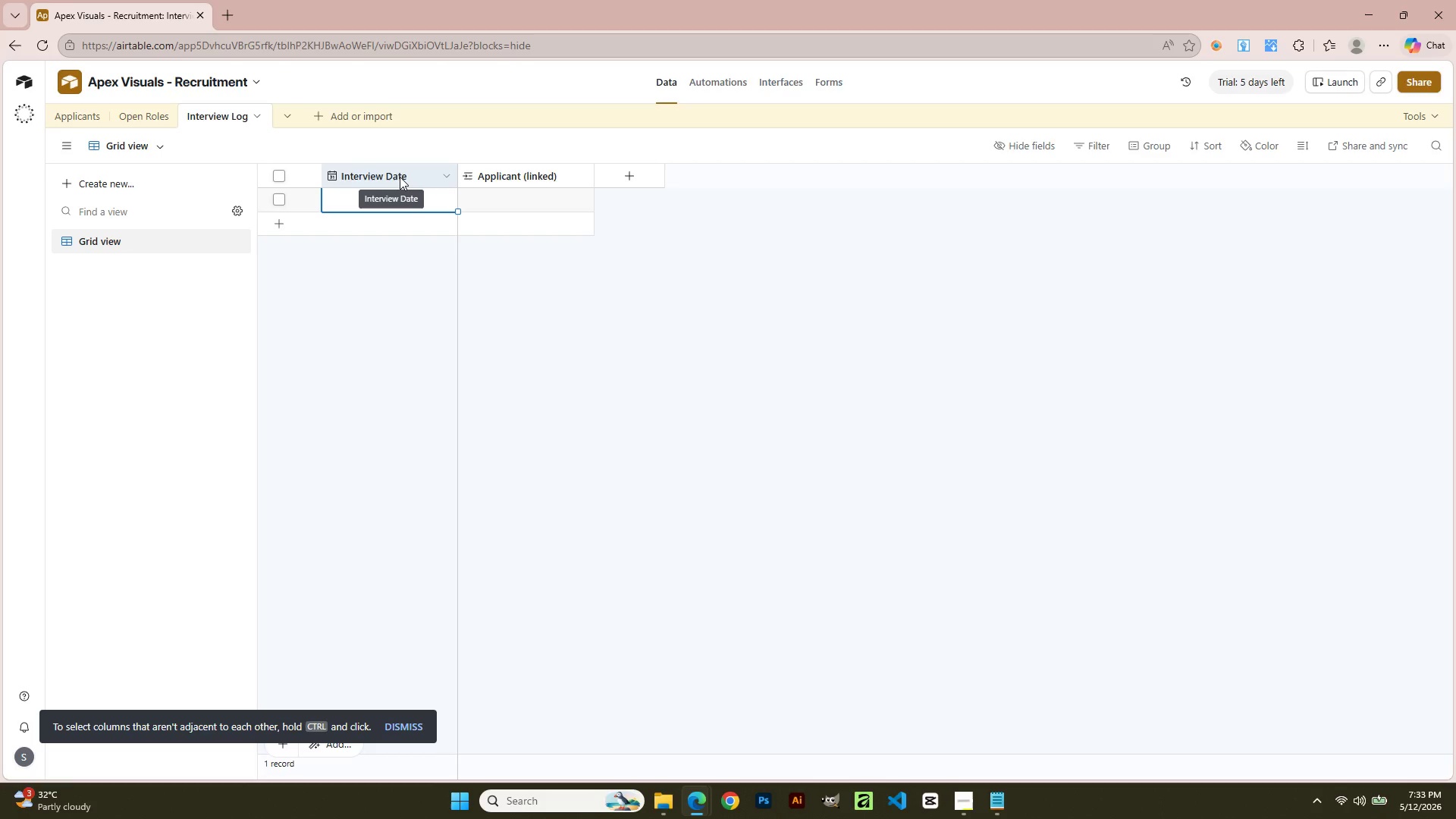 
double_click([400, 177])
 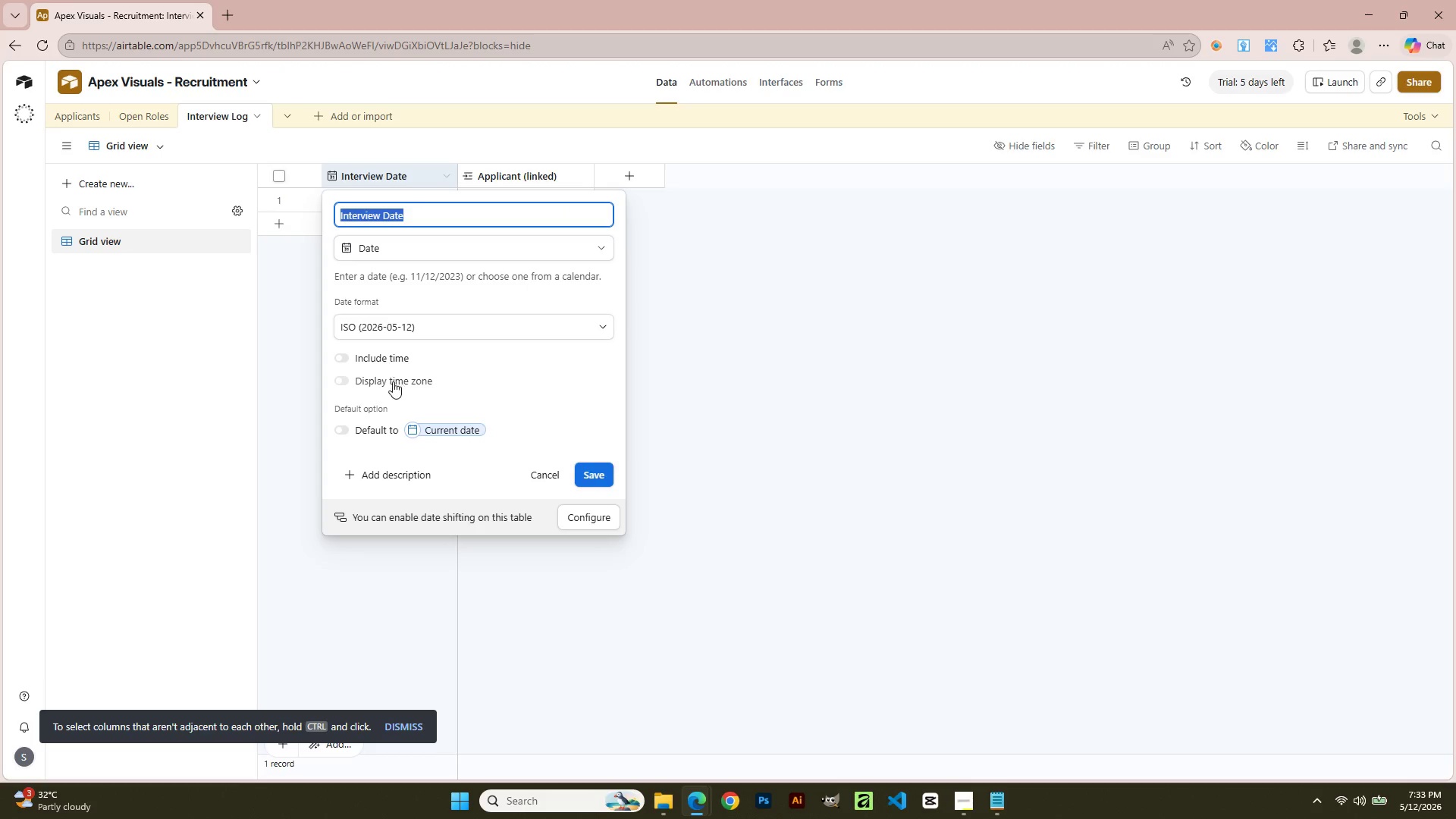 
left_click([351, 356])
 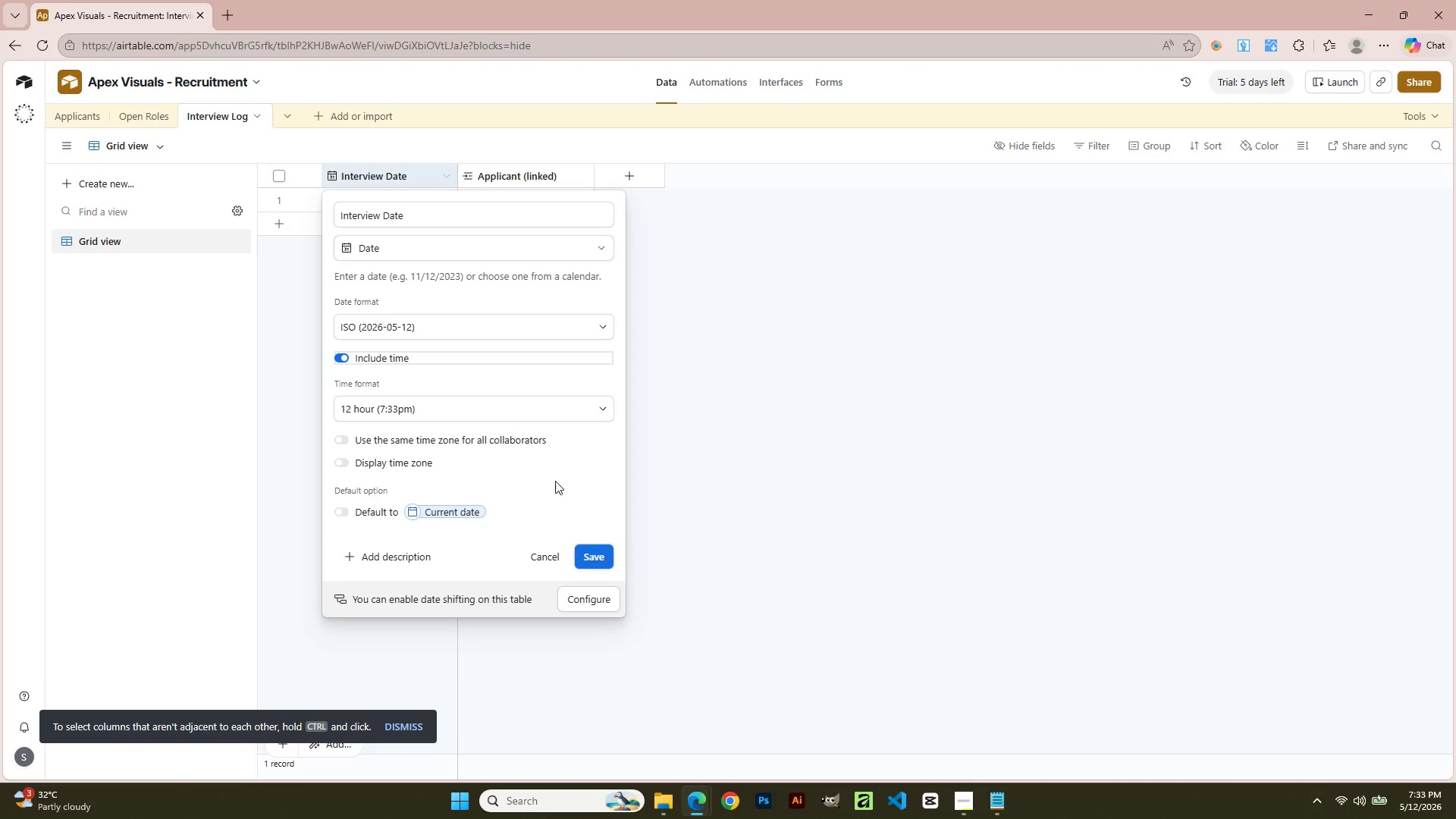 
left_click([504, 404])
 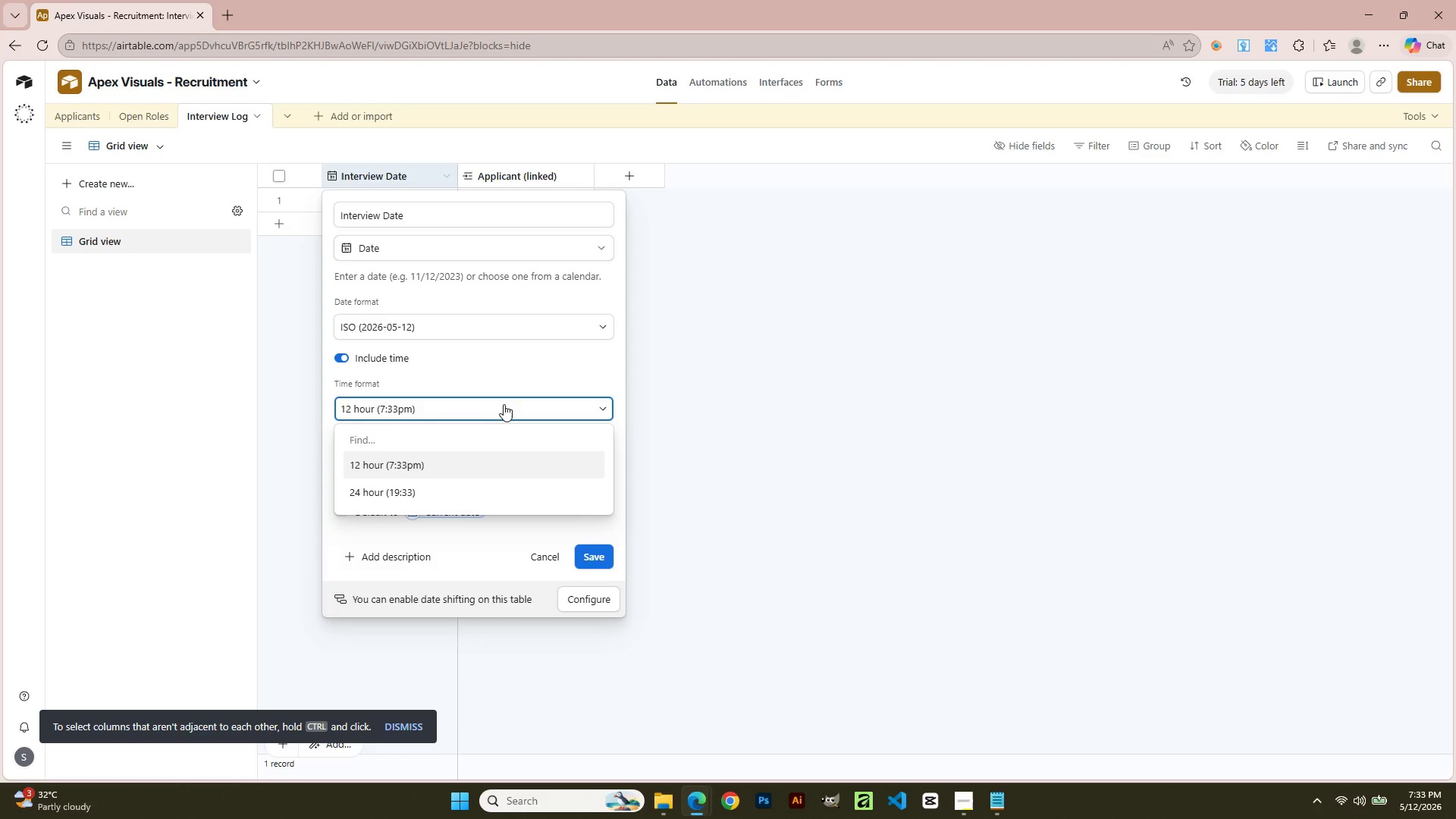 
left_click([504, 404])
 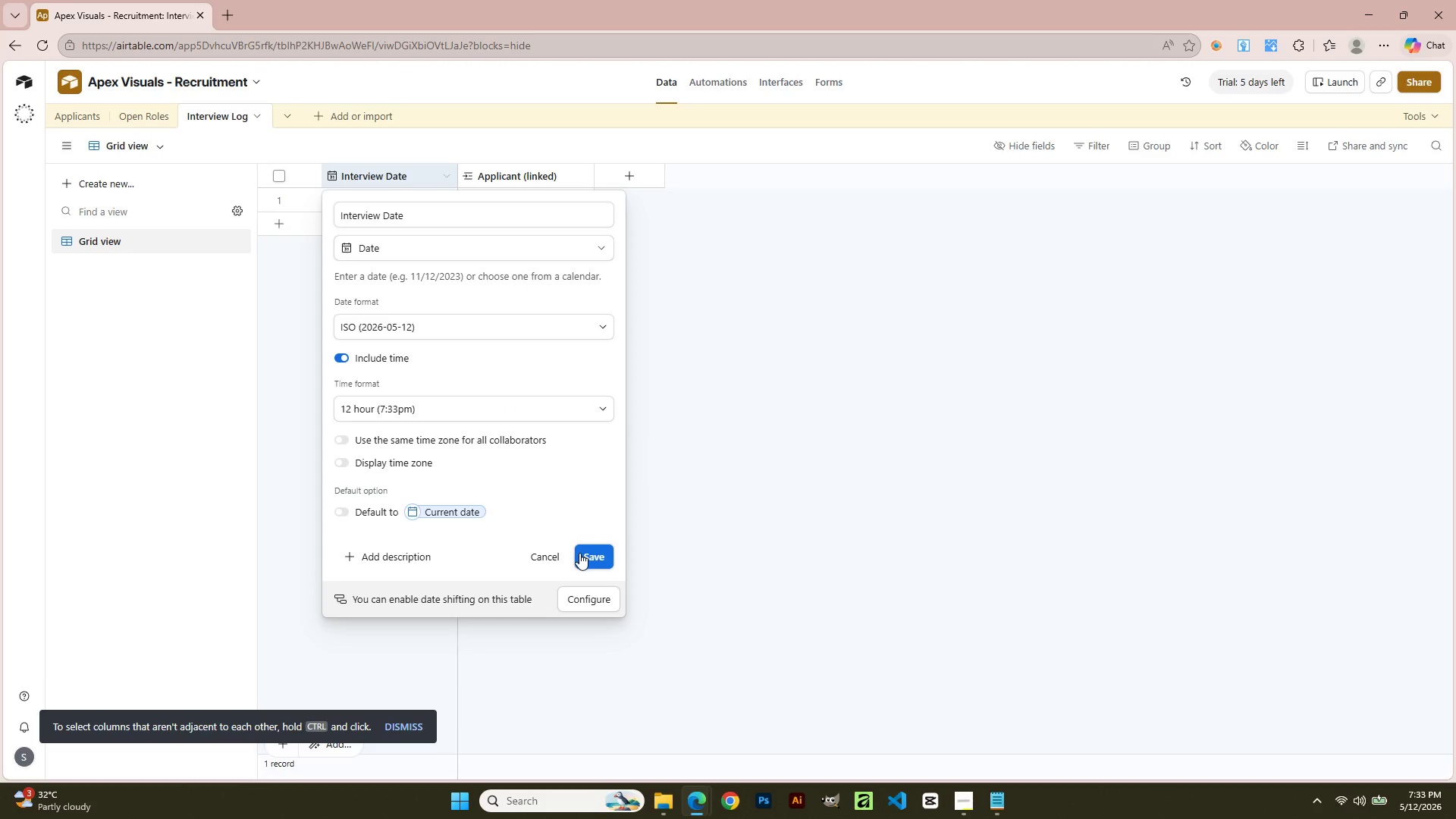 
left_click([587, 560])
 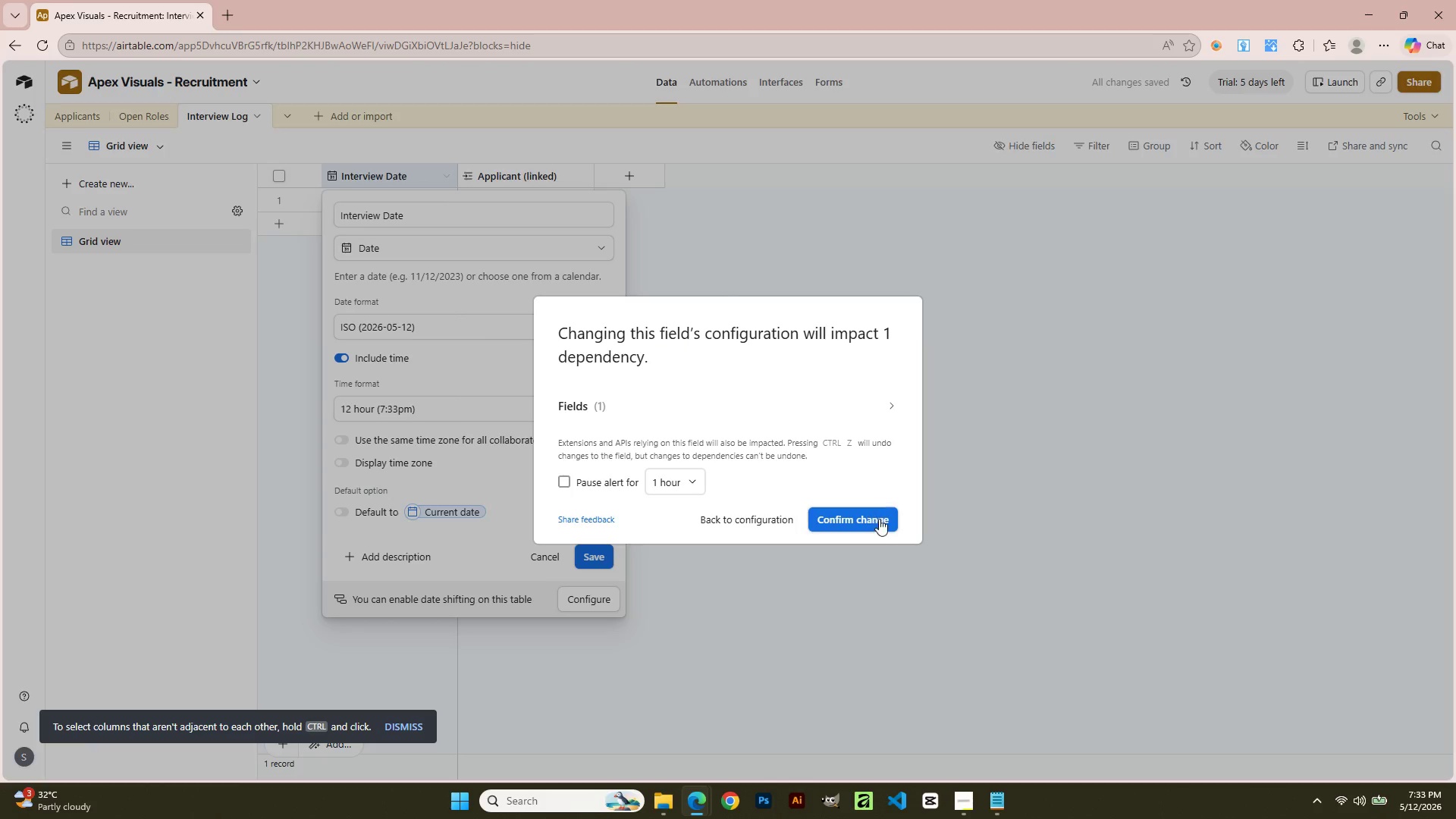 
left_click([871, 519])
 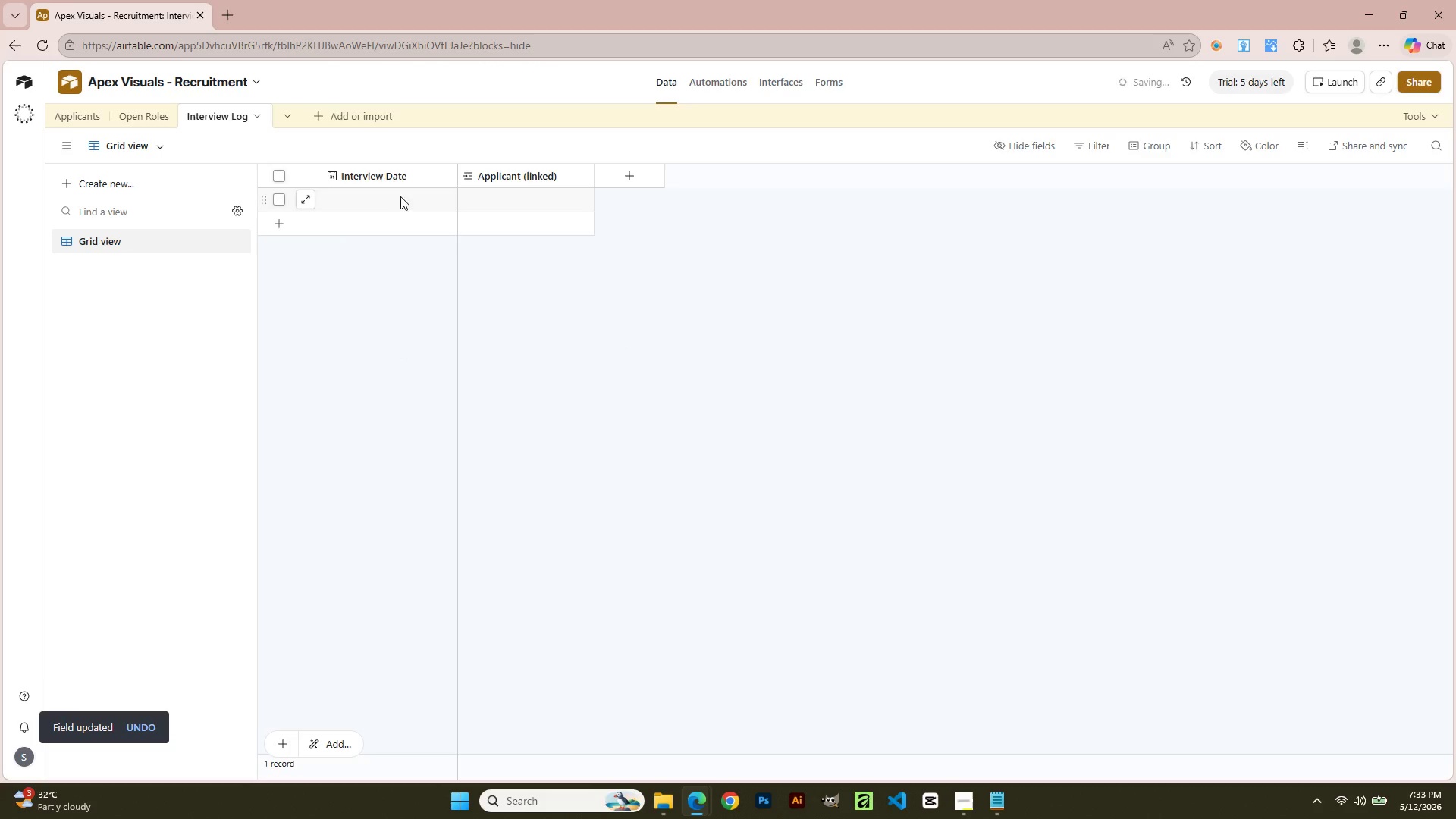 
double_click([395, 194])
 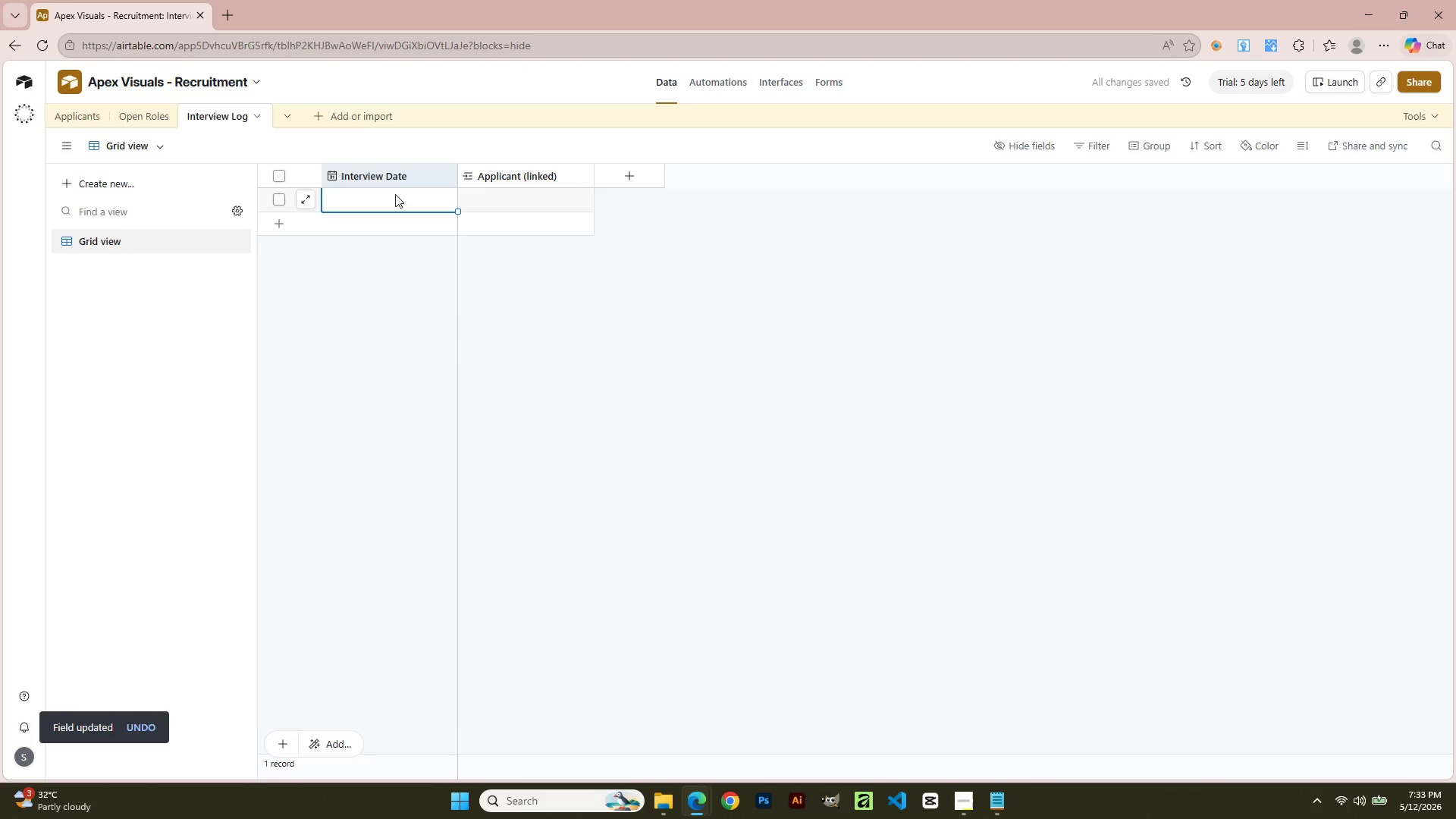 
mouse_move([402, 220])
 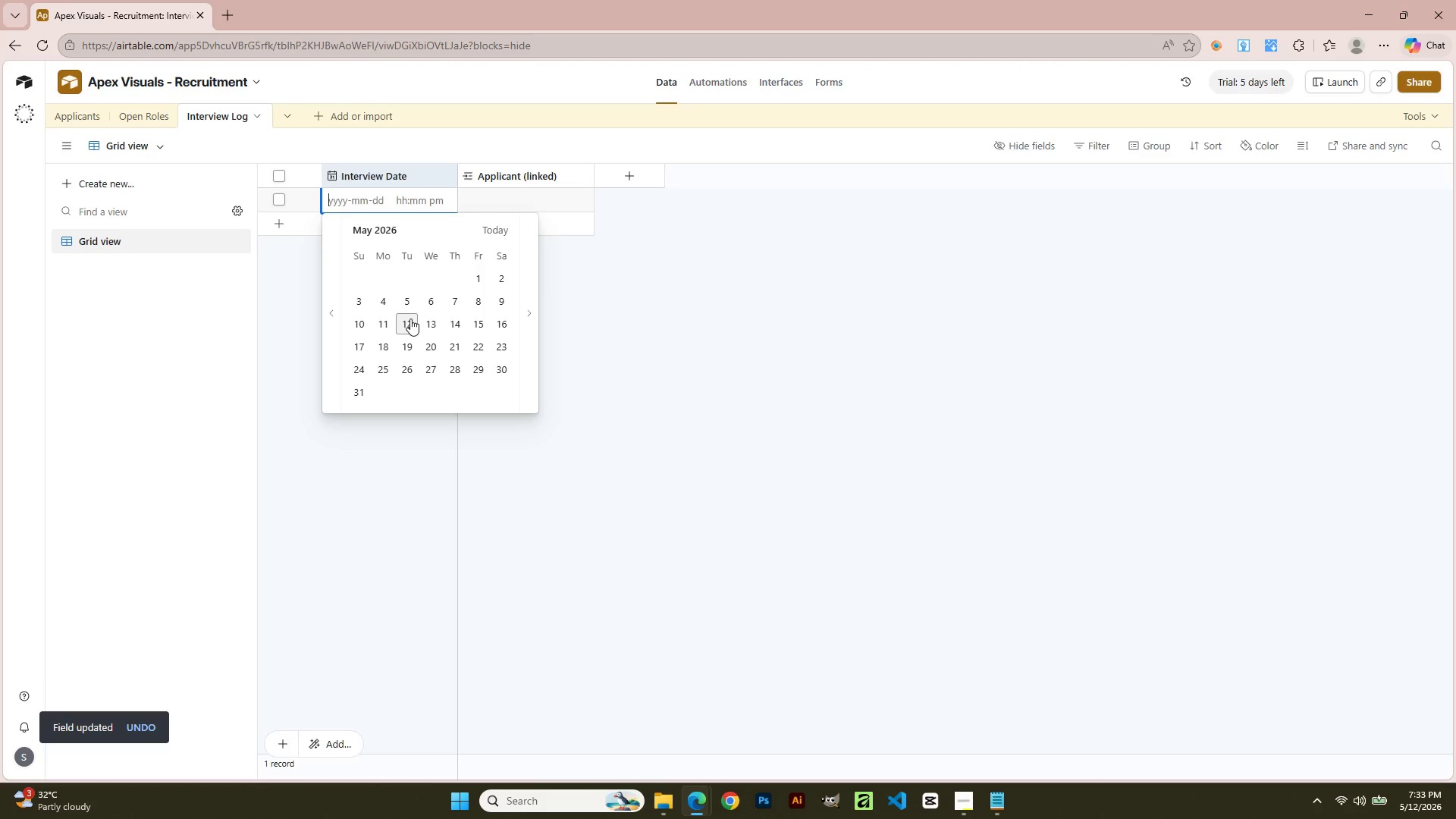 
wait(7.04)
 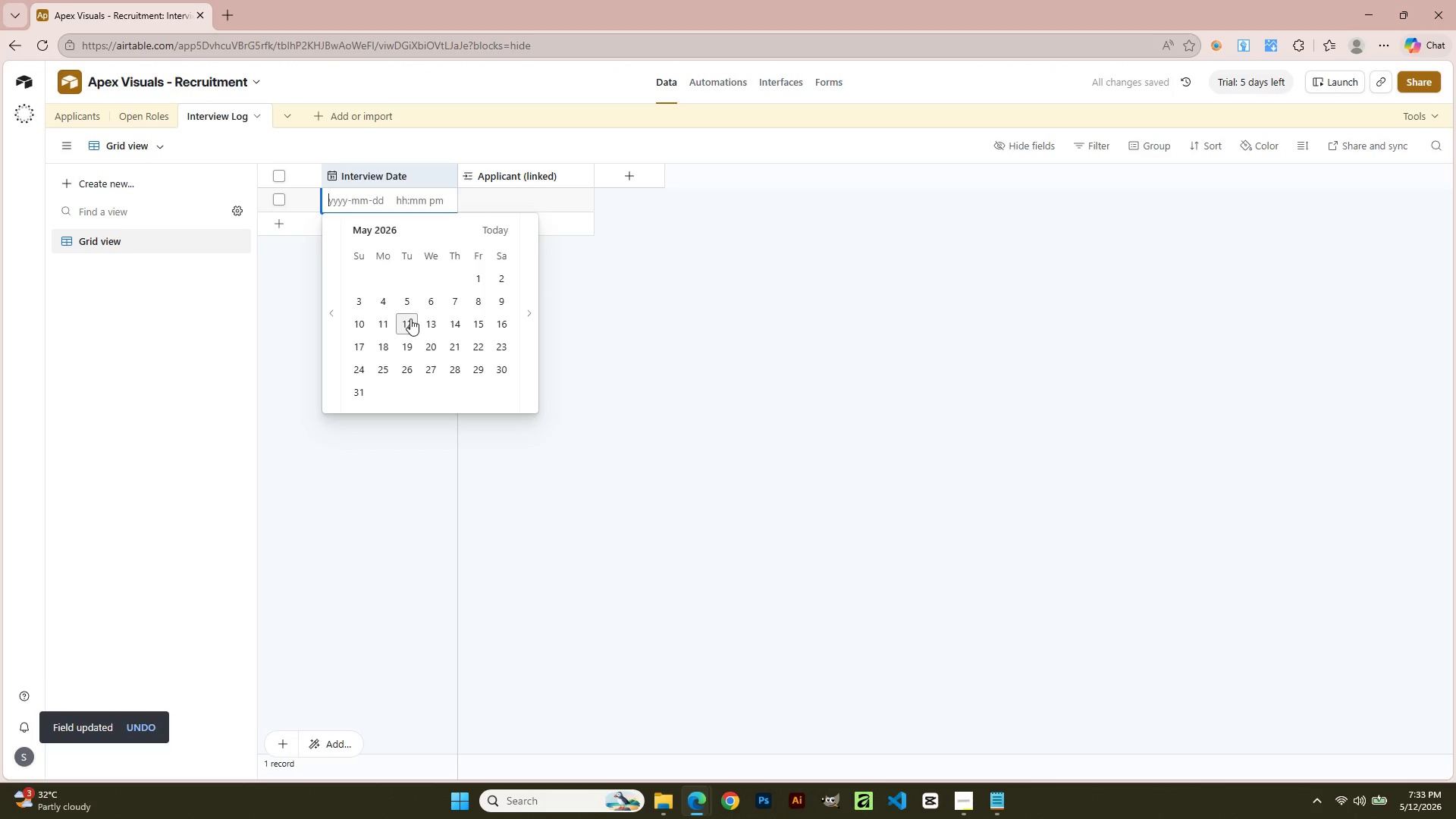 
left_click([526, 315])
 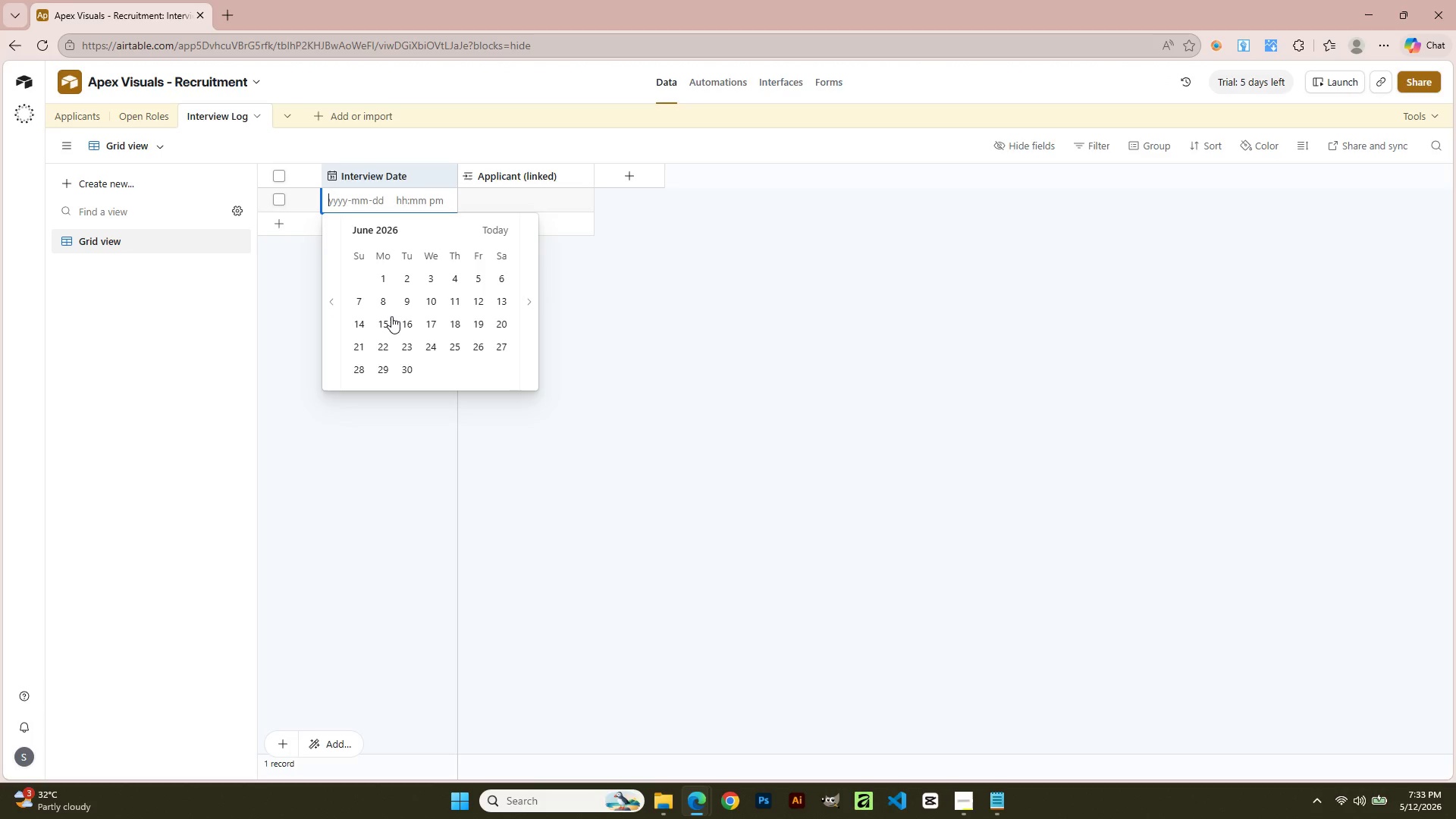 
left_click([384, 322])
 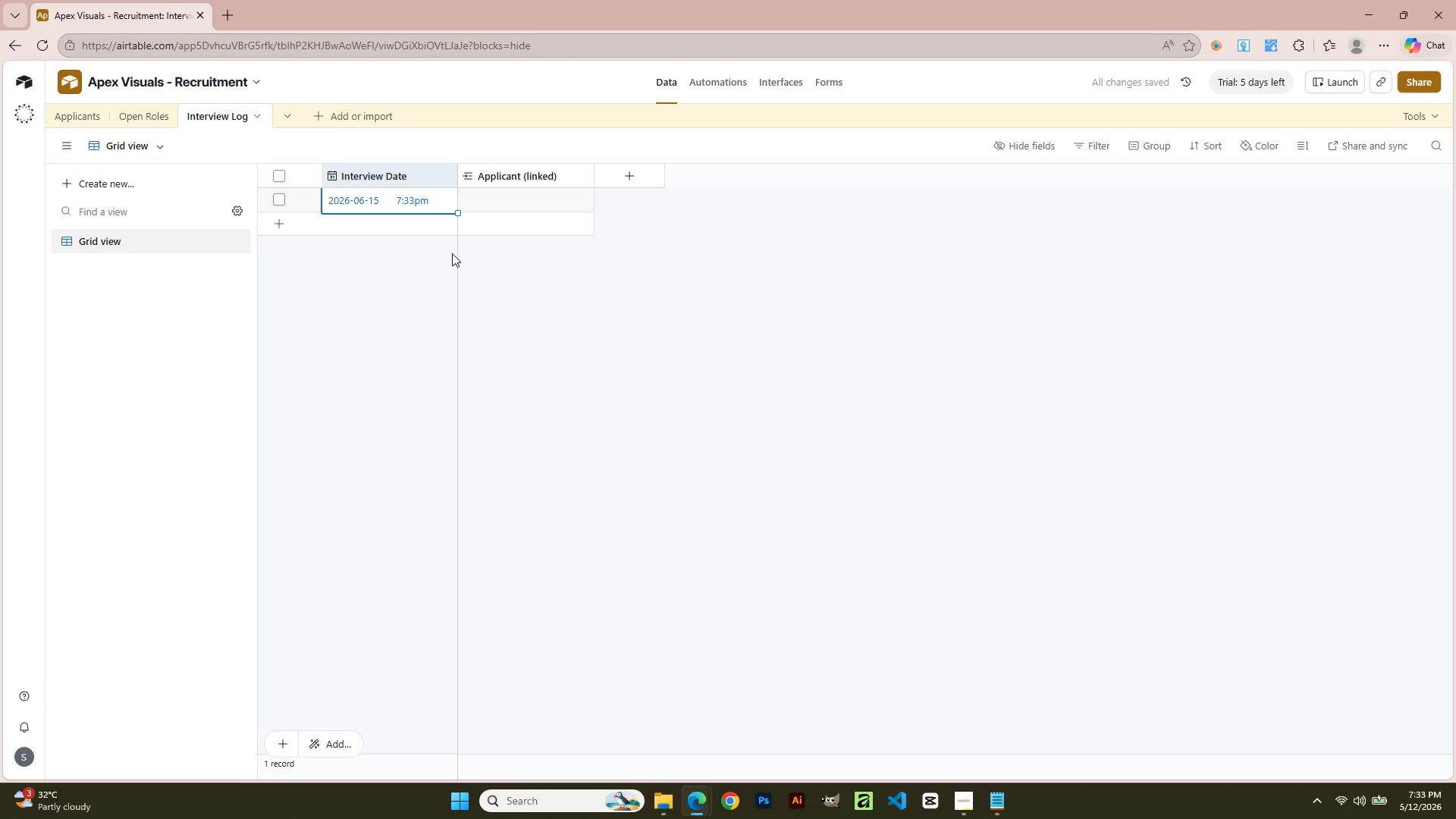 
left_click([414, 202])
 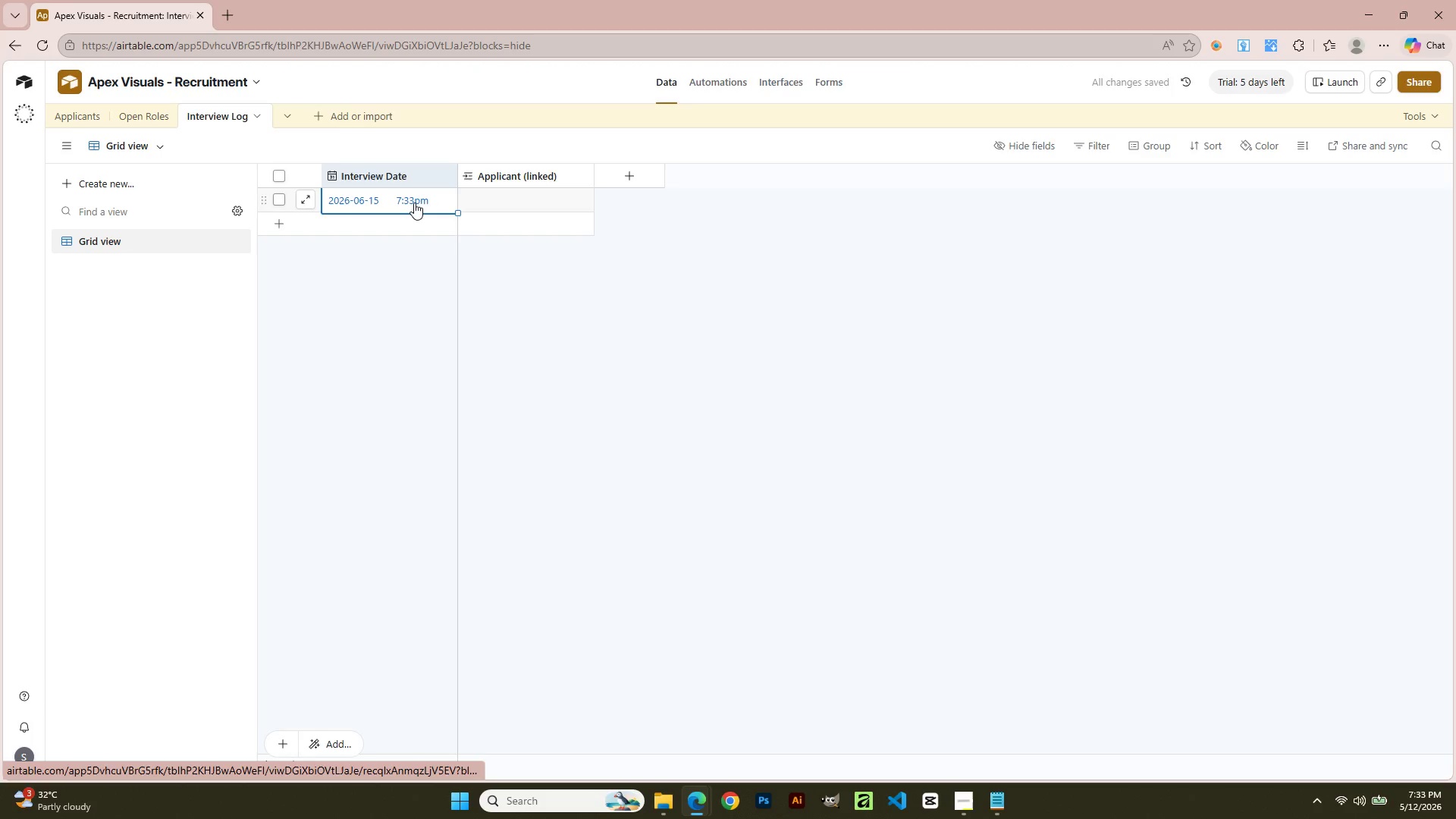 
mouse_move([419, 224])
 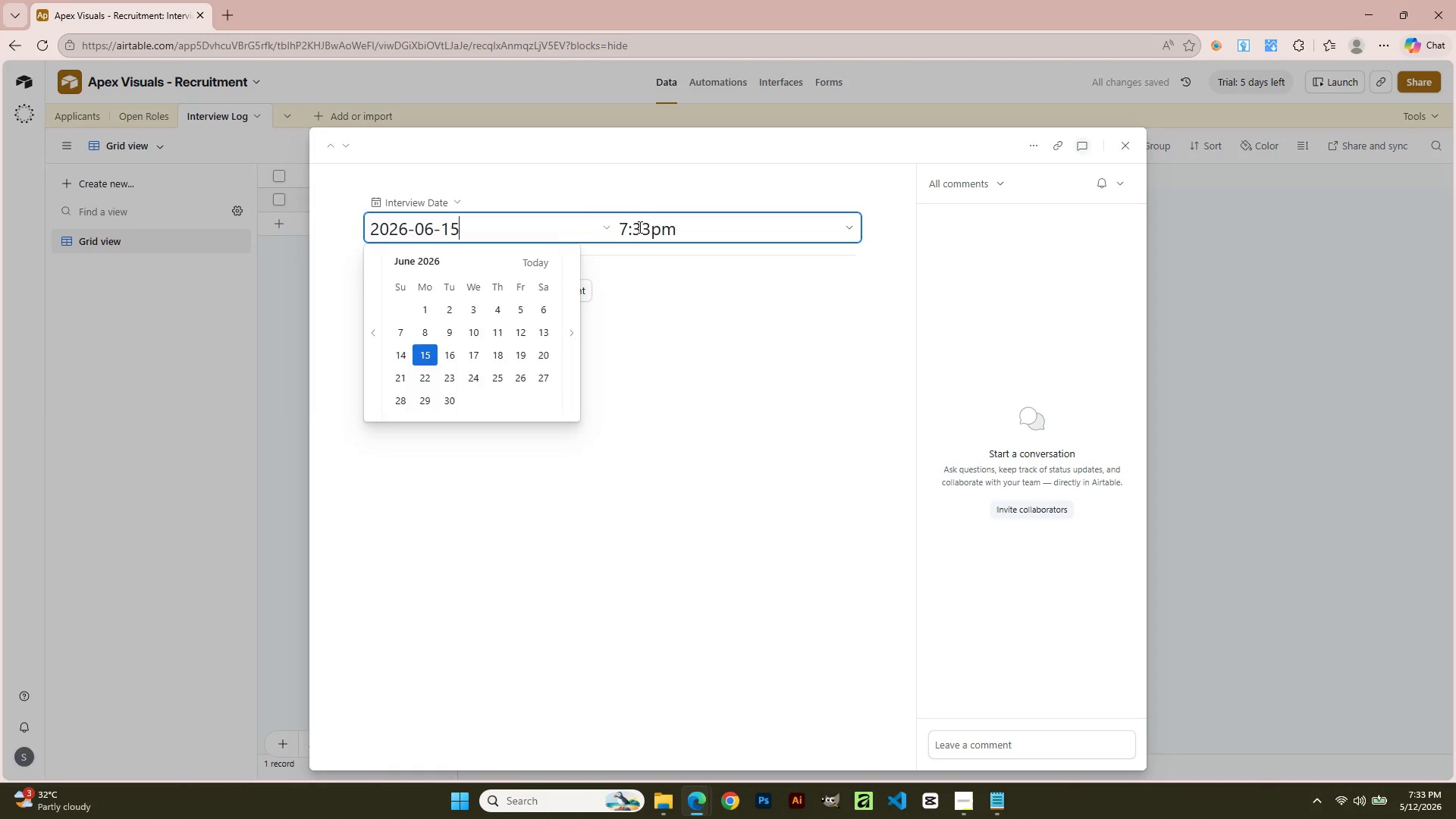 
left_click([639, 227])
 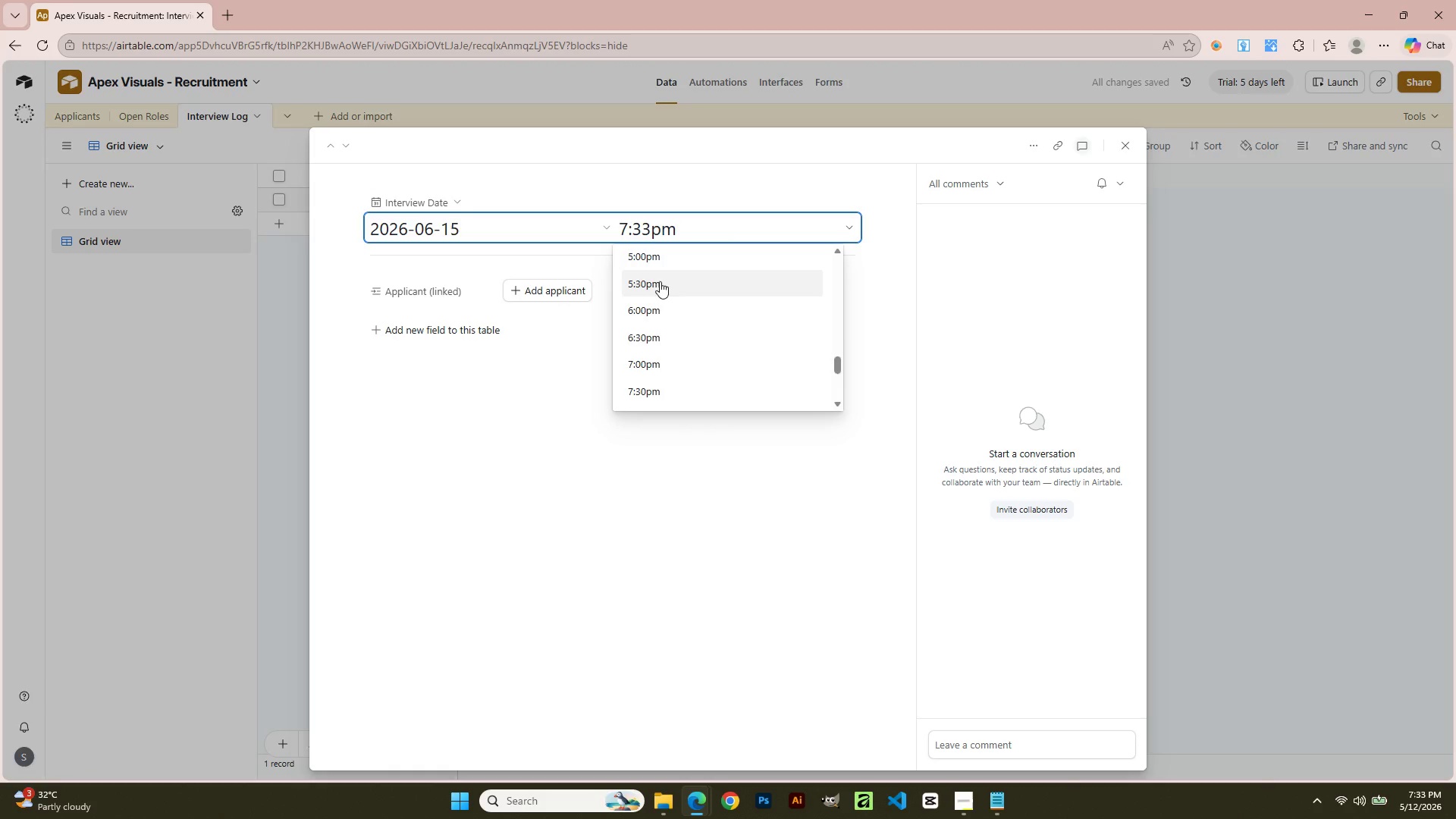 
scroll: coordinate [658, 291], scroll_direction: down, amount: 1.0
 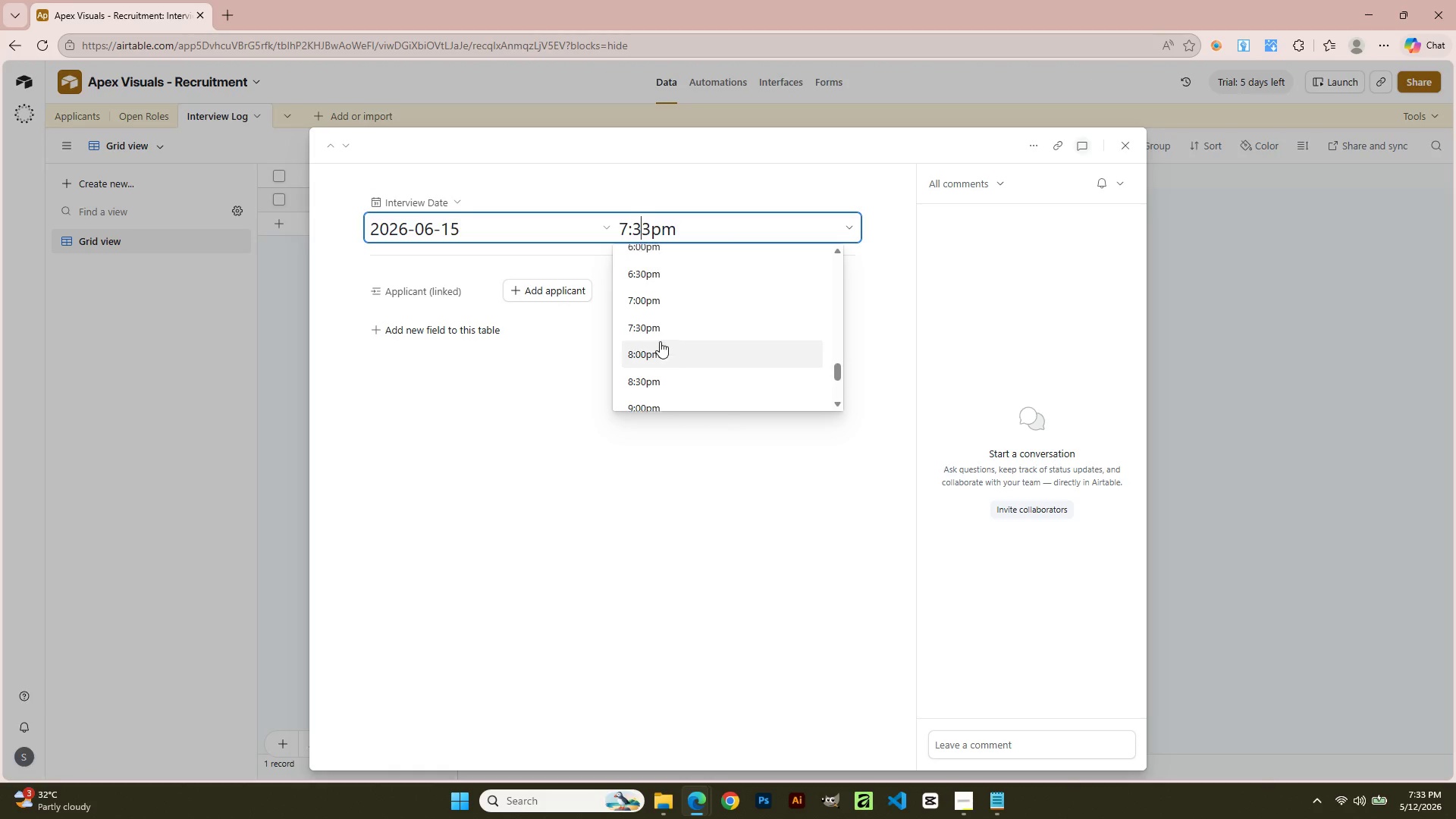 
scroll: coordinate [660, 341], scroll_direction: up, amount: 6.0
 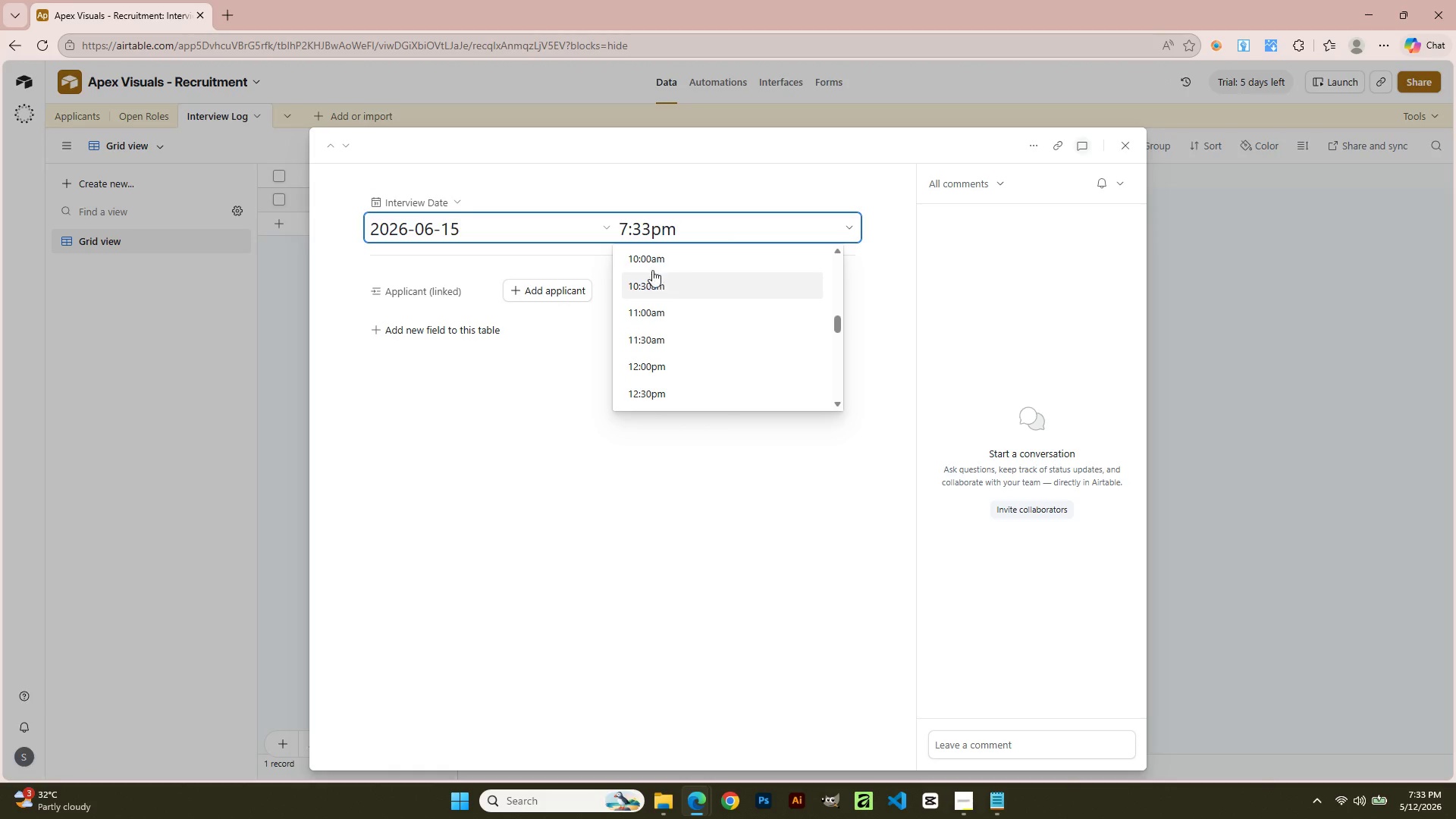 
left_click([651, 262])
 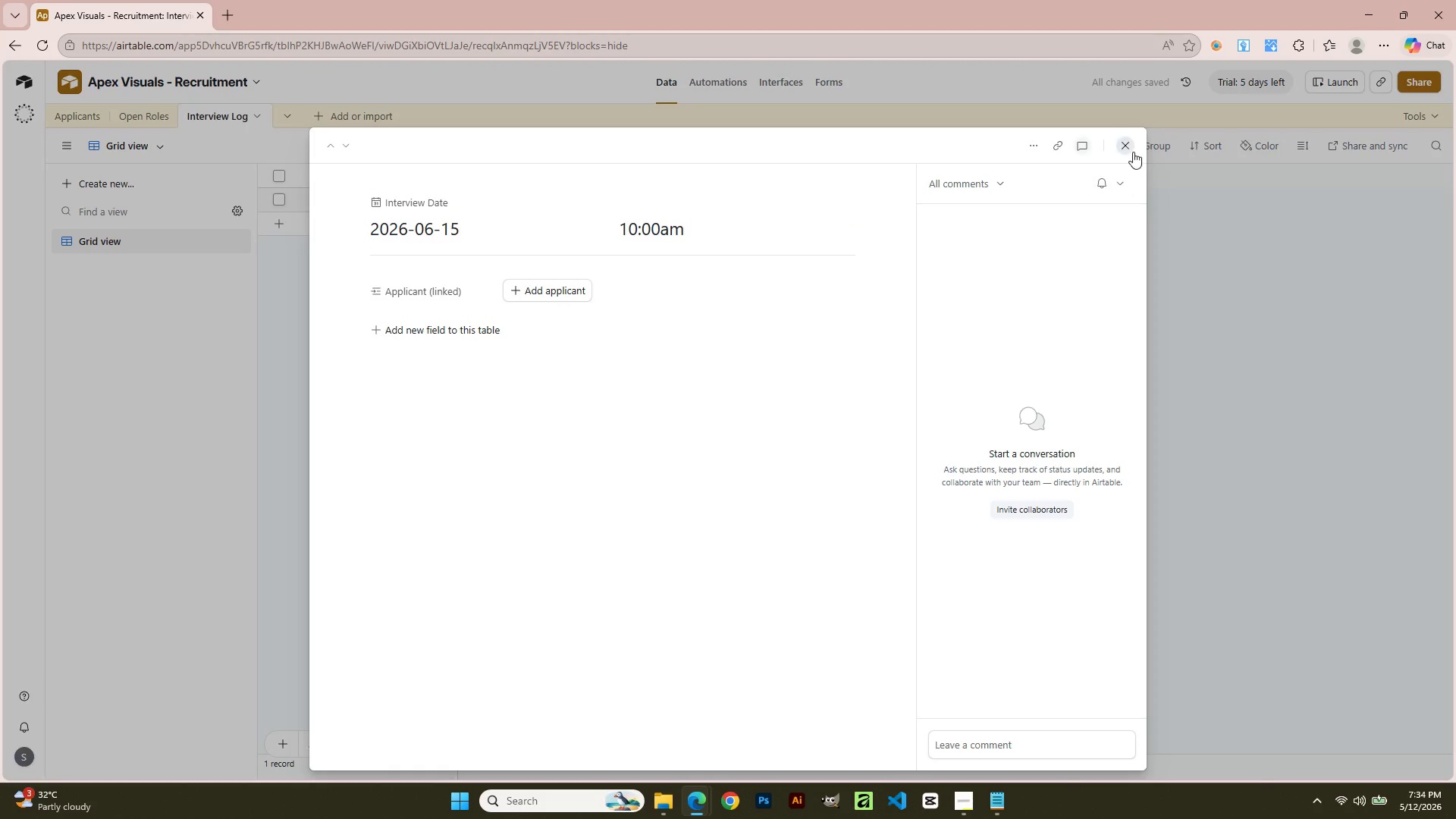 
left_click([1127, 147])
 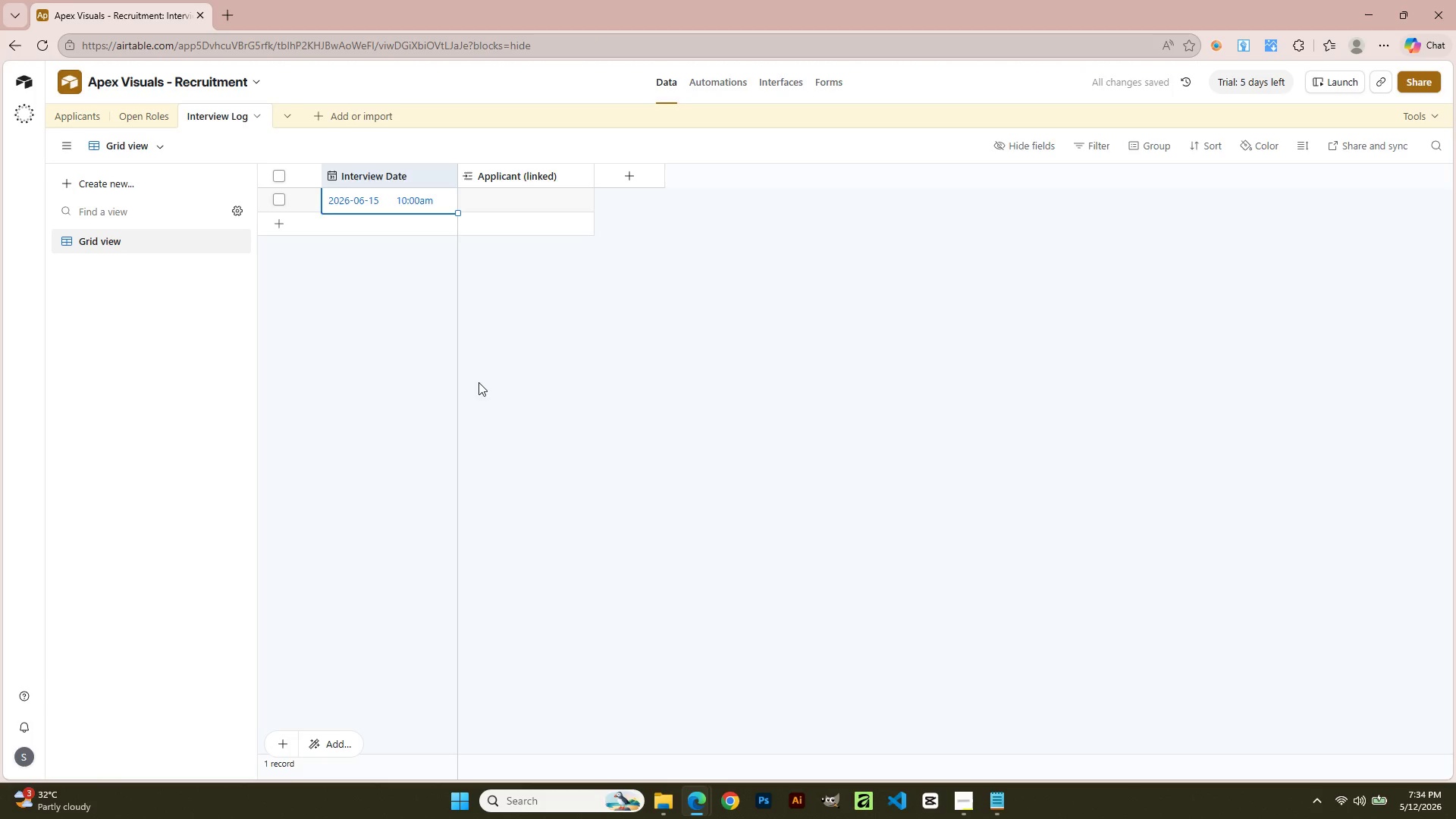 
left_click([573, 359])
 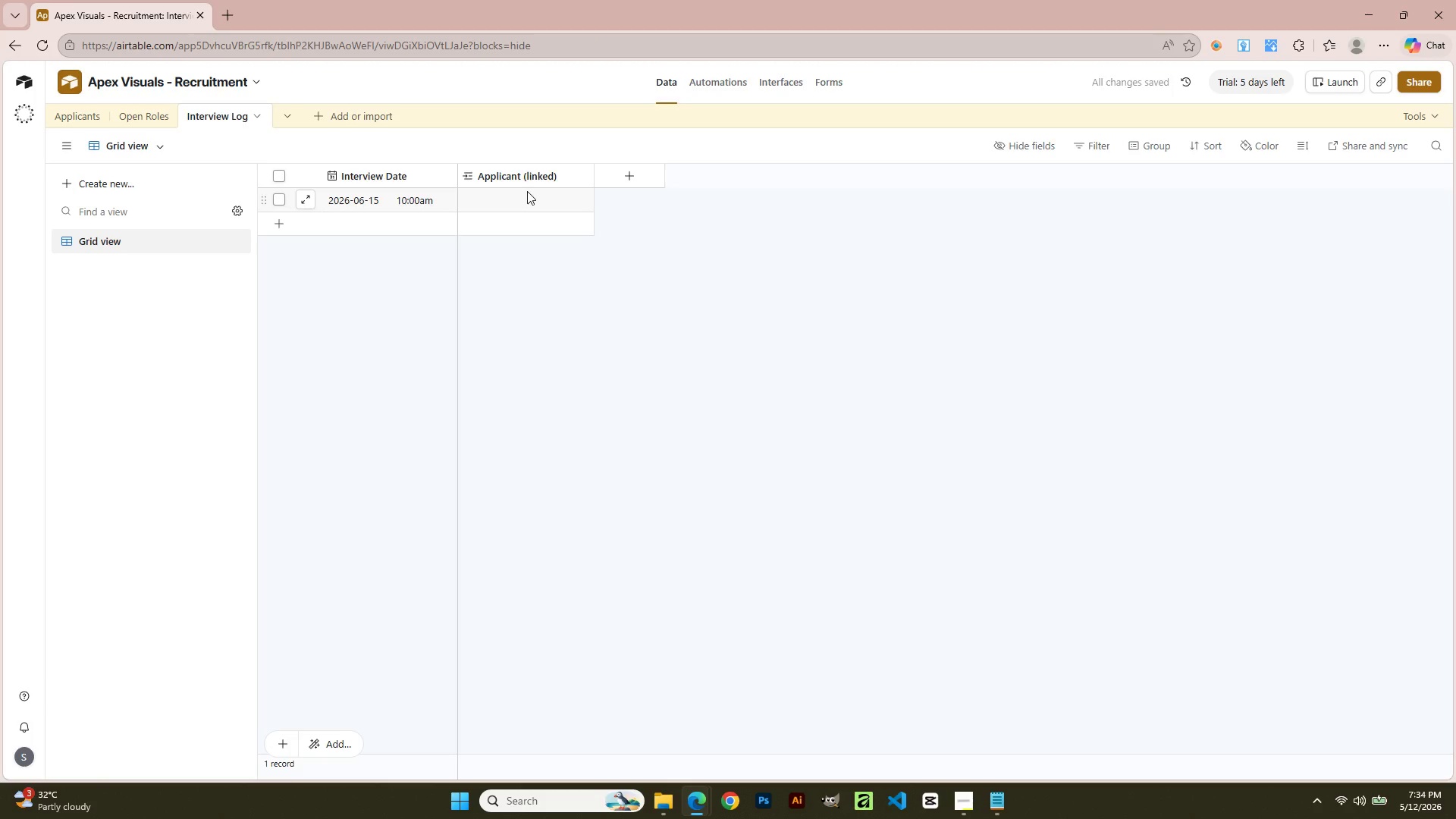 
left_click([527, 191])
 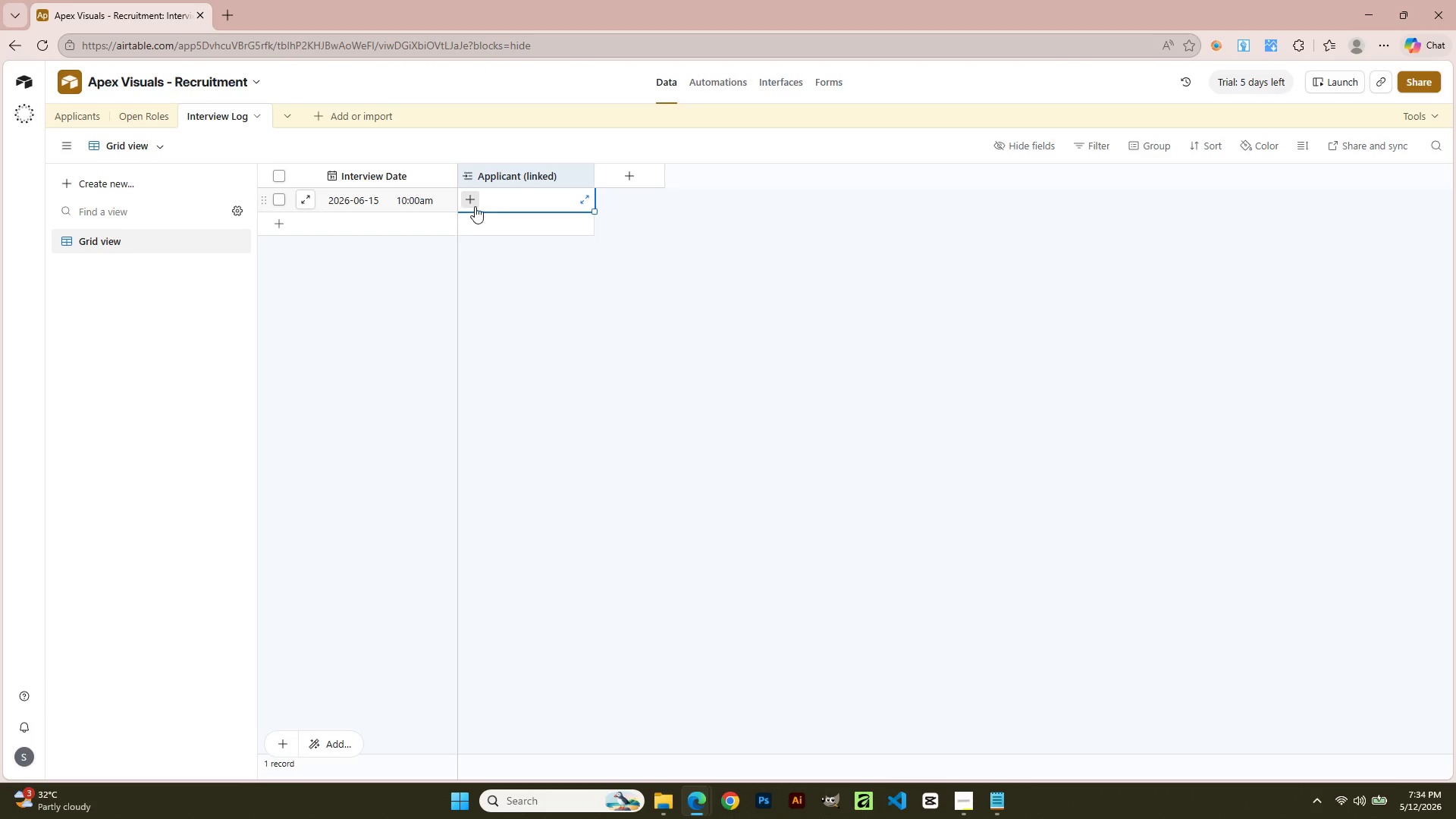 
left_click([474, 206])
 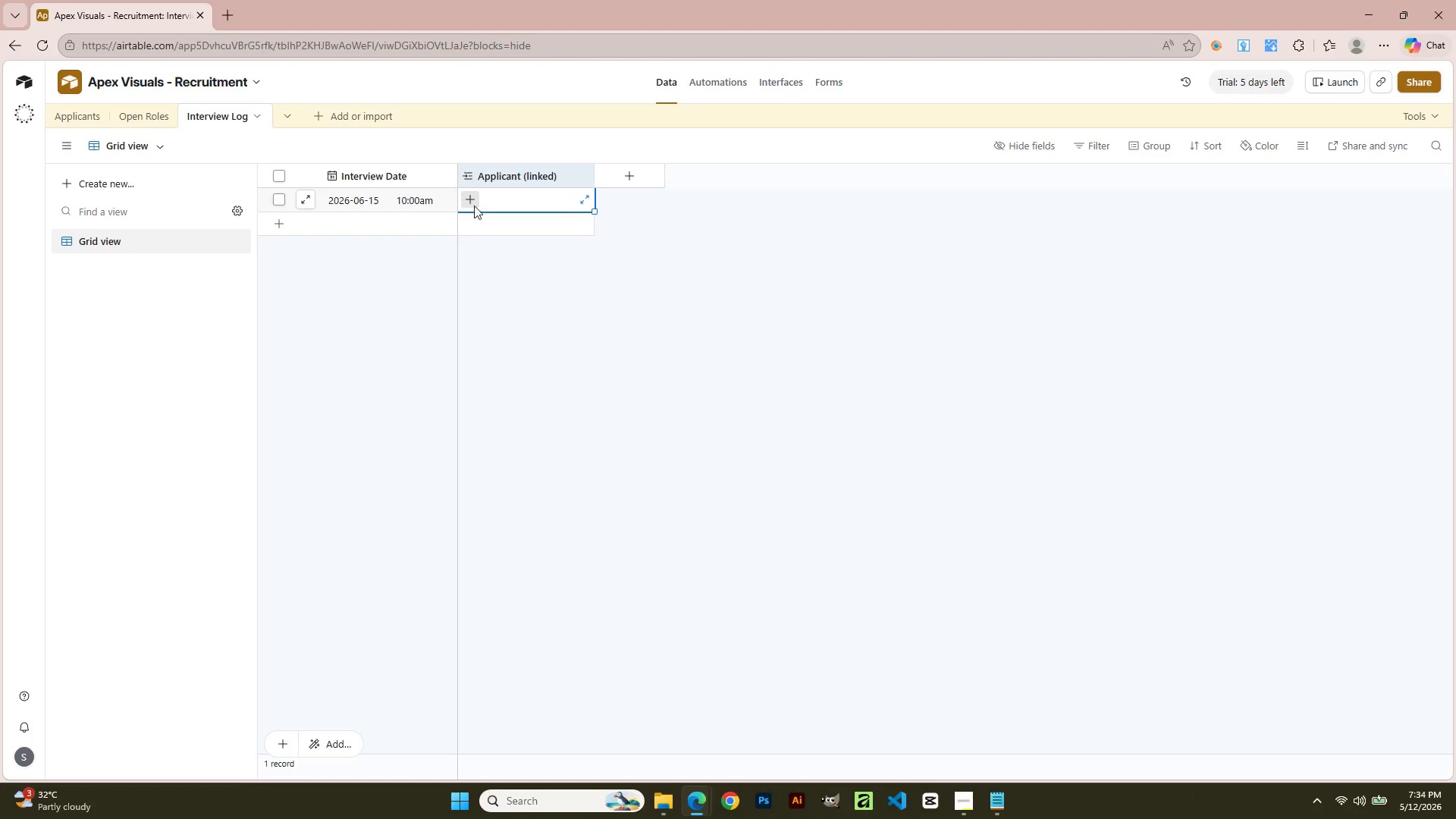 
mouse_move([488, 227])
 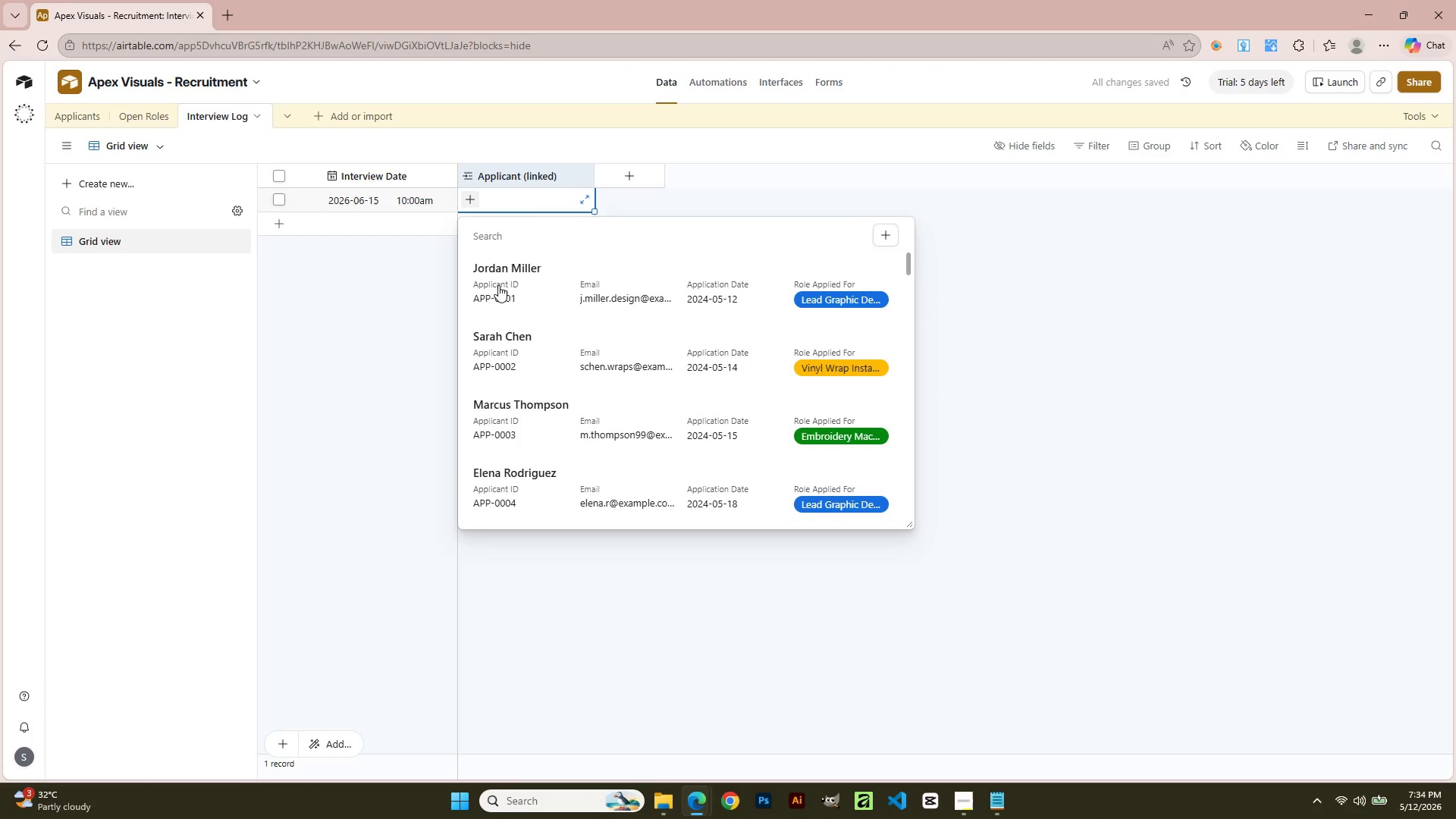 
left_click([498, 285])
 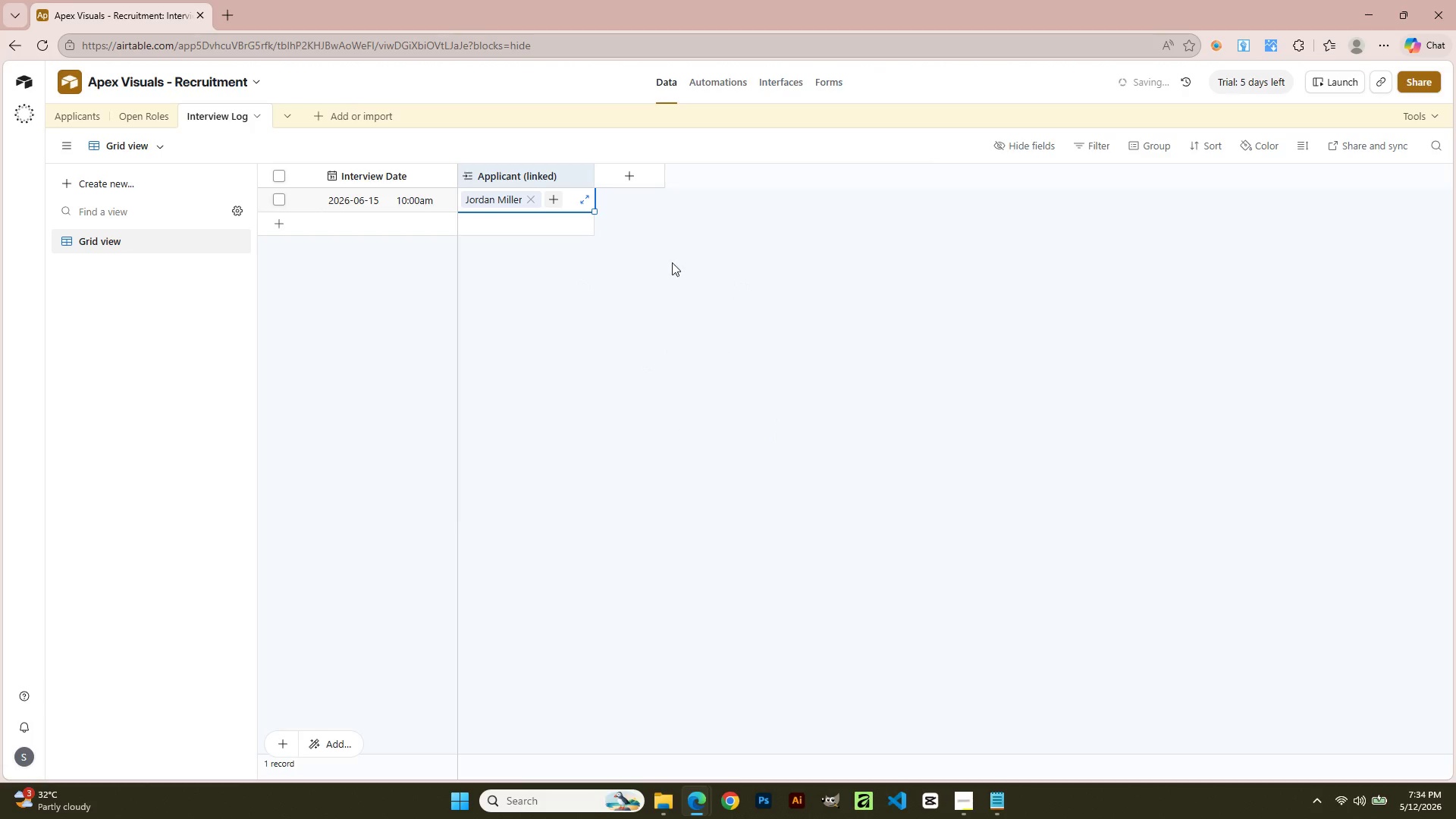 
left_click([679, 267])
 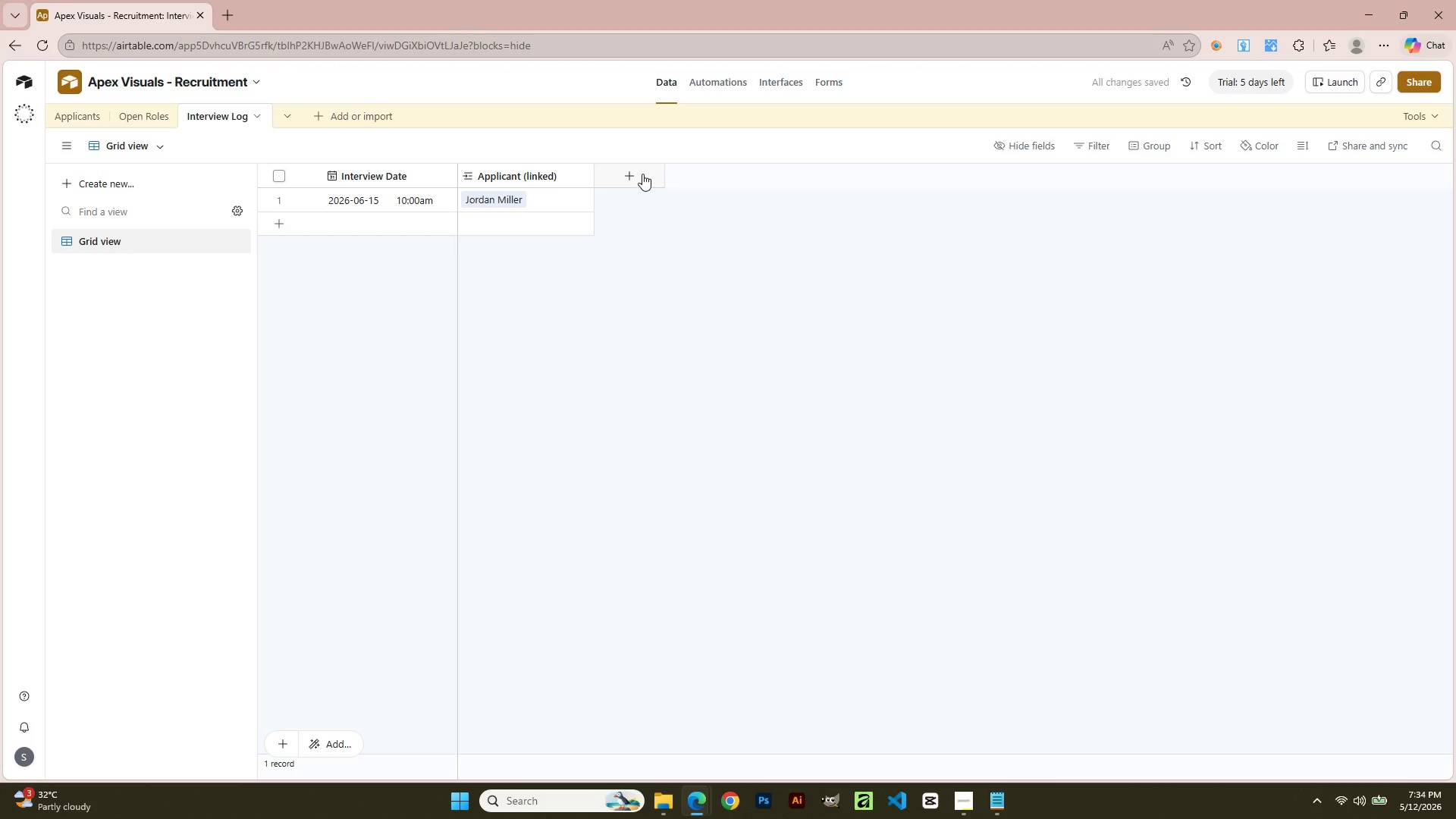 
left_click([642, 174])
 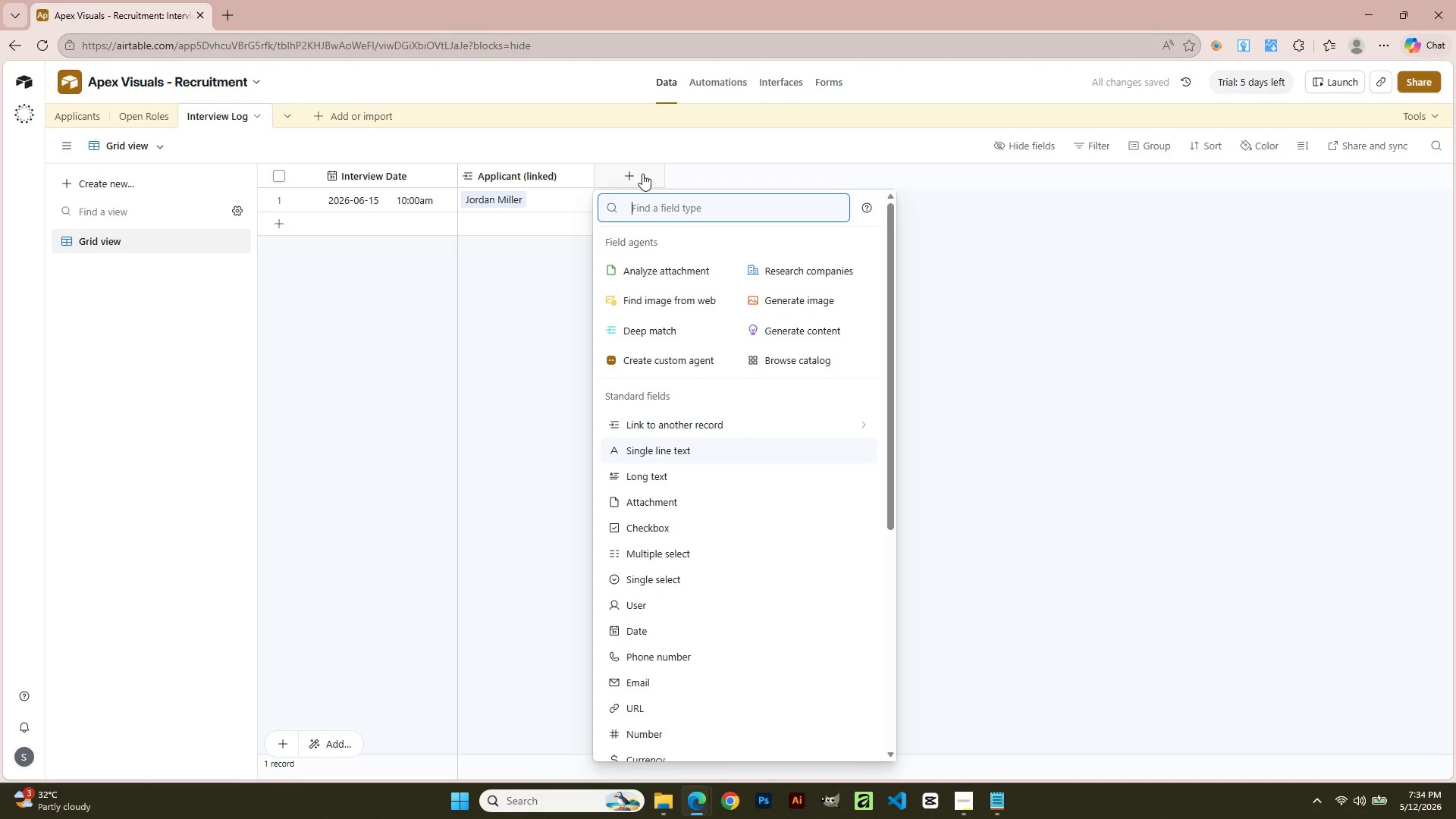 
left_click([670, 450])
 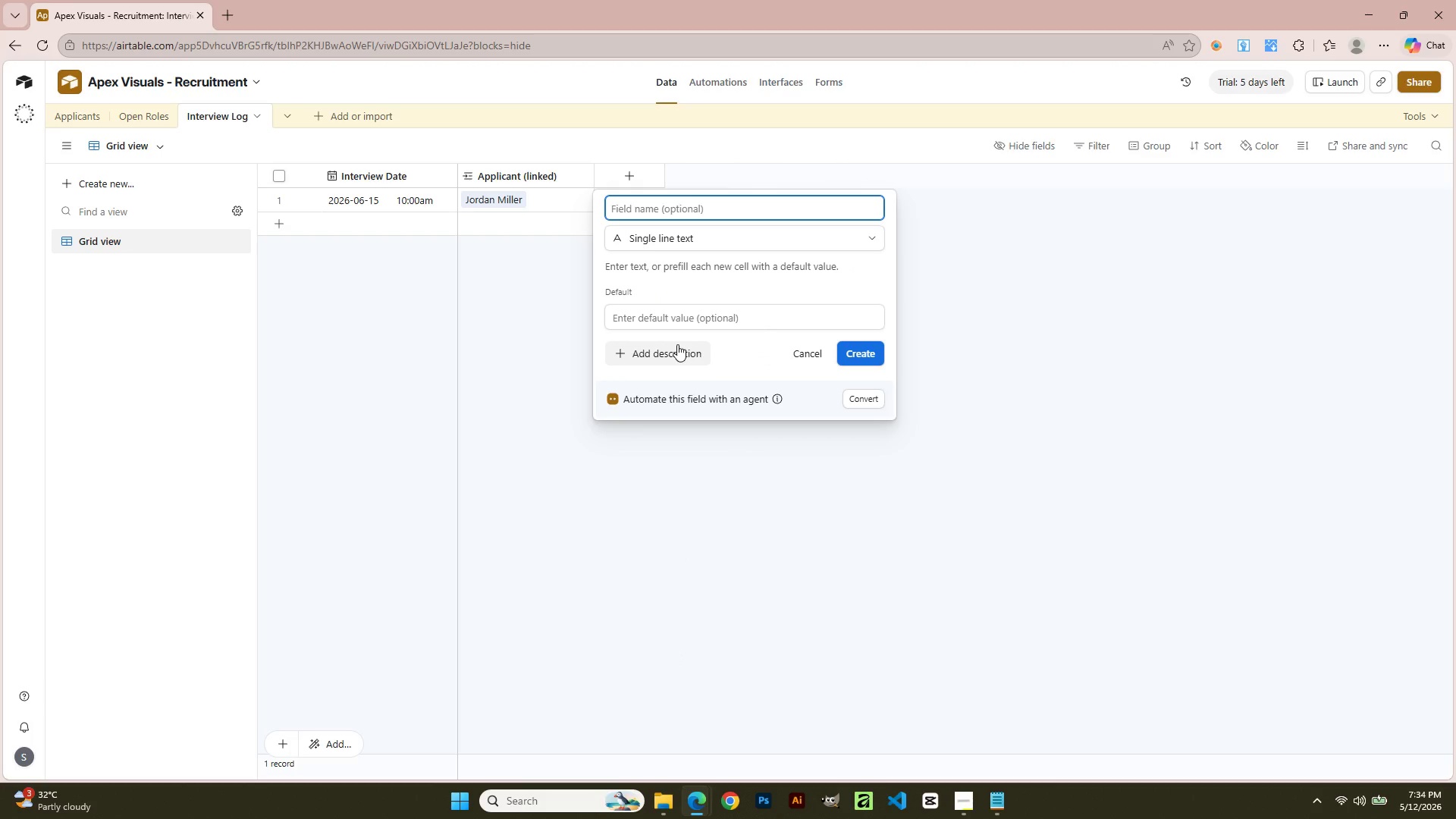 
type(Interview)
key(Backspace)
type(wer)
 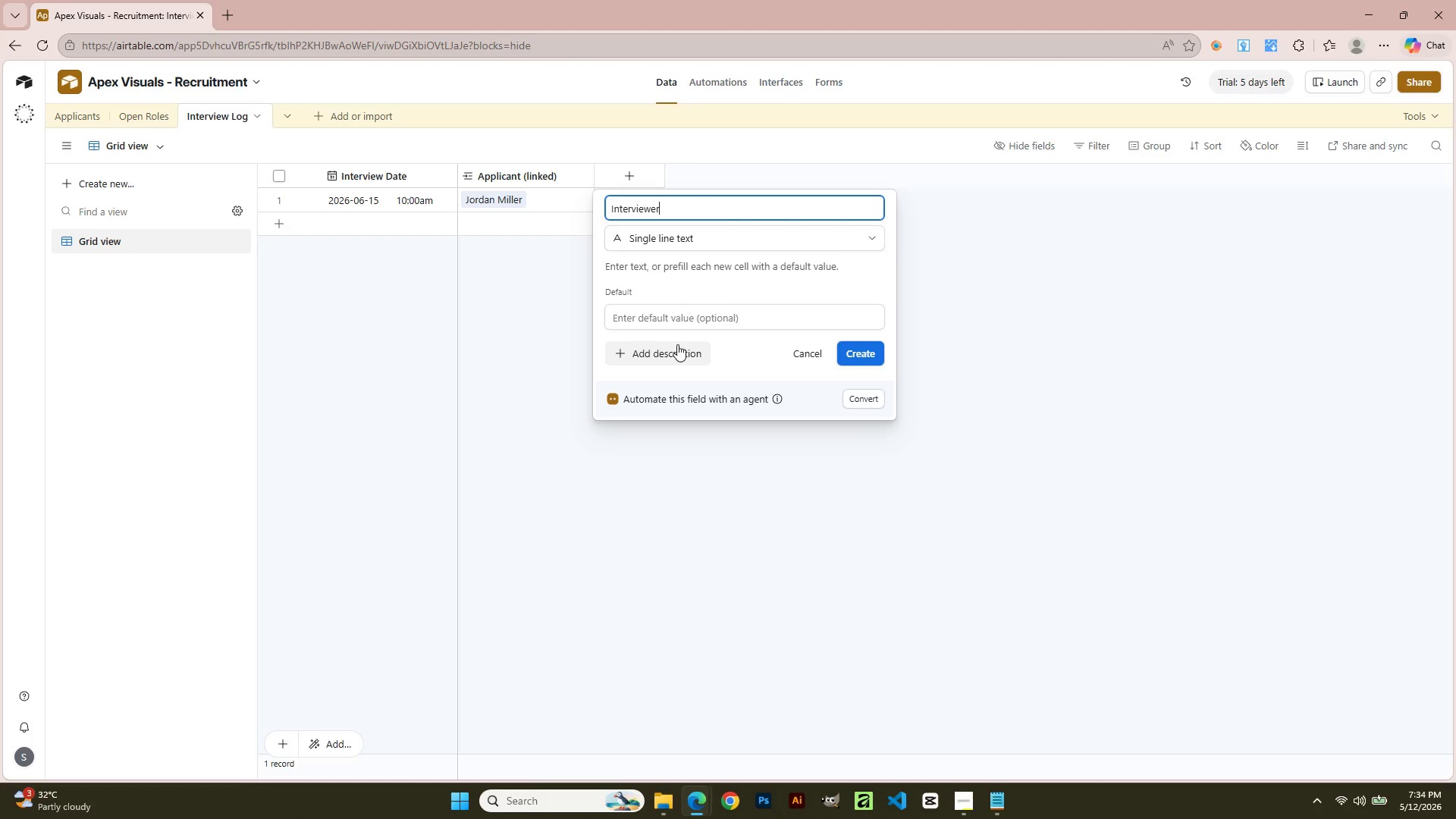 
left_click([868, 358])
 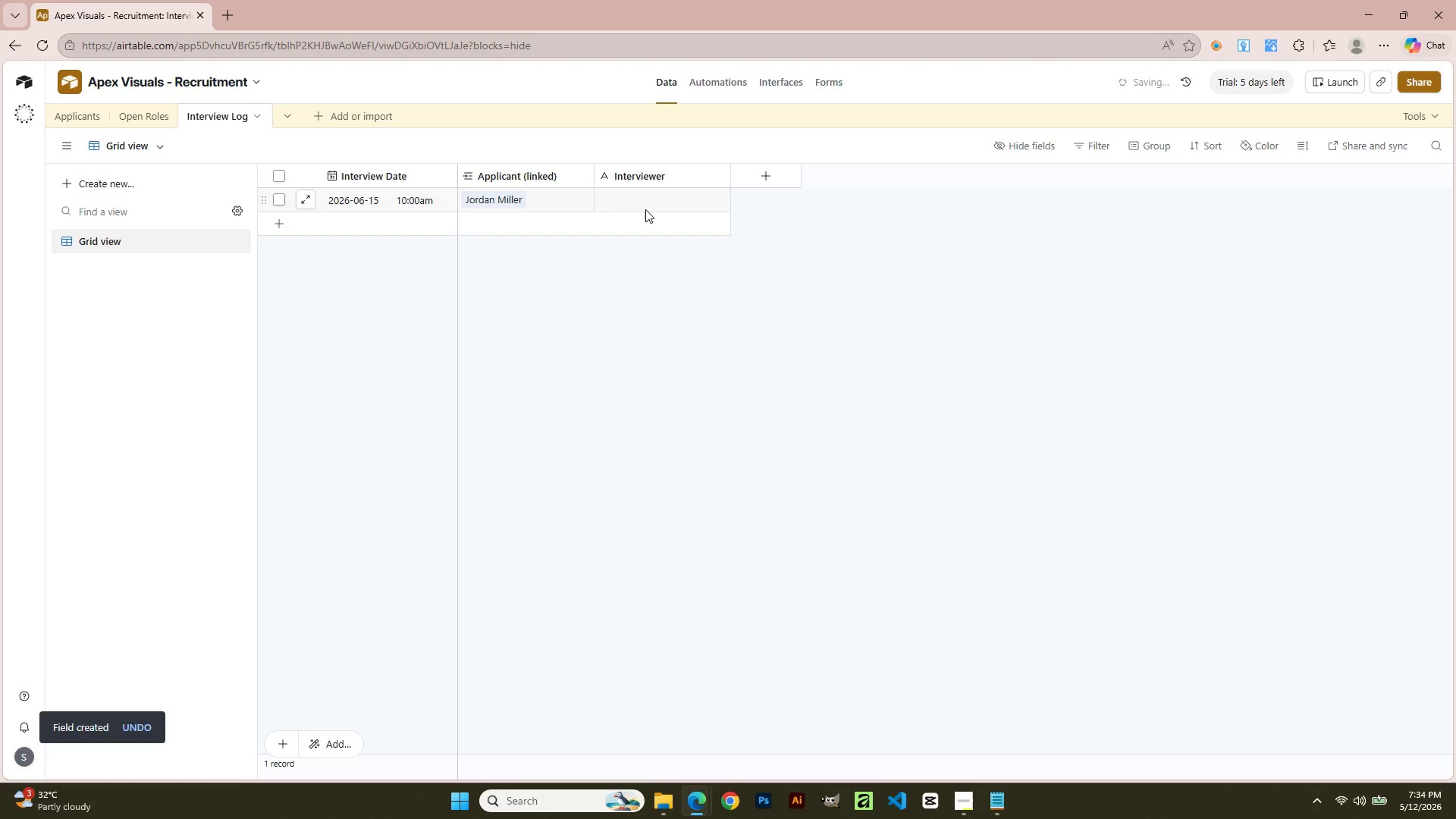 
double_click([644, 204])
 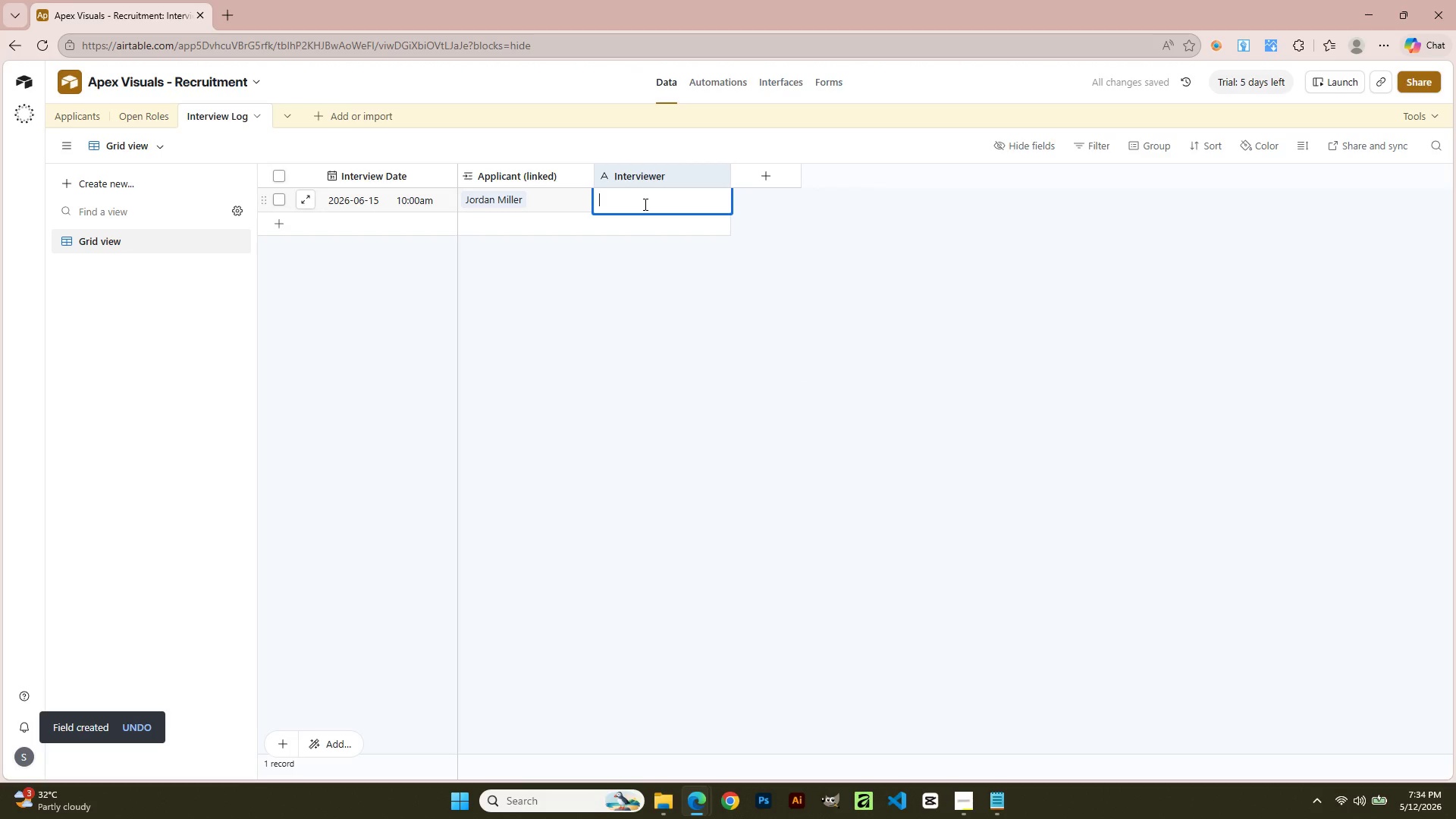 
type(Alex Toress)
 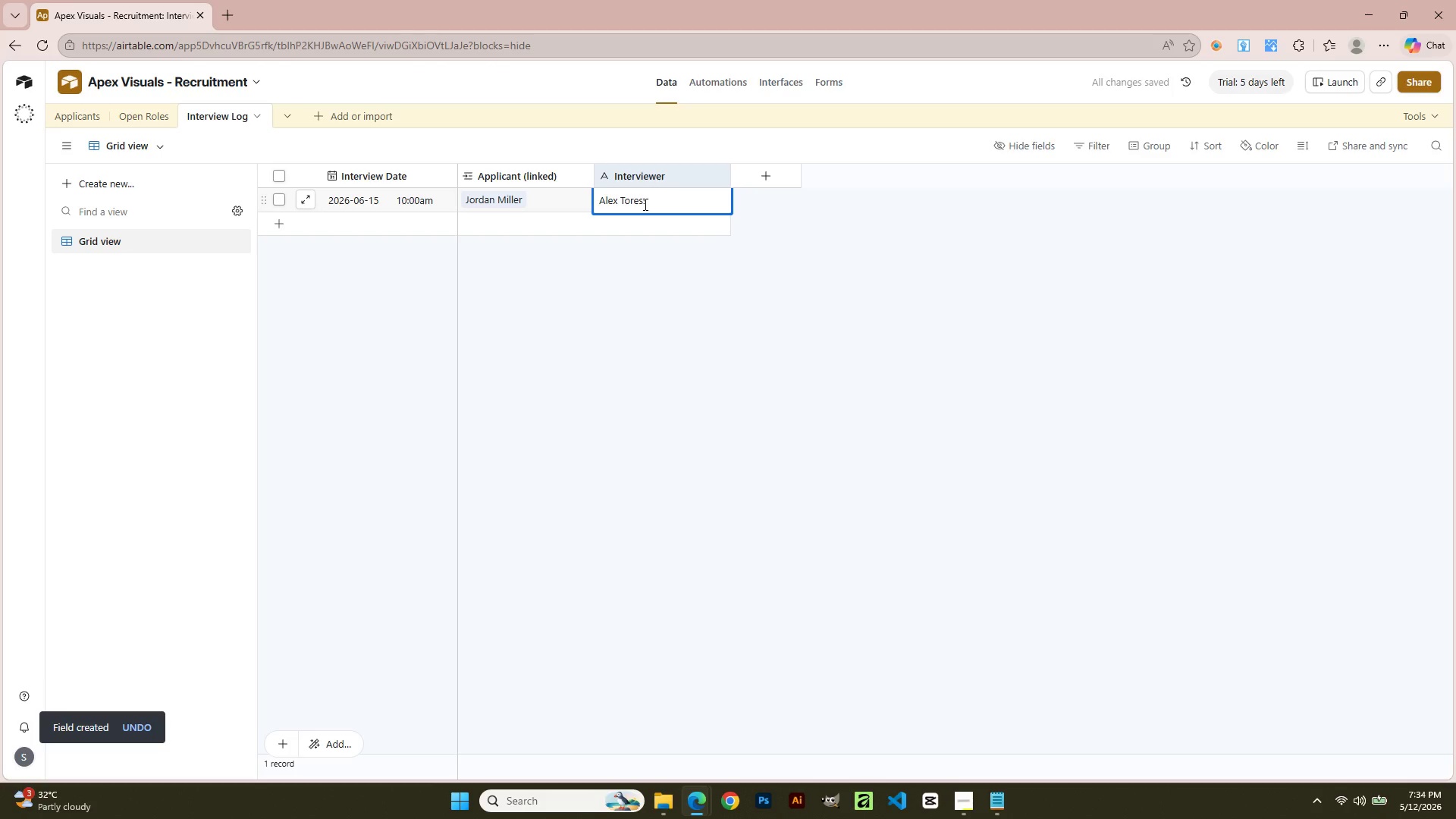 
wait(5.11)
 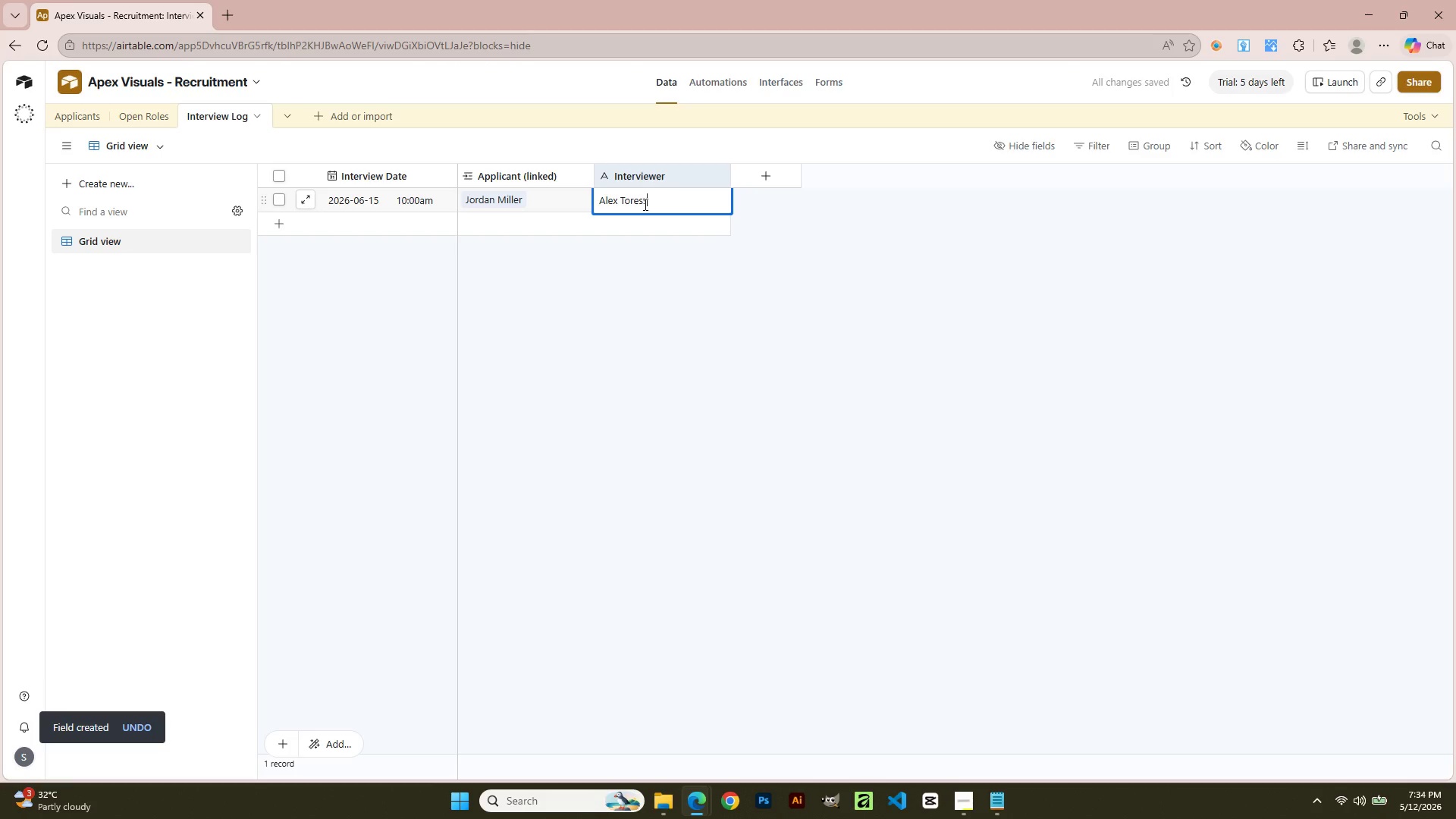 
left_click([784, 177])
 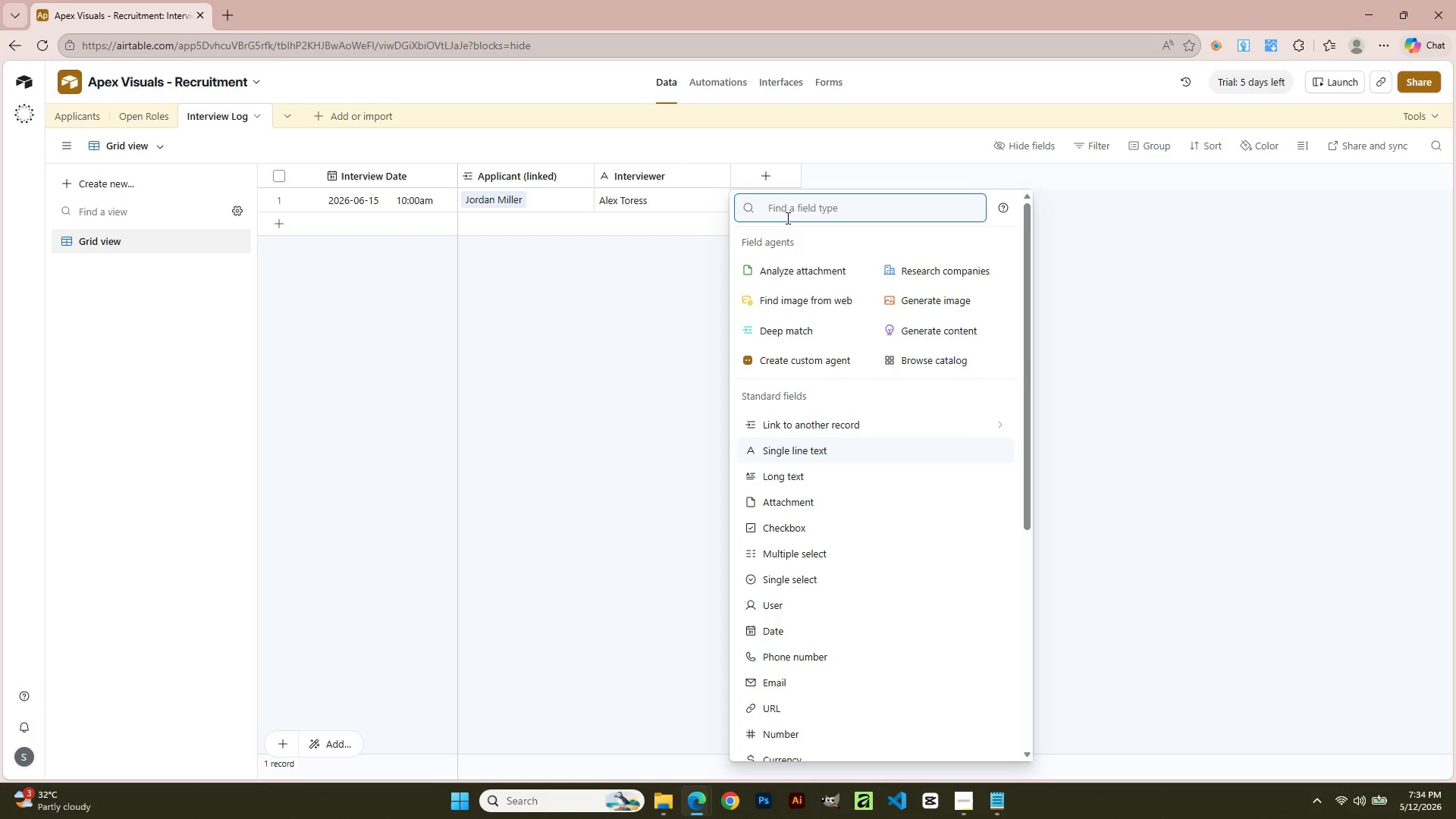 
wait(7.08)
 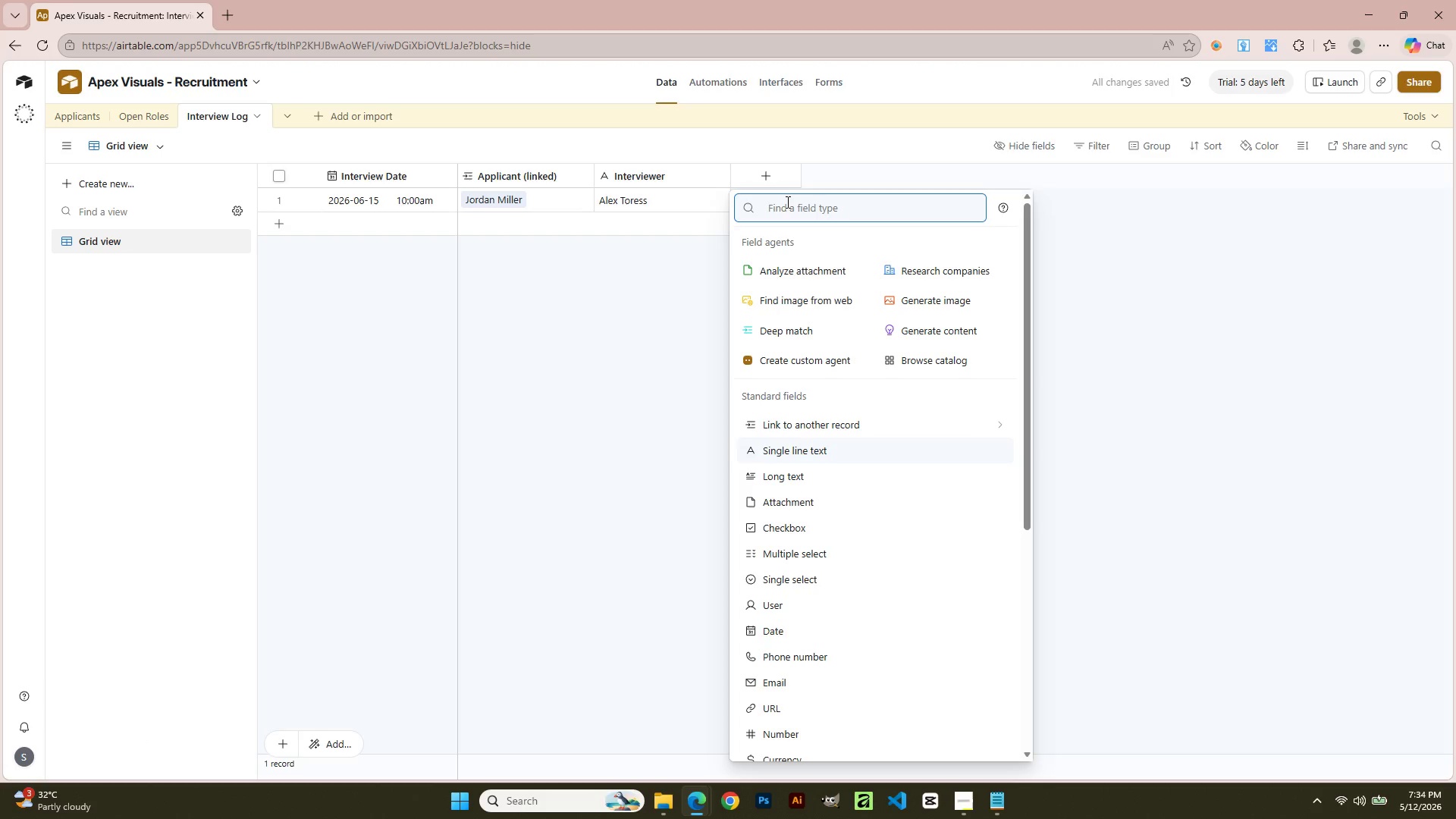 
left_click([809, 578])
 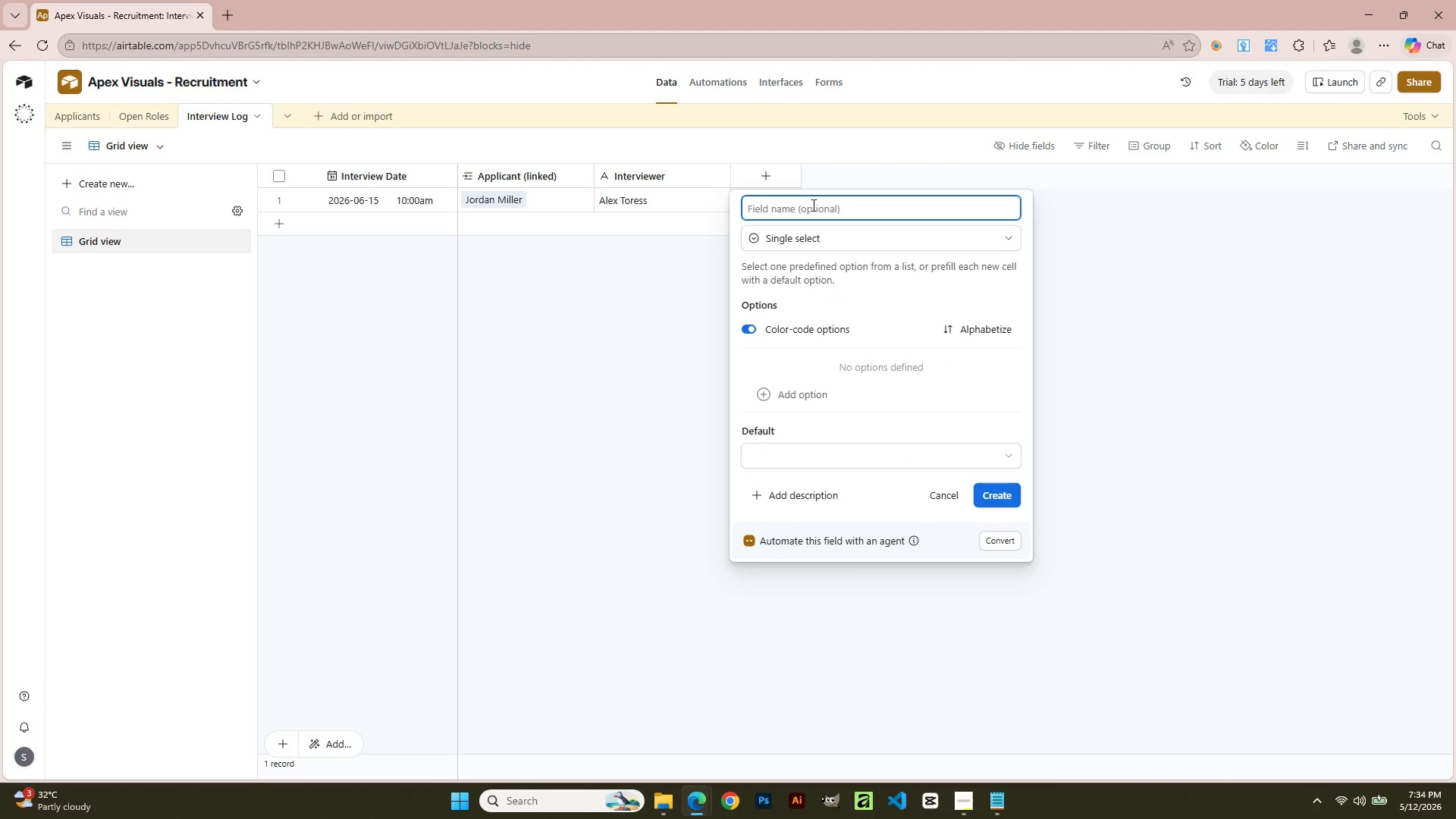 
type(Interviewer)
 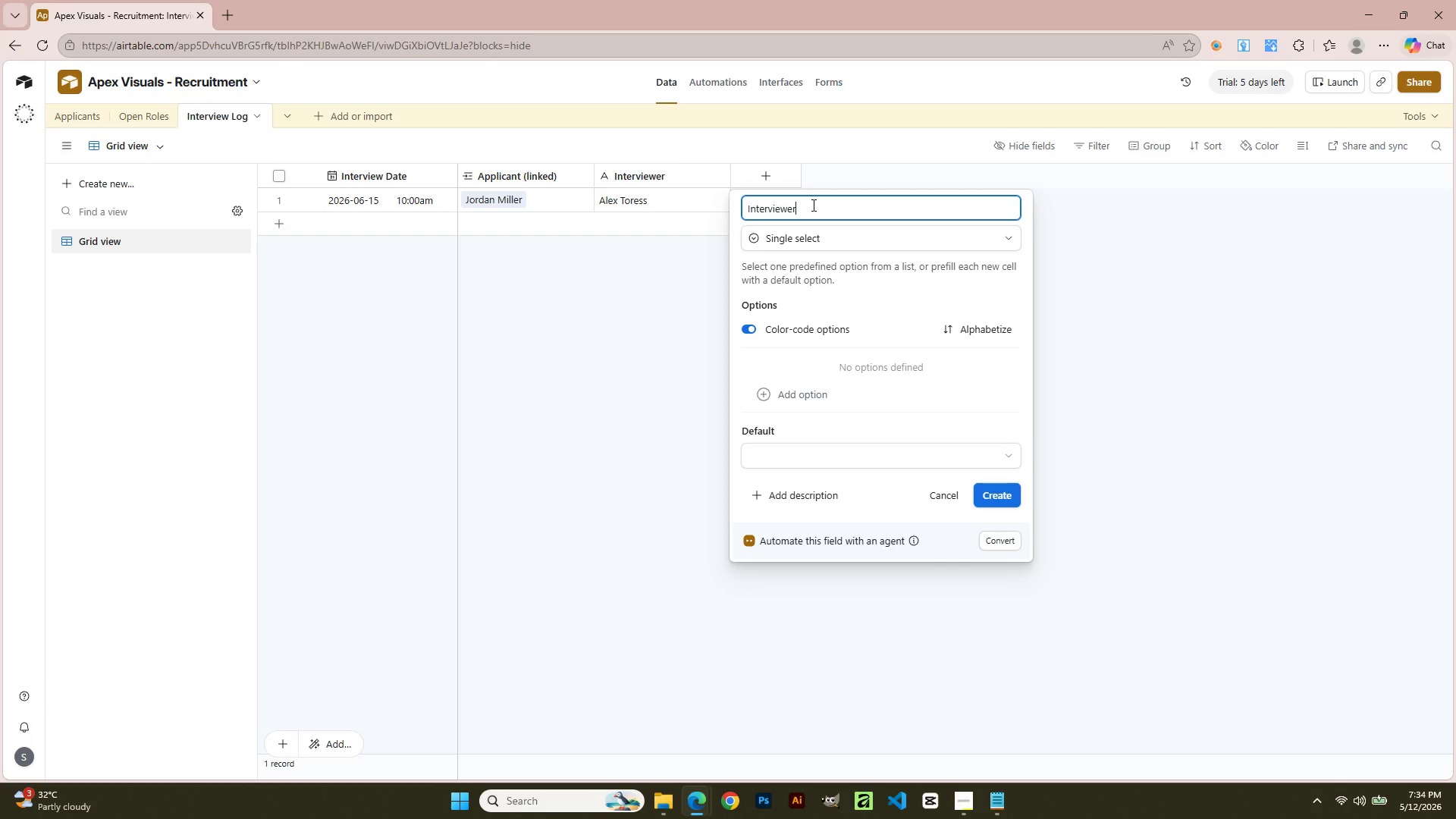 
type( Type)
 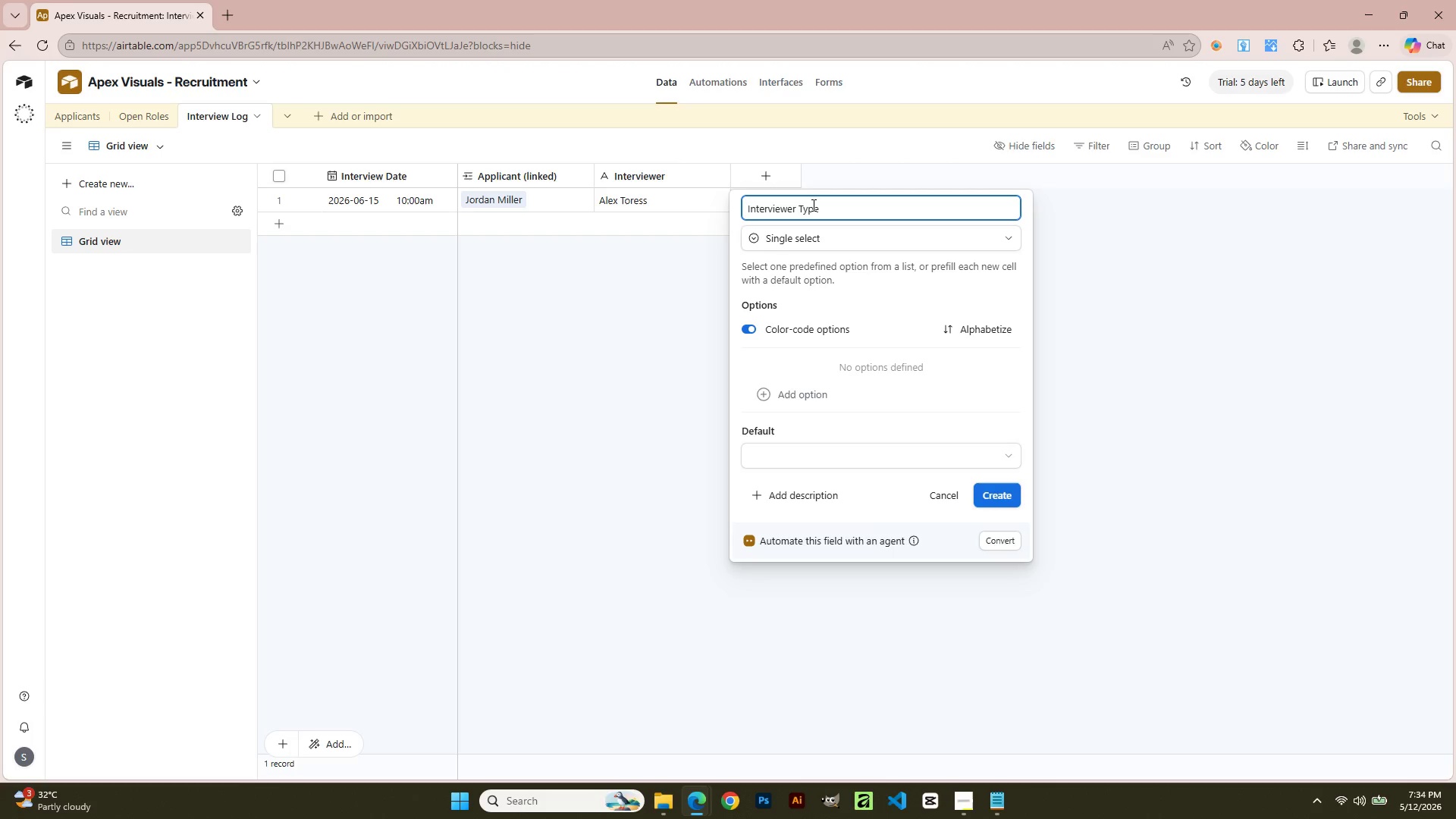 
wait(5.72)
 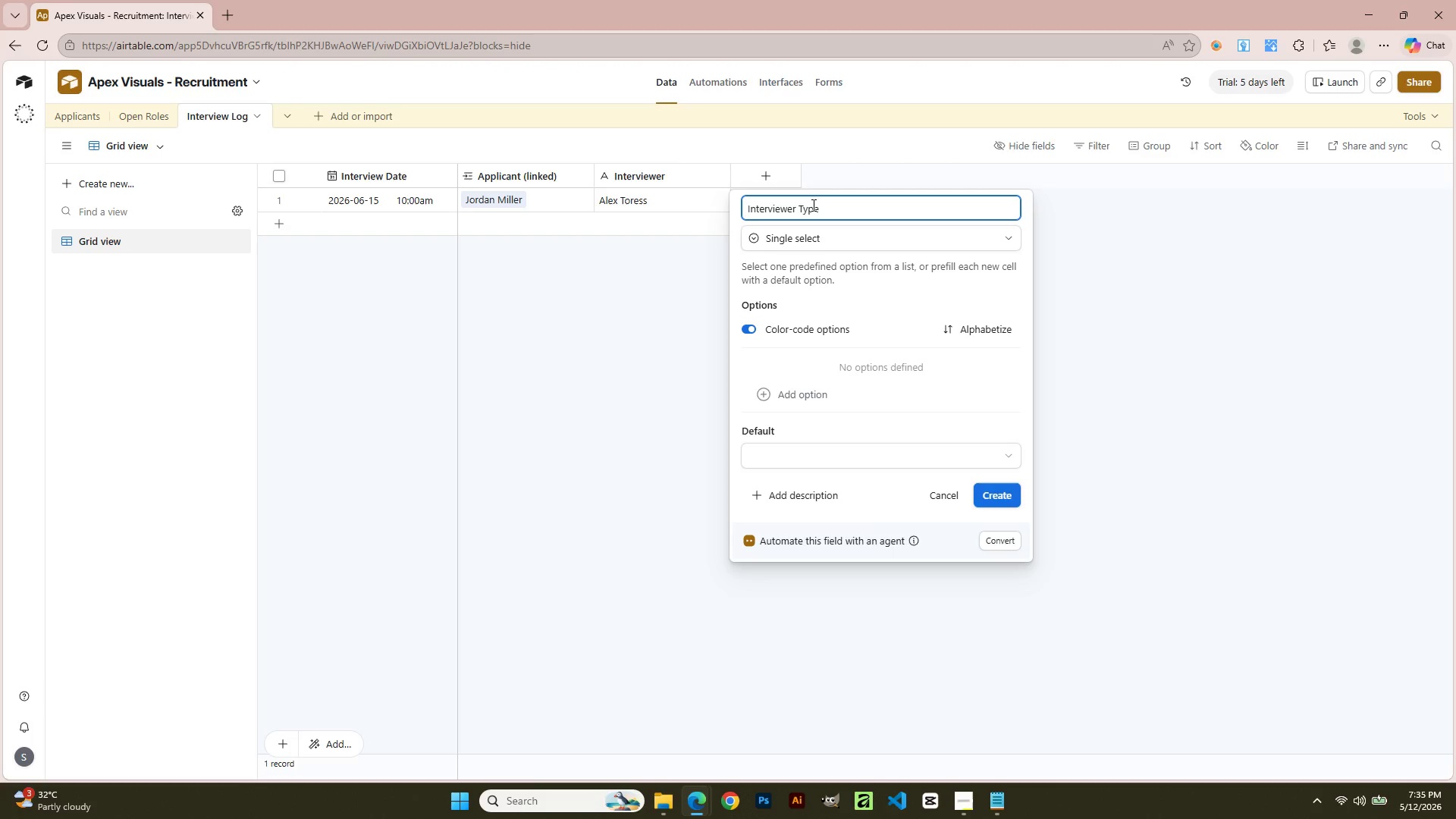 
type(Phone Screen)
 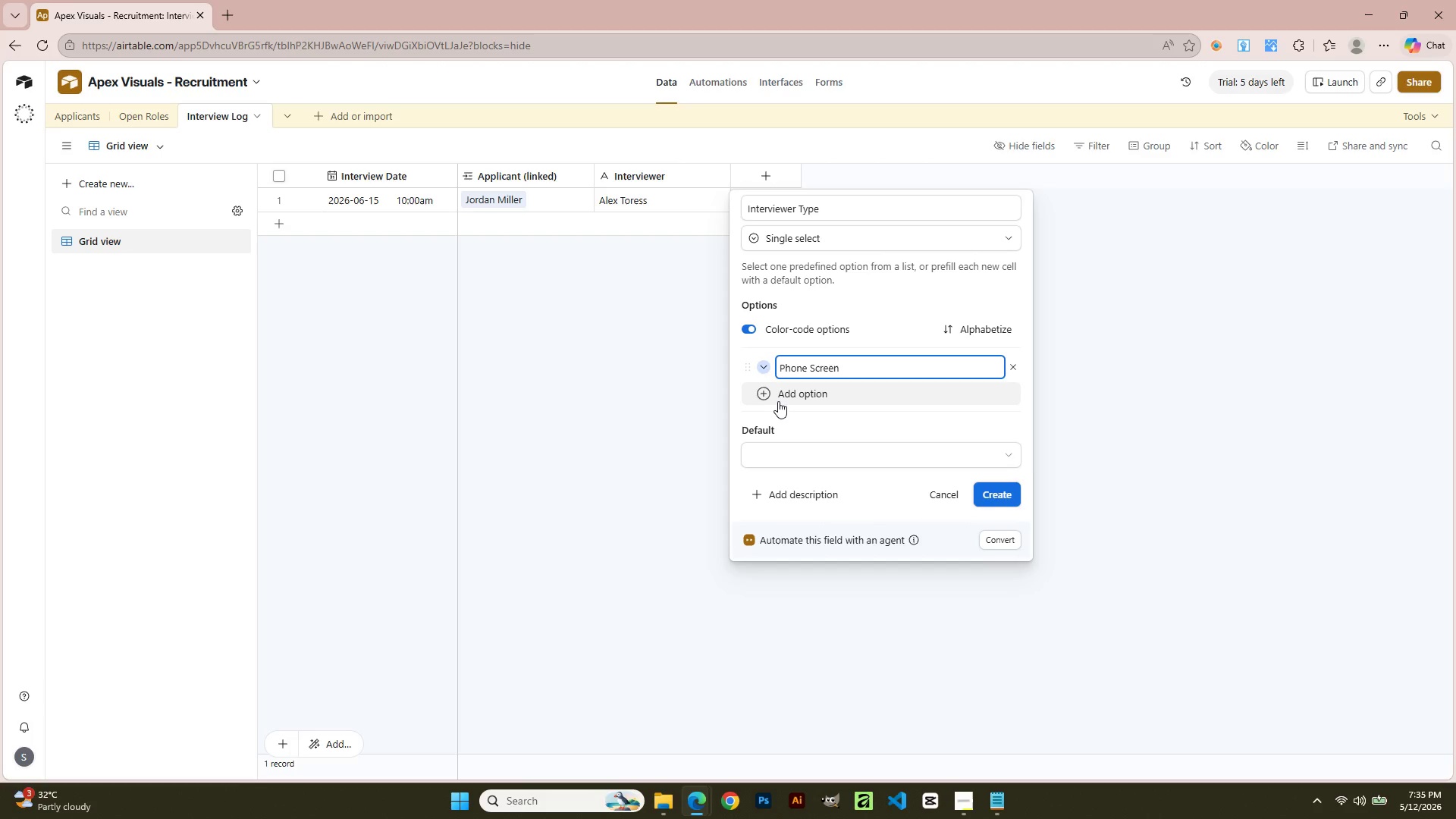 
left_click([784, 400])
 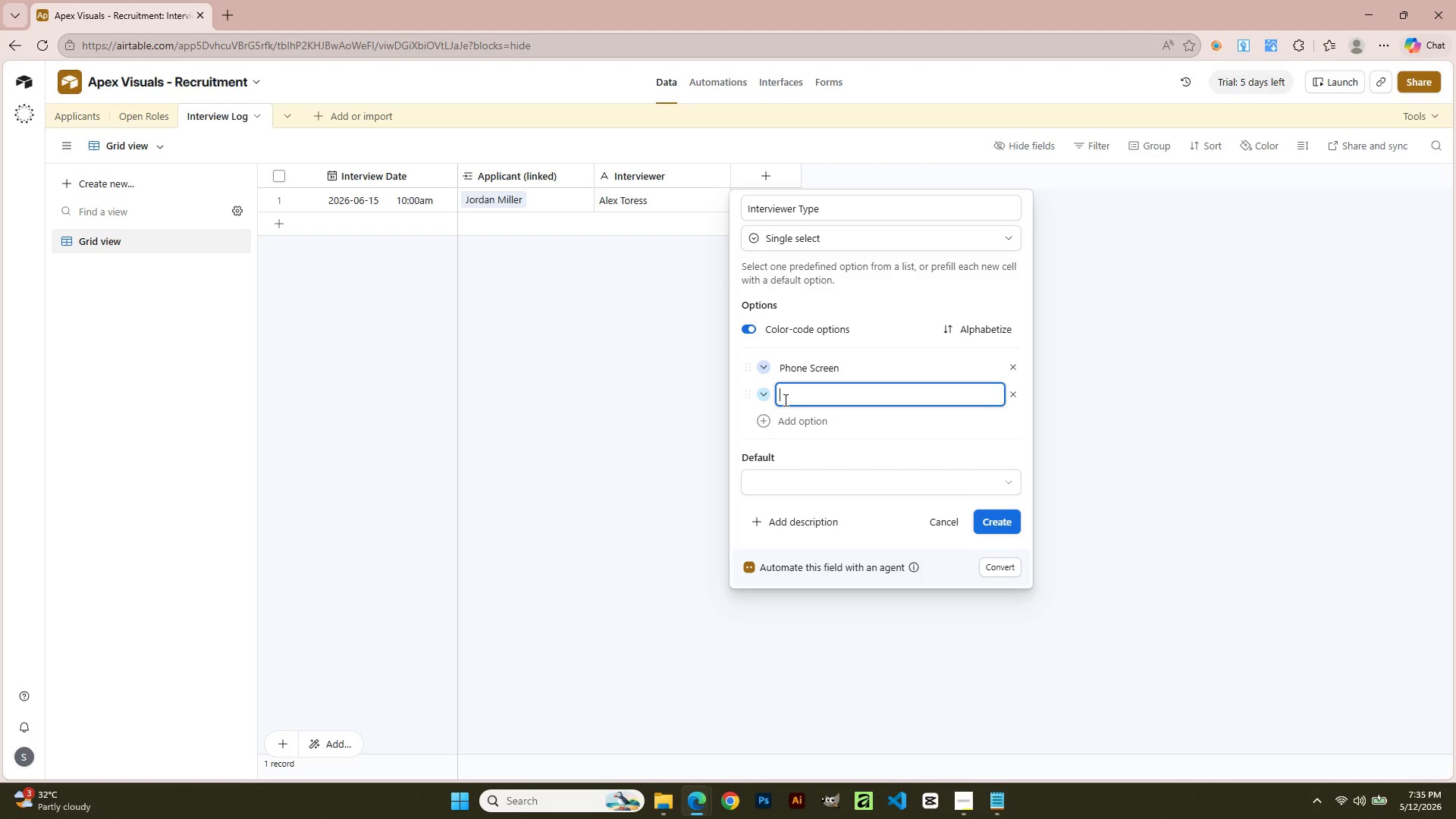 
type(Technical Ttrial)
key(Backspace)
key(Backspace)
key(Backspace)
key(Backspace)
key(Backspace)
type(rial)
 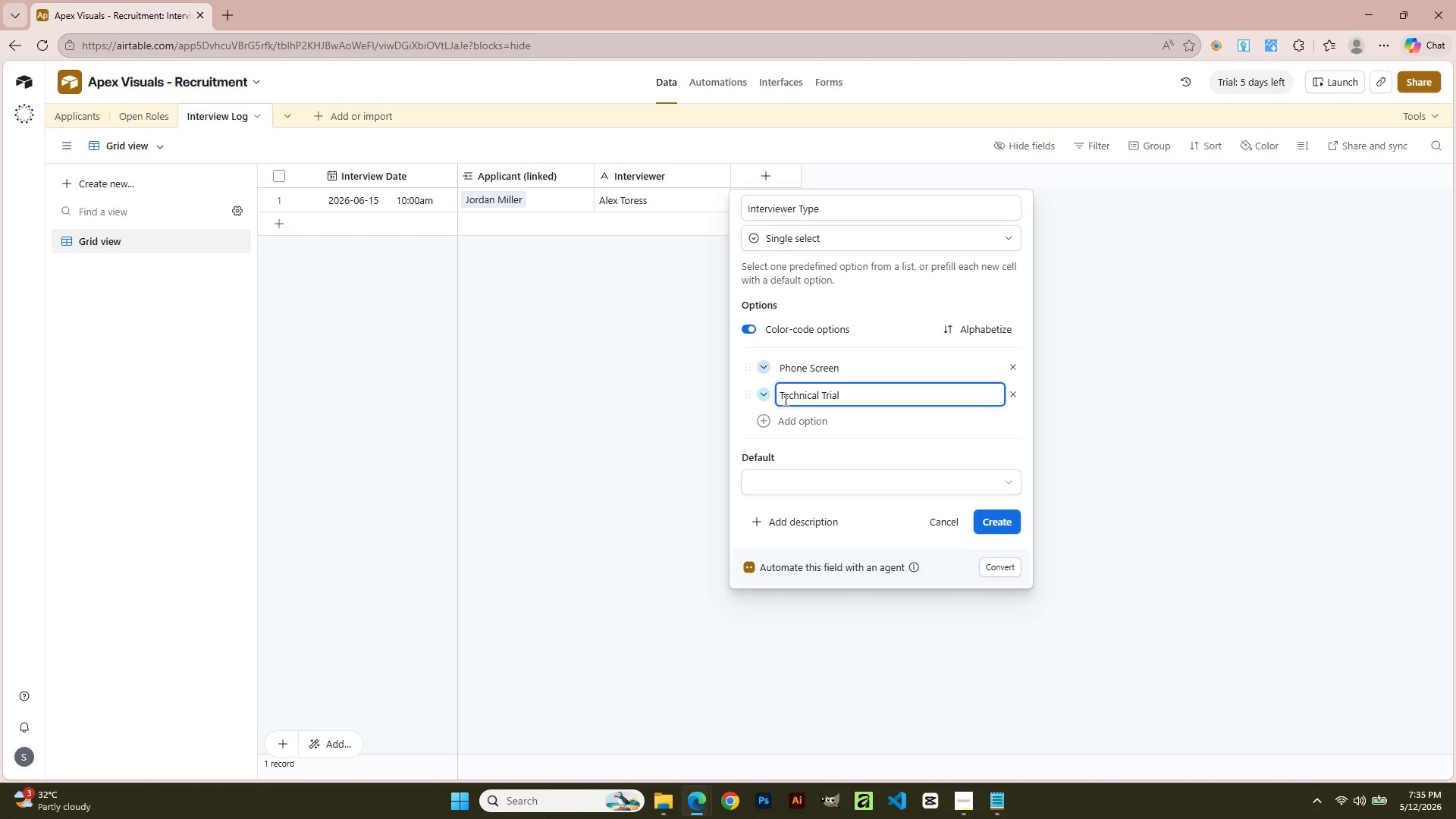 
type(Fia)
key(Backspace)
type(nal)
 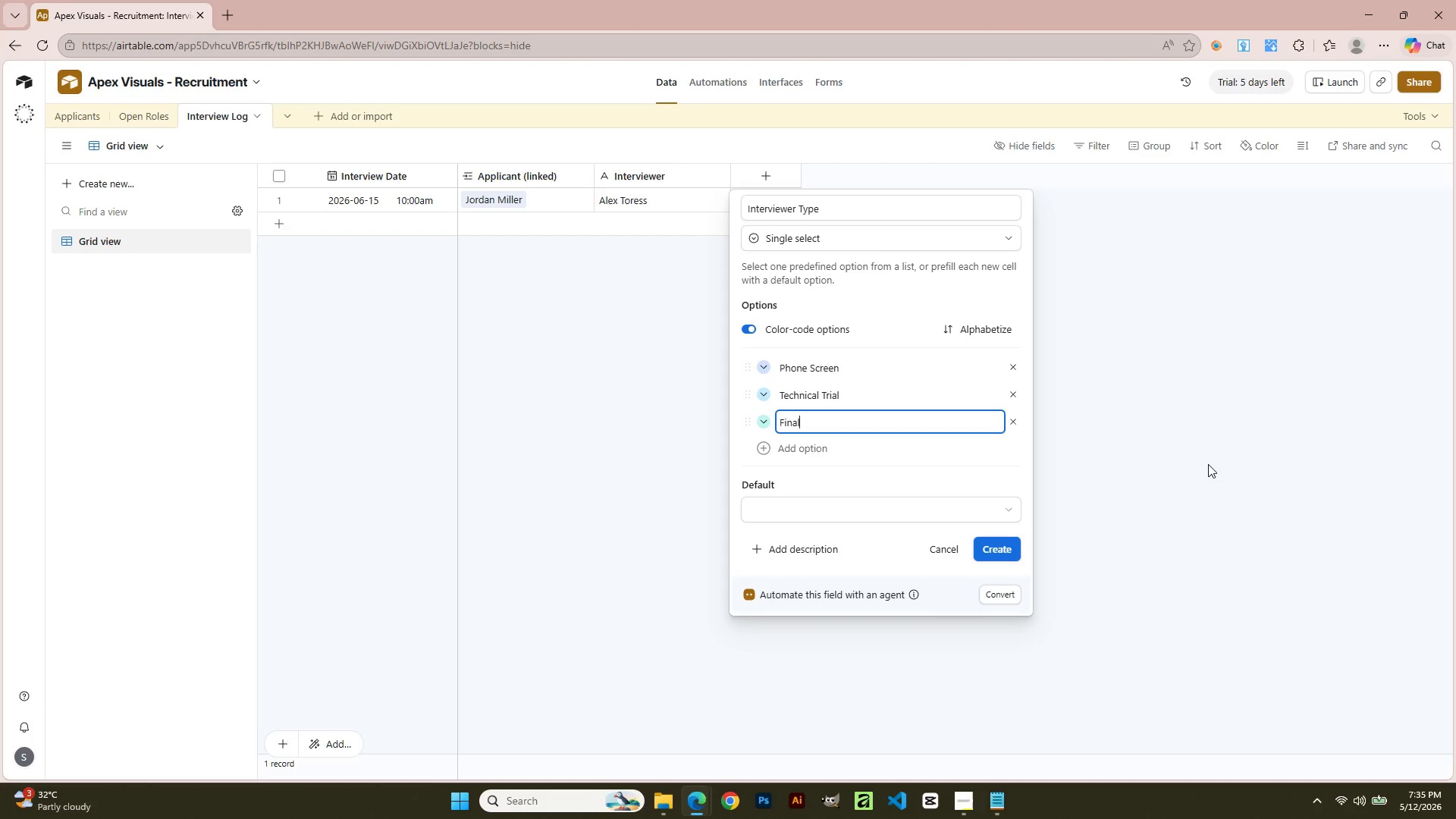 
wait(15.88)
 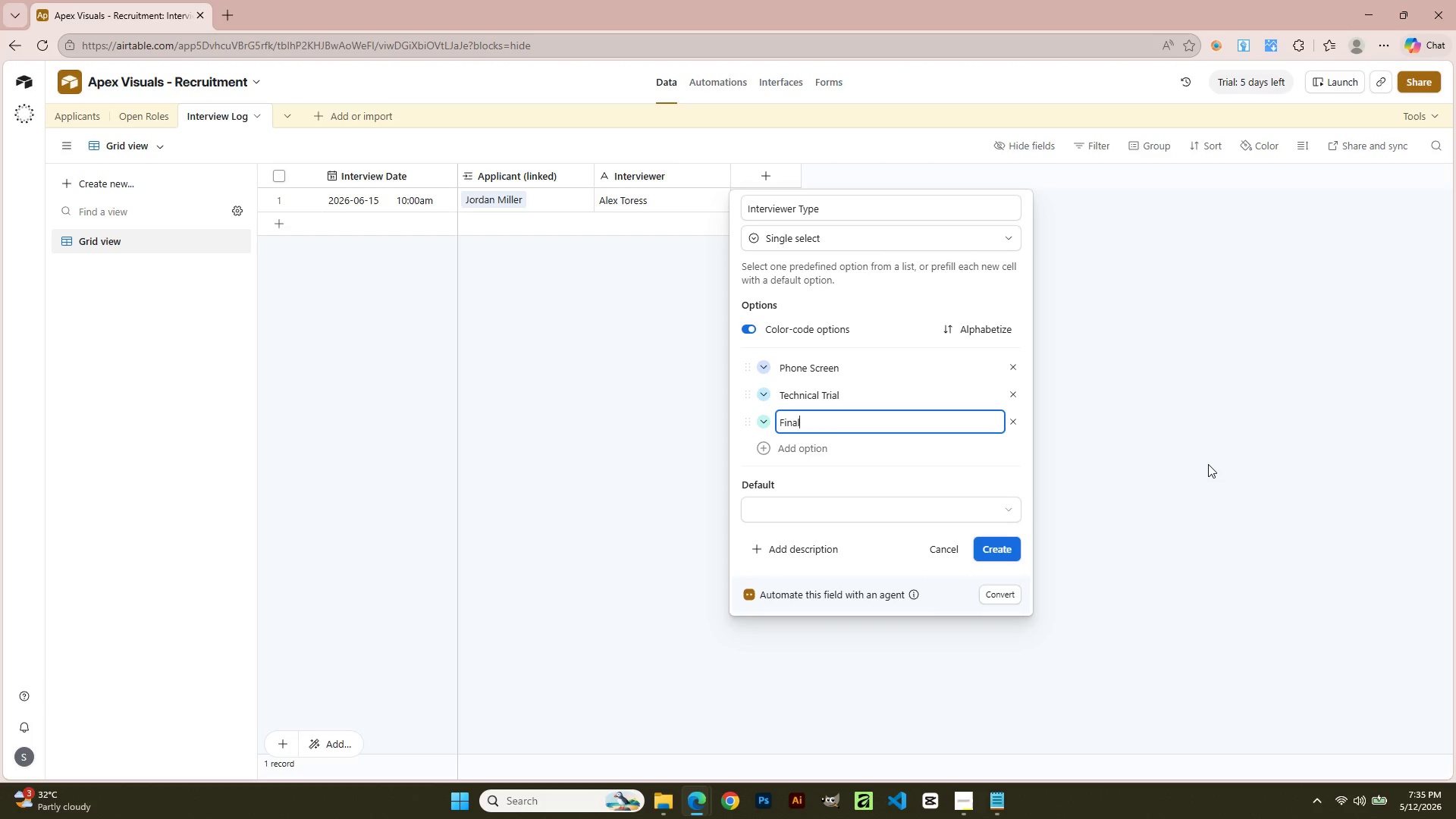 
double_click([826, 205])
 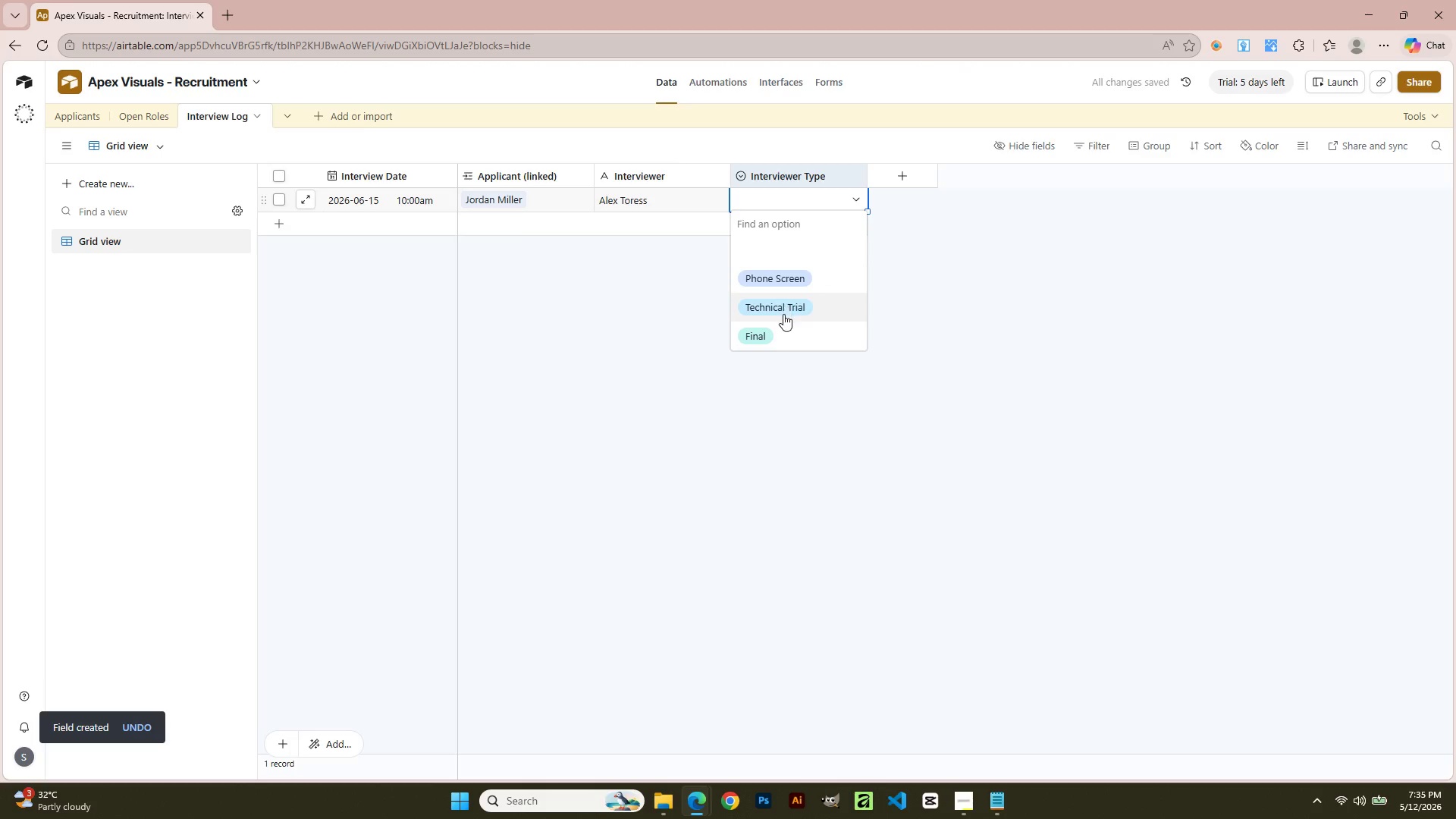 
left_click([783, 310])
 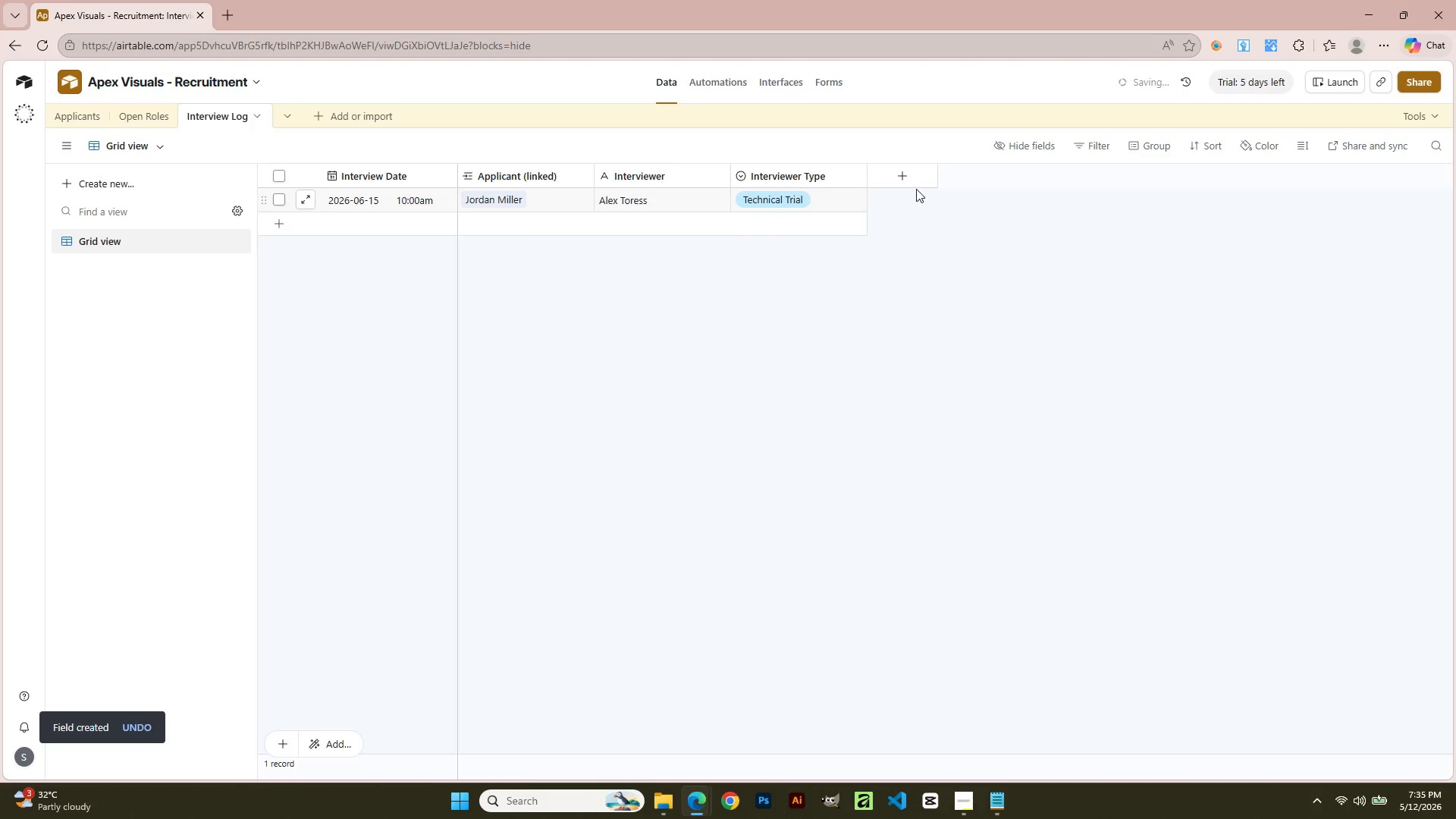 
left_click([915, 177])
 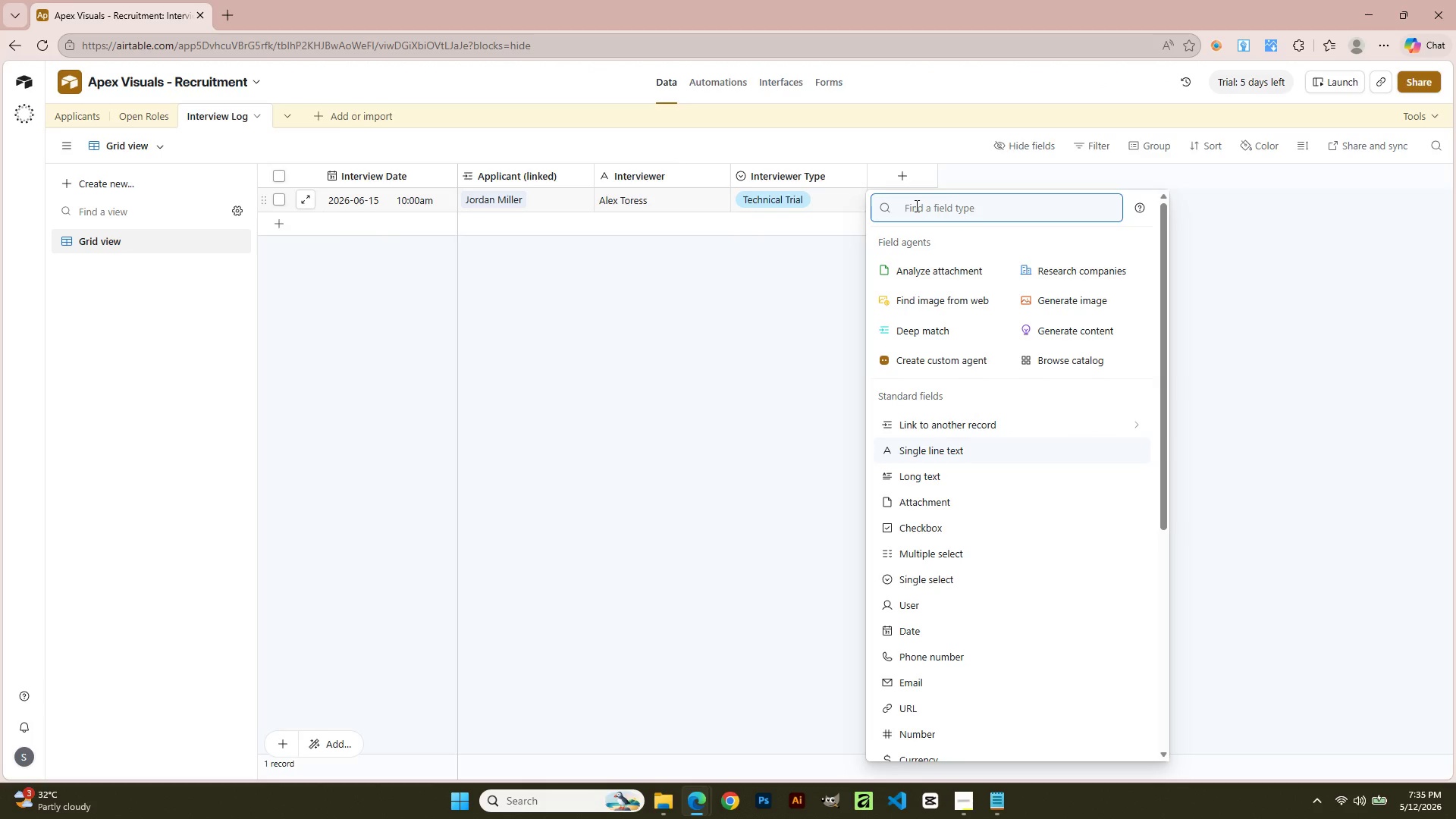 
wait(10.64)
 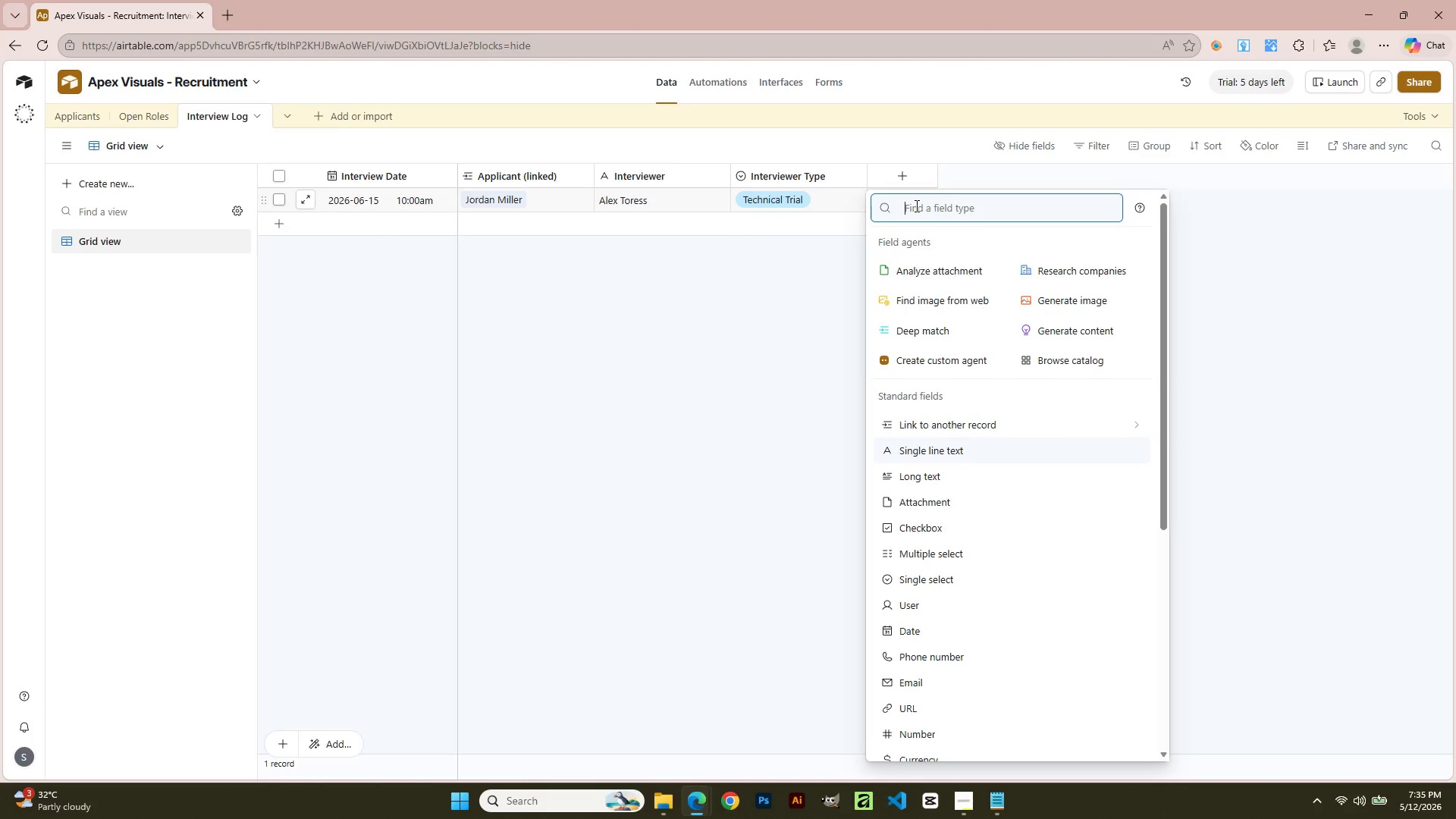 
type(Nu)
 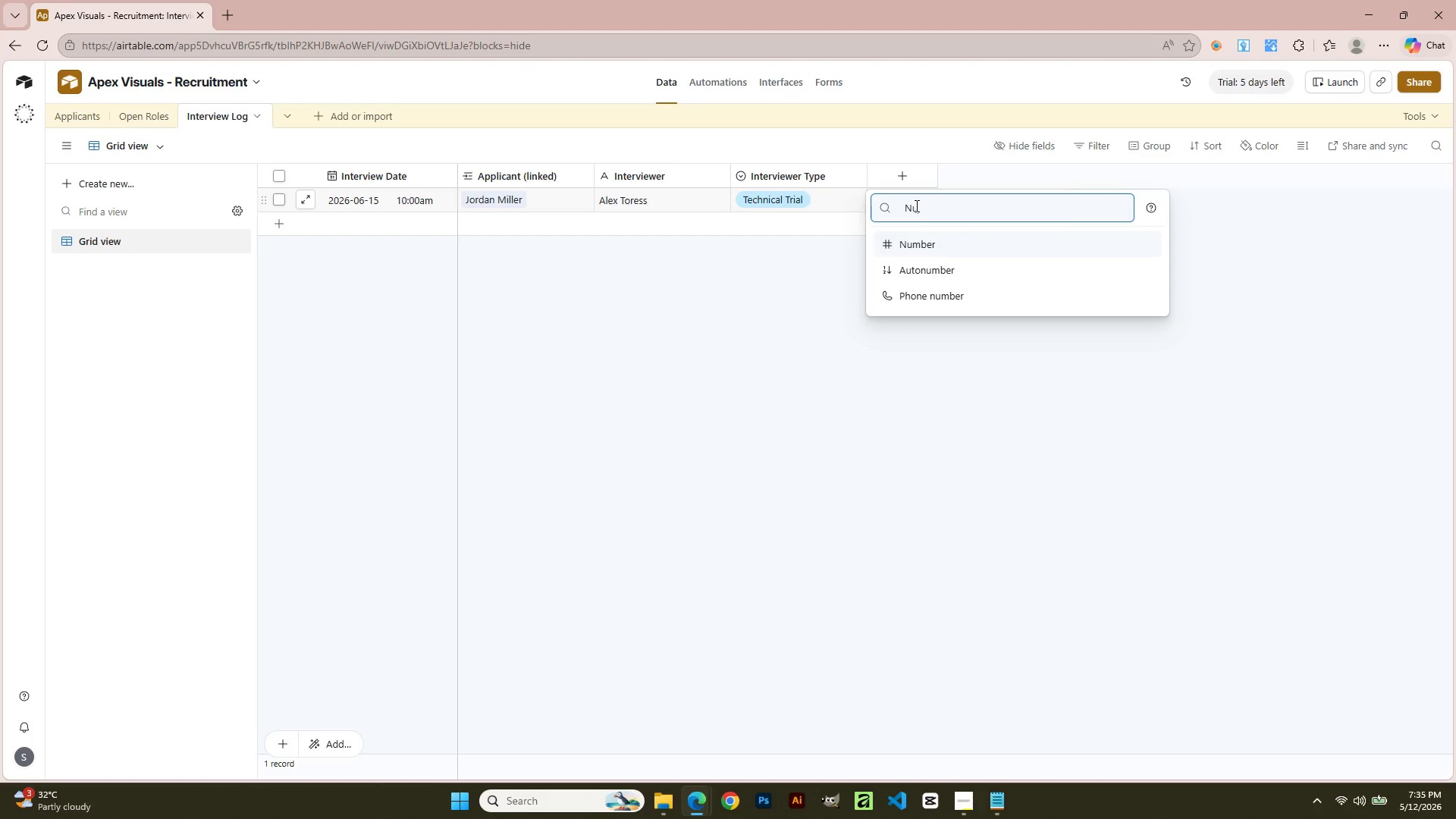 
key(Enter)
 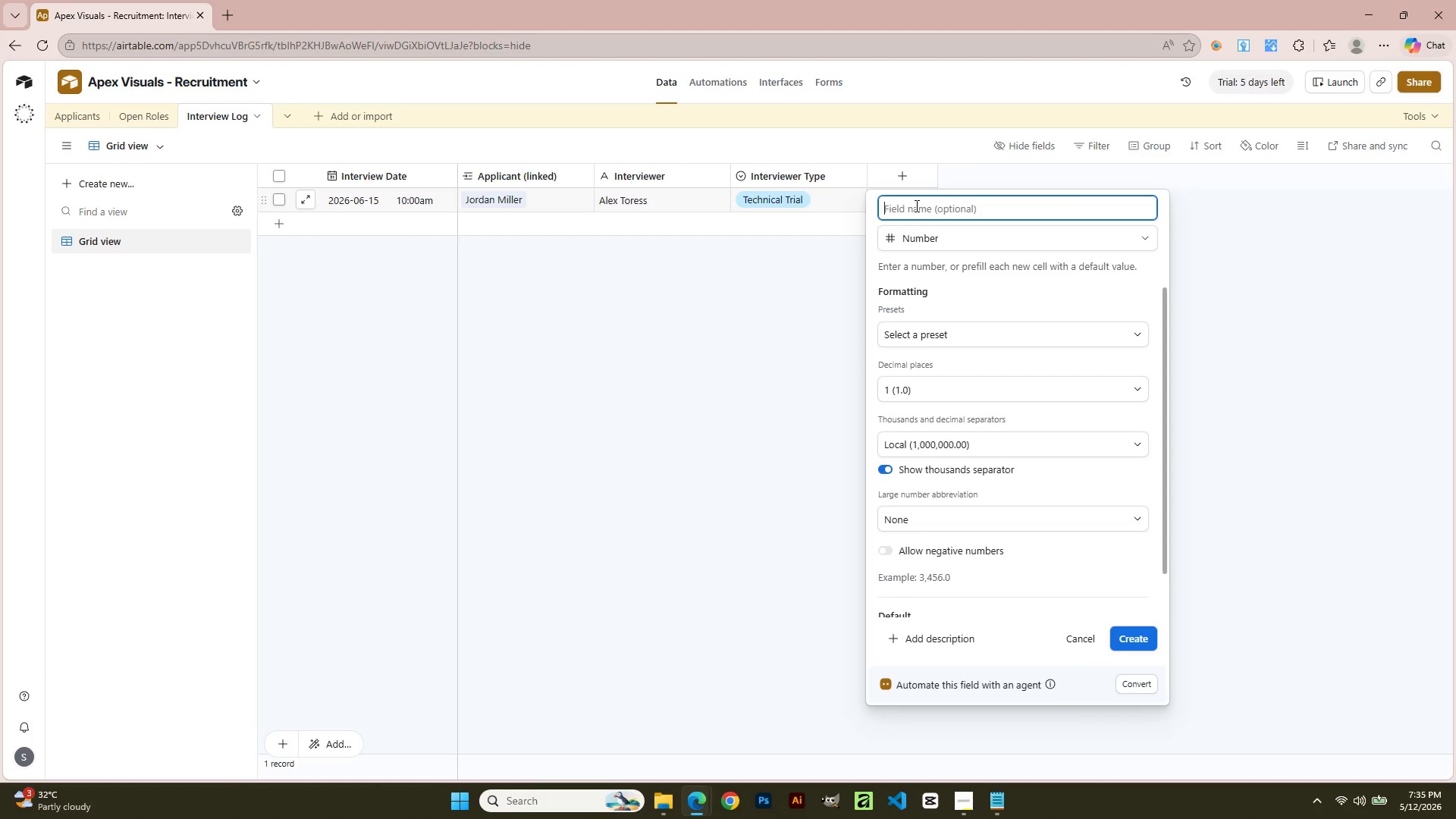 
type(Rating (1-5))
 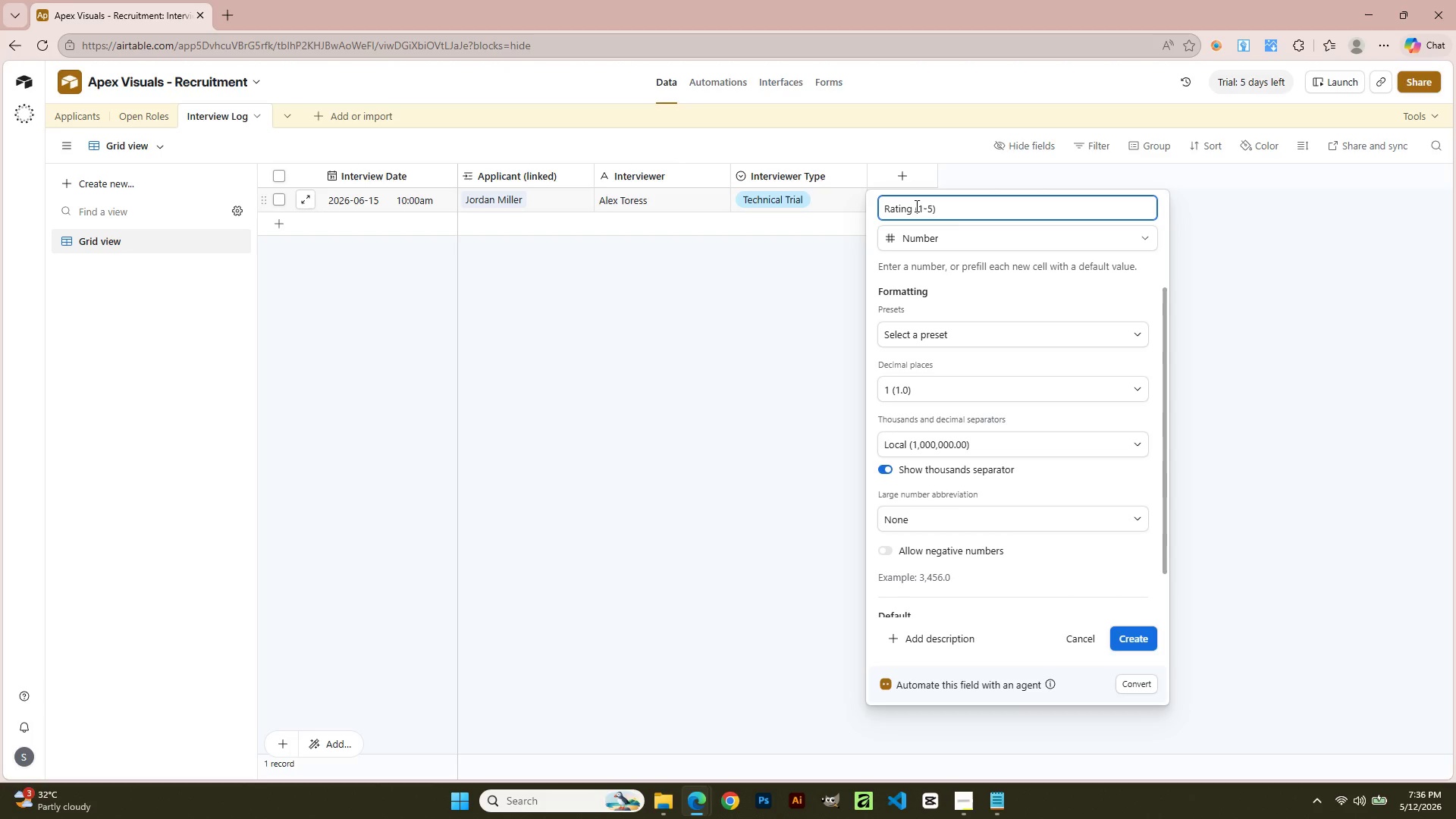 
wait(5.61)
 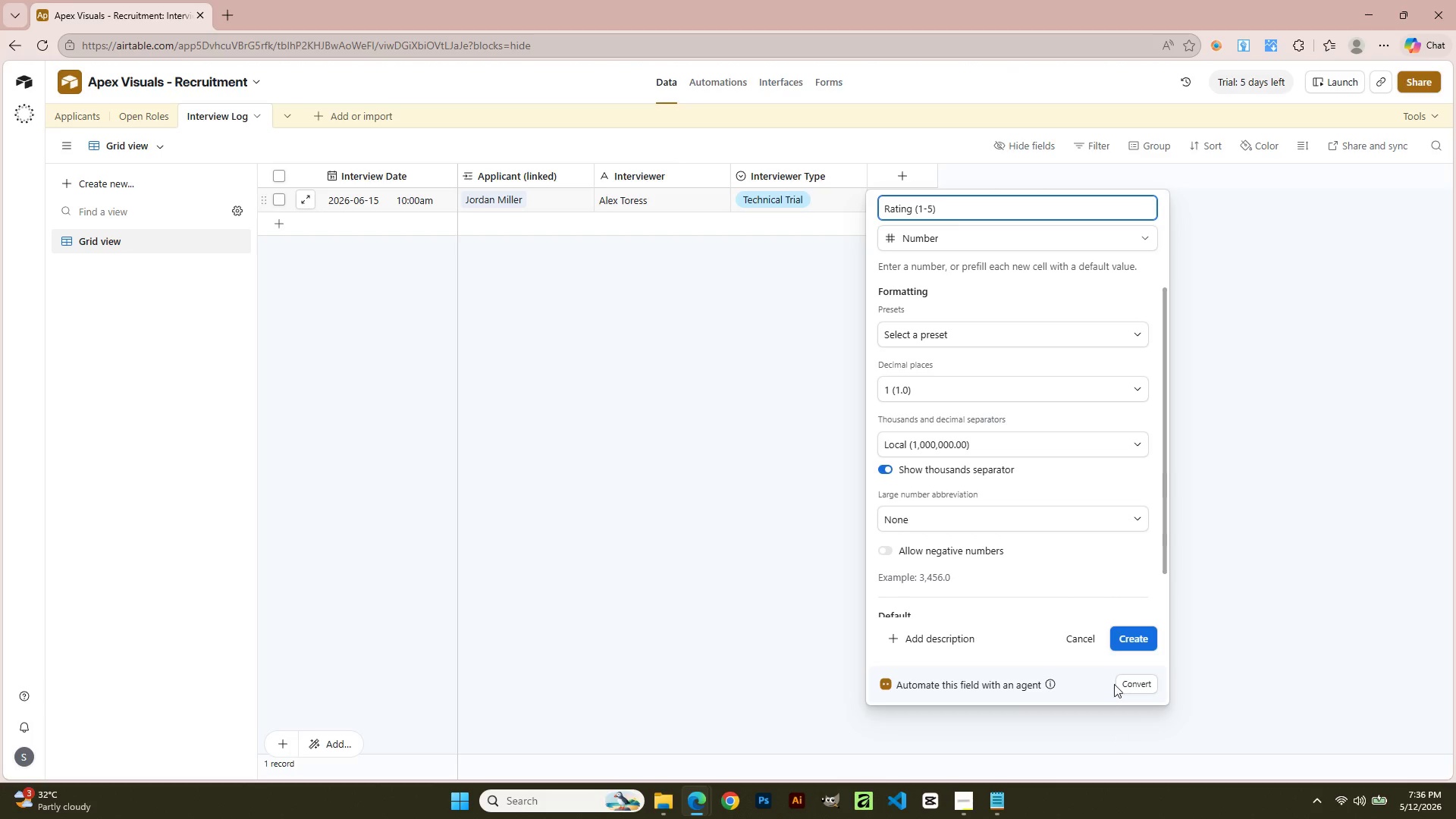 
left_click([1125, 632])
 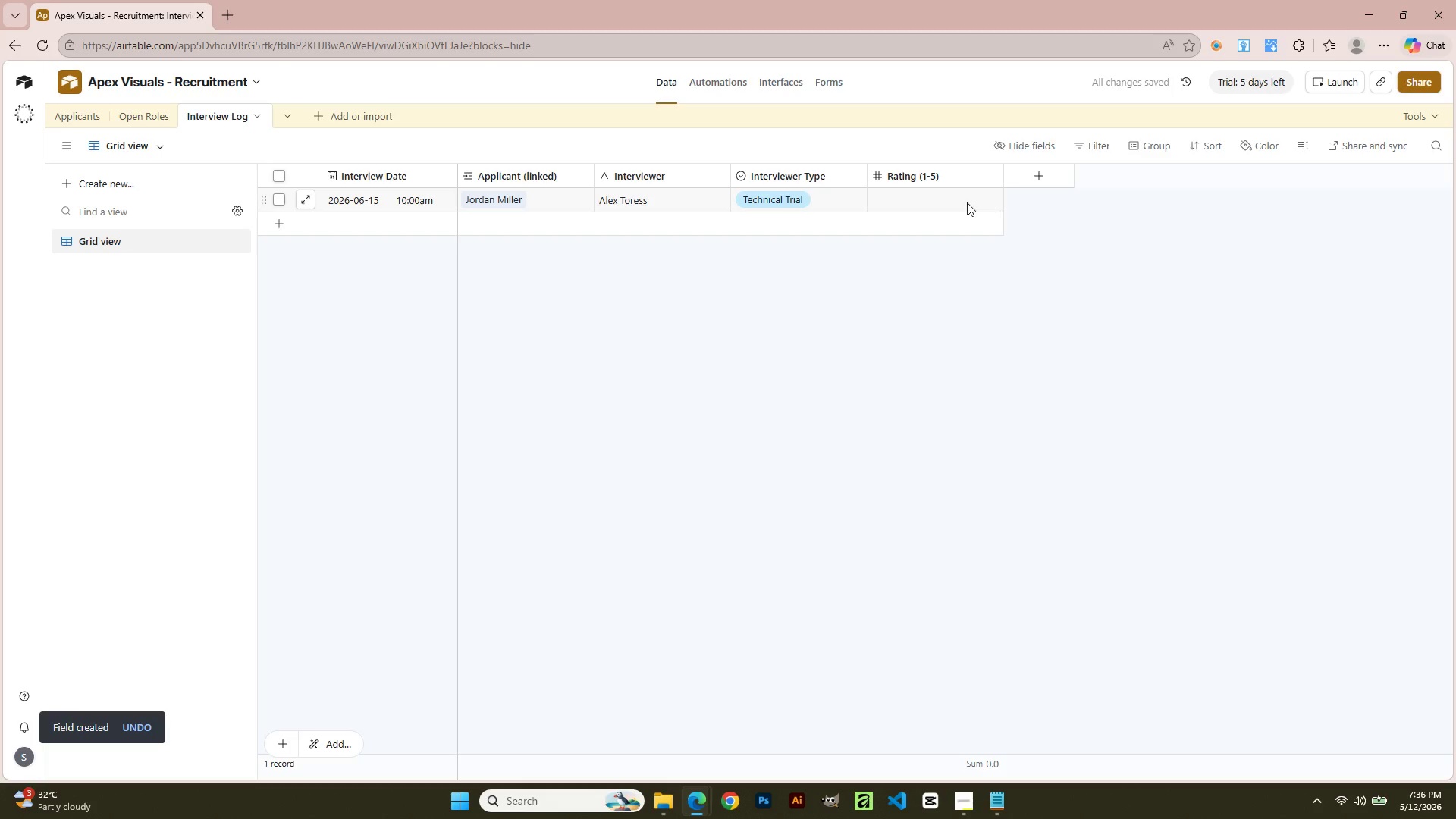 
left_click([966, 202])
 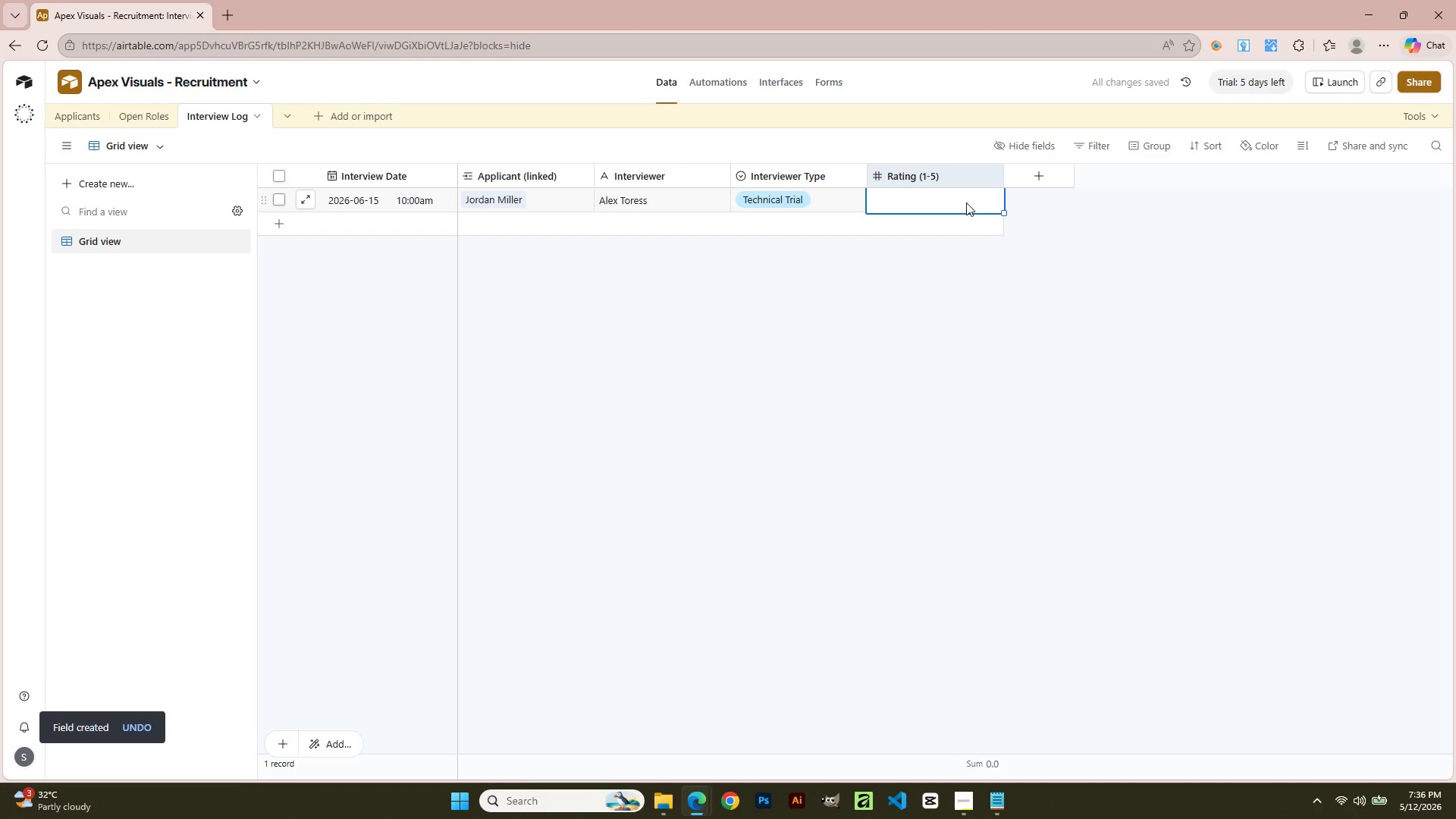 
key(Numpad4)
 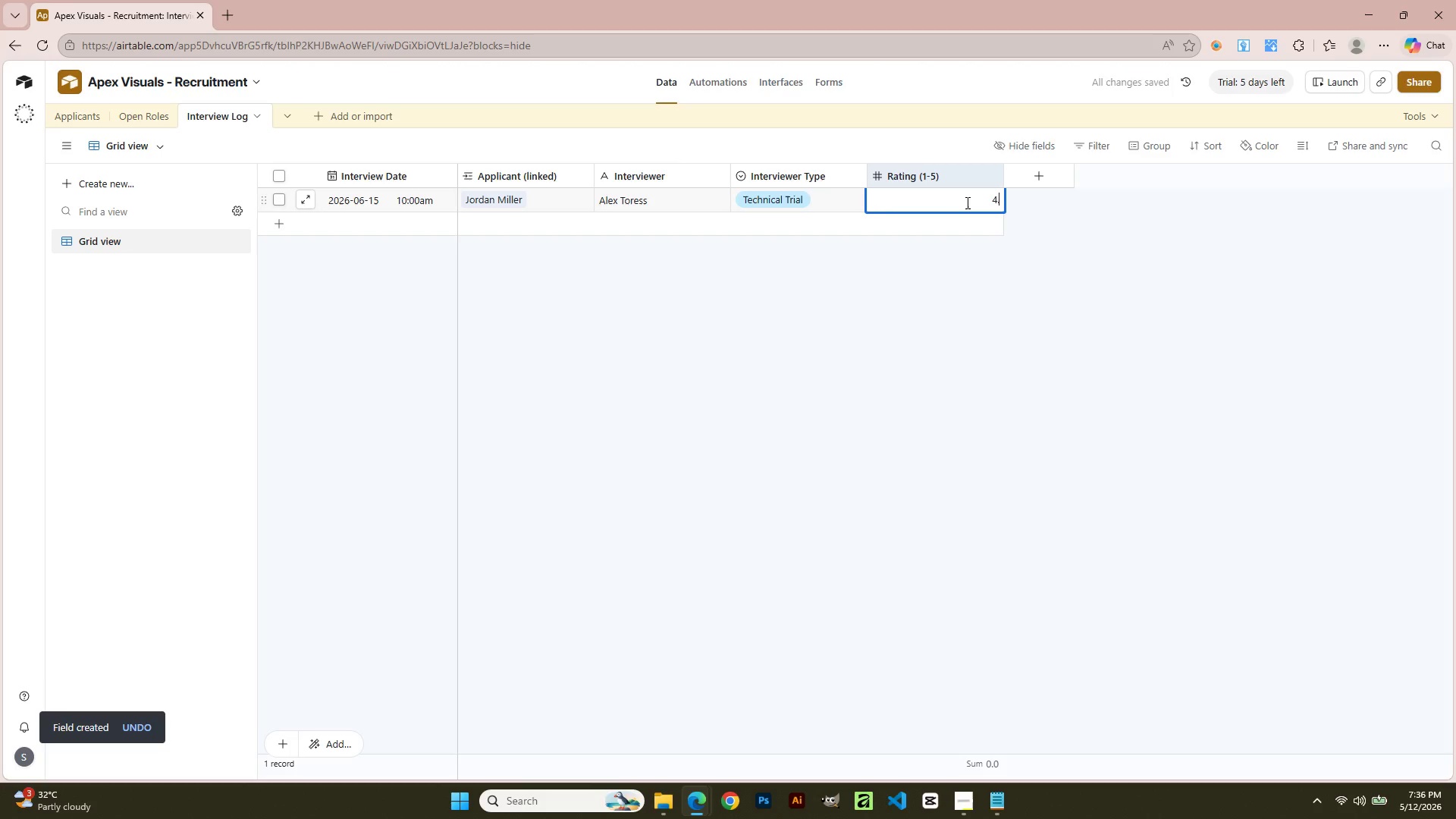 
key(NumpadDecimal)
 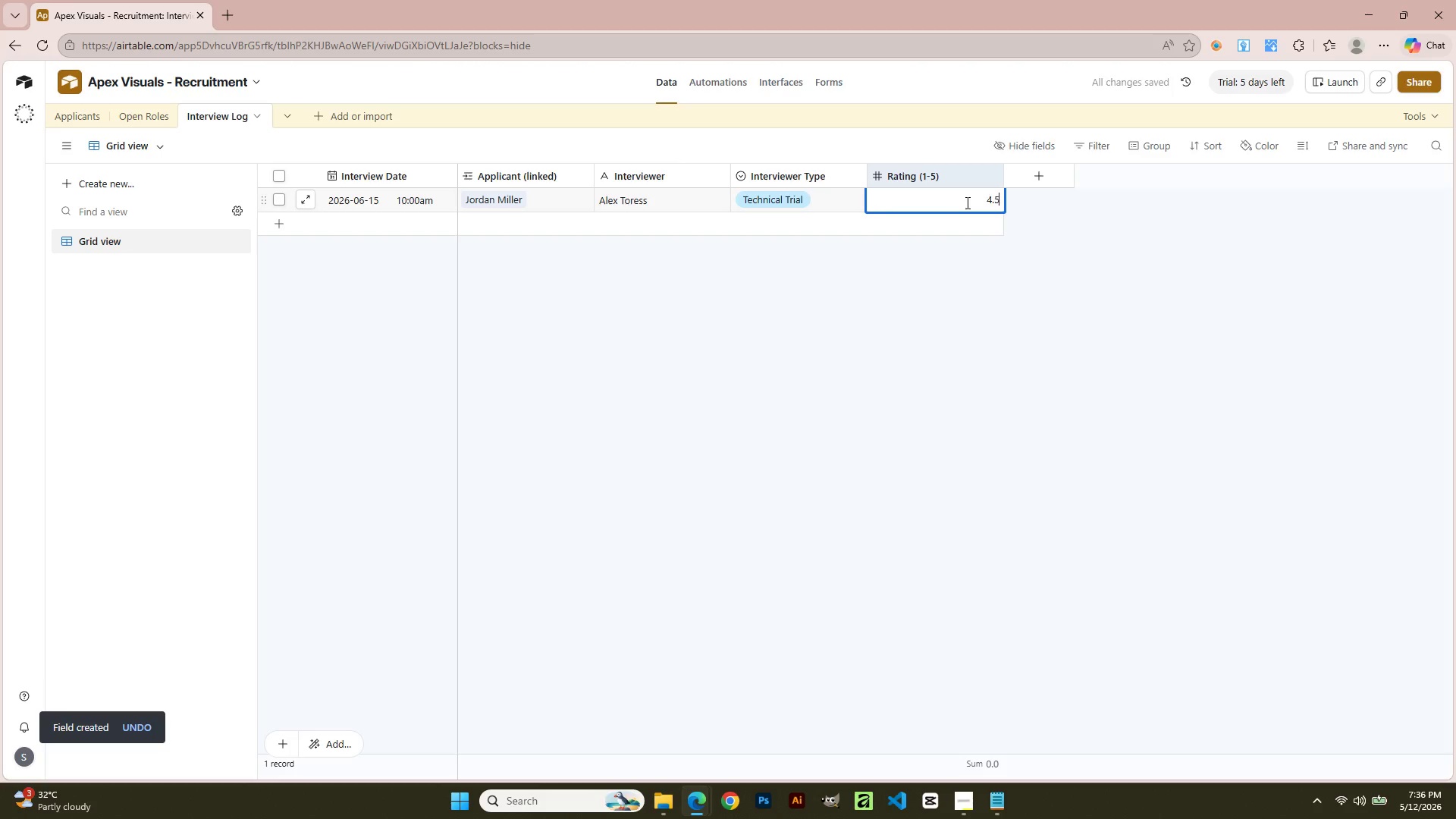 
key(Numpad5)
 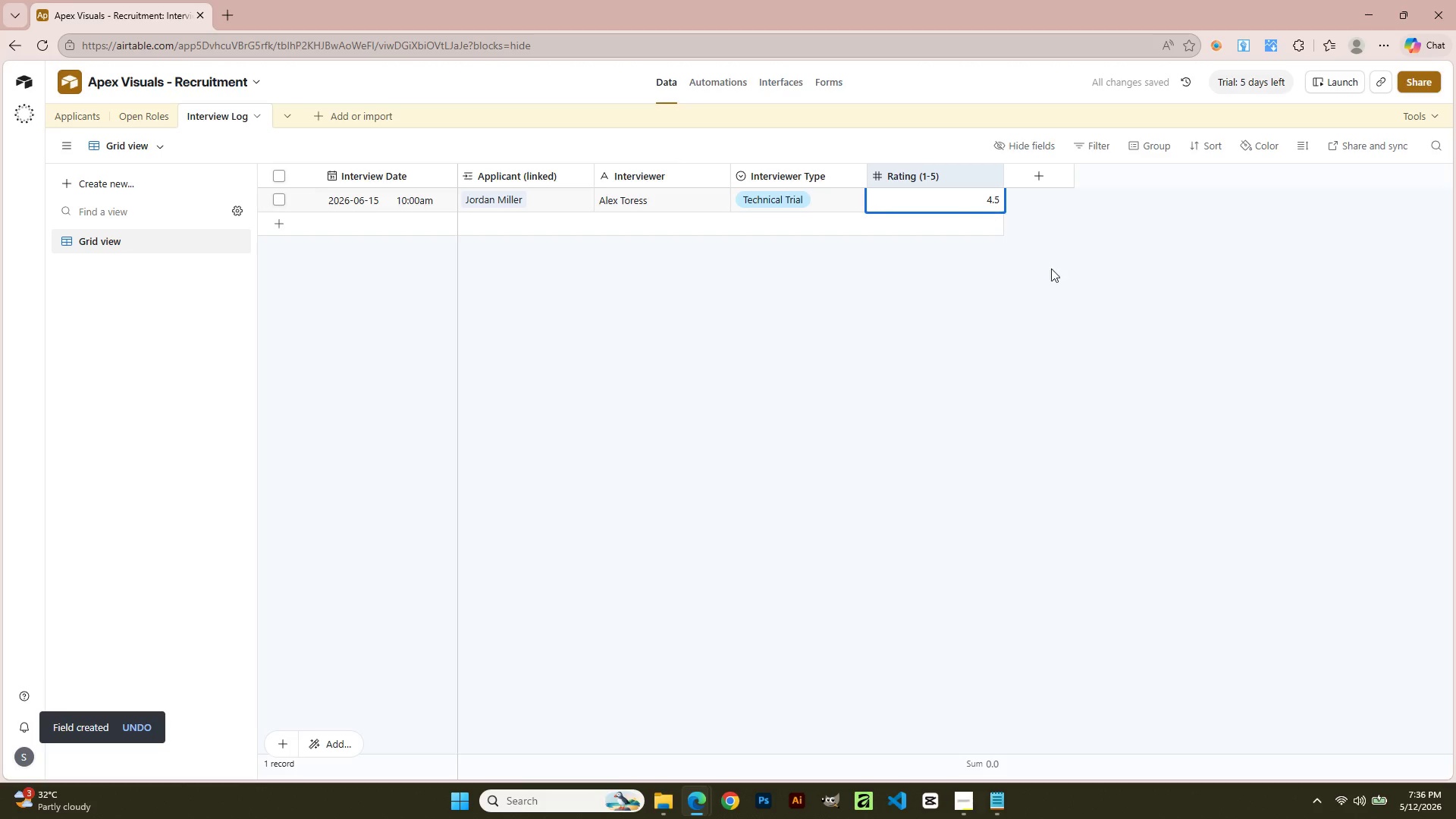 
left_click([1089, 328])
 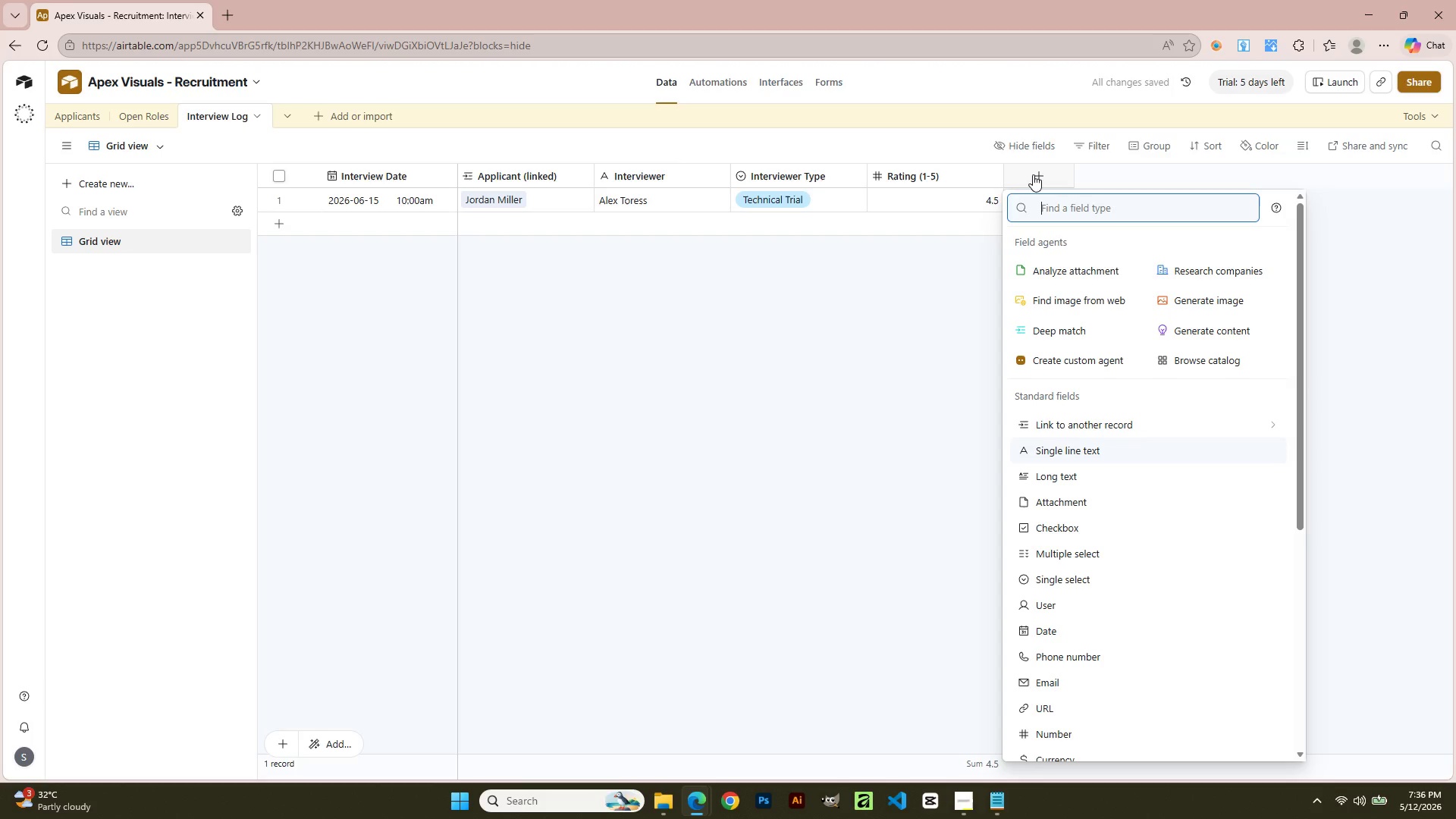 
wait(9.28)
 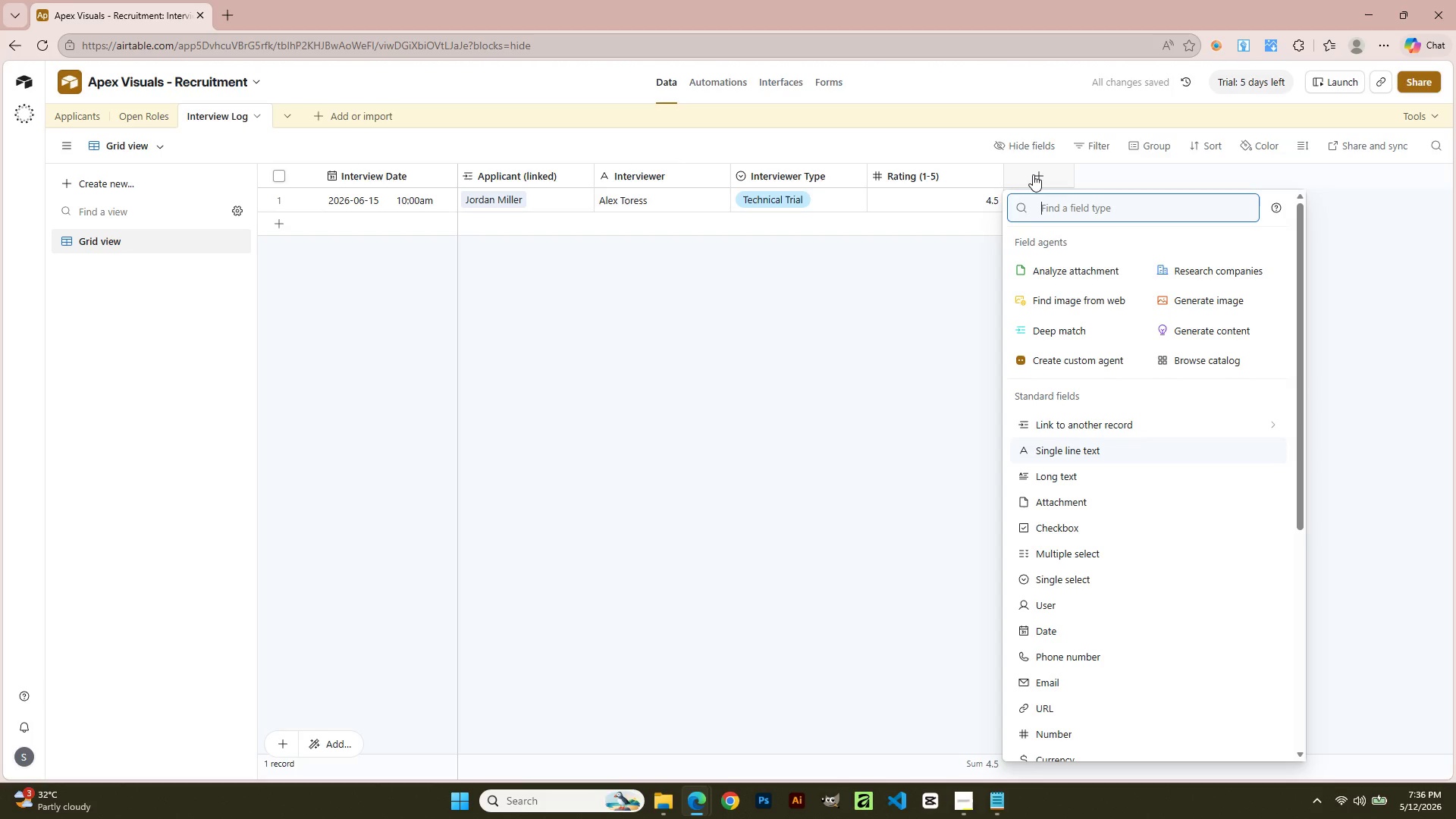 
type(Long)
 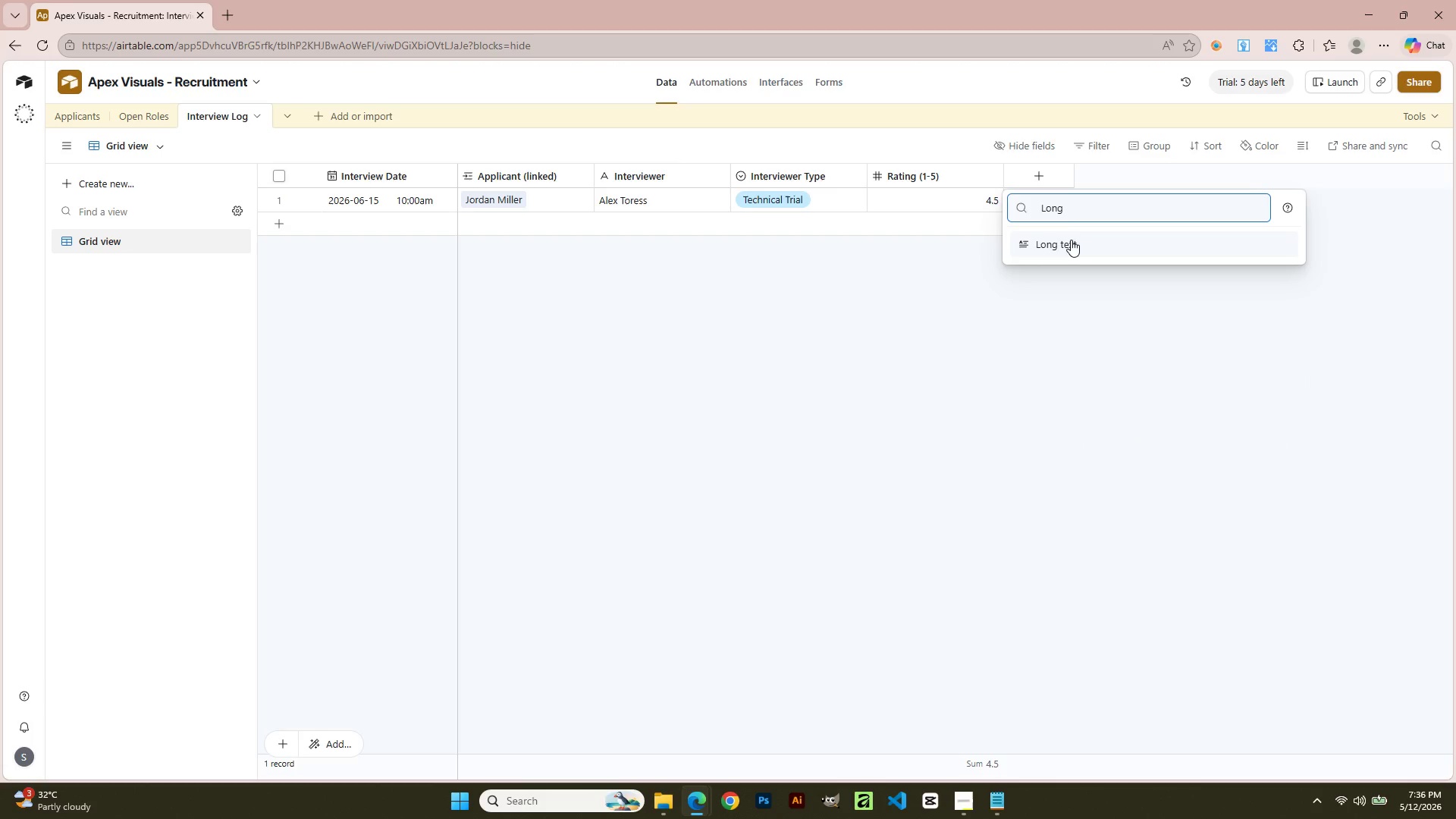 
left_click([1072, 241])
 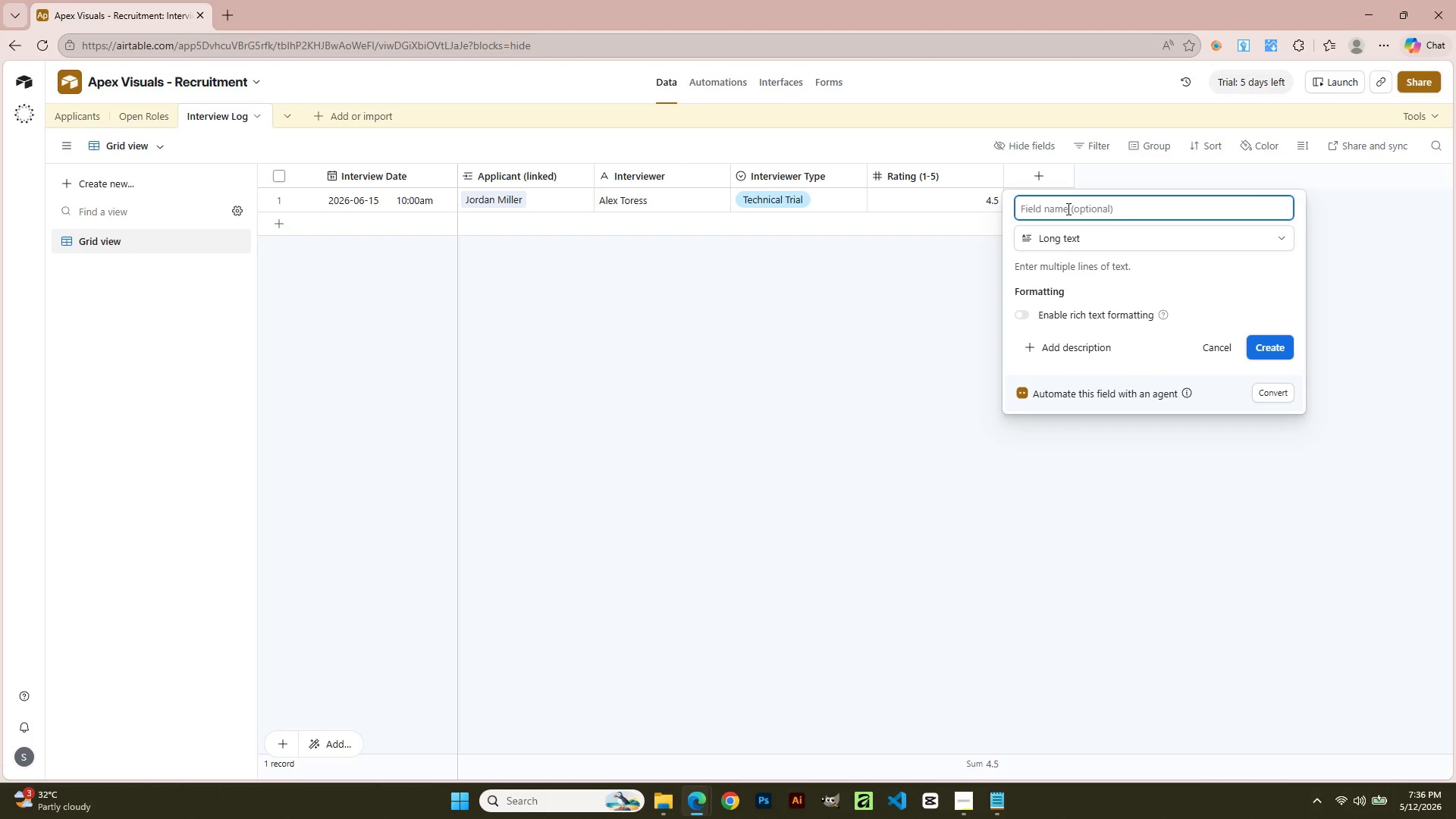 
type(Notes/Feedback)
 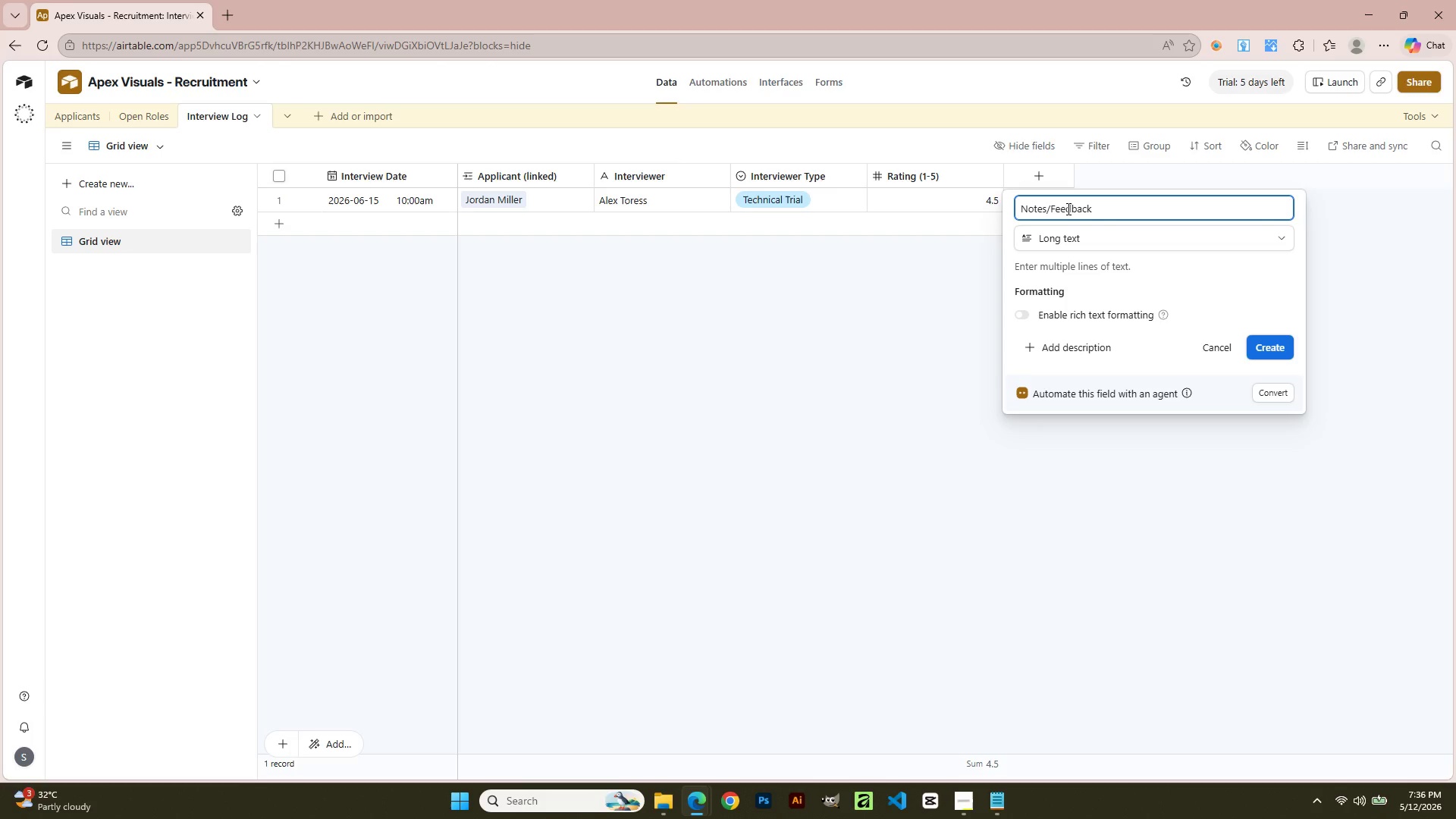 
left_click([1282, 343])
 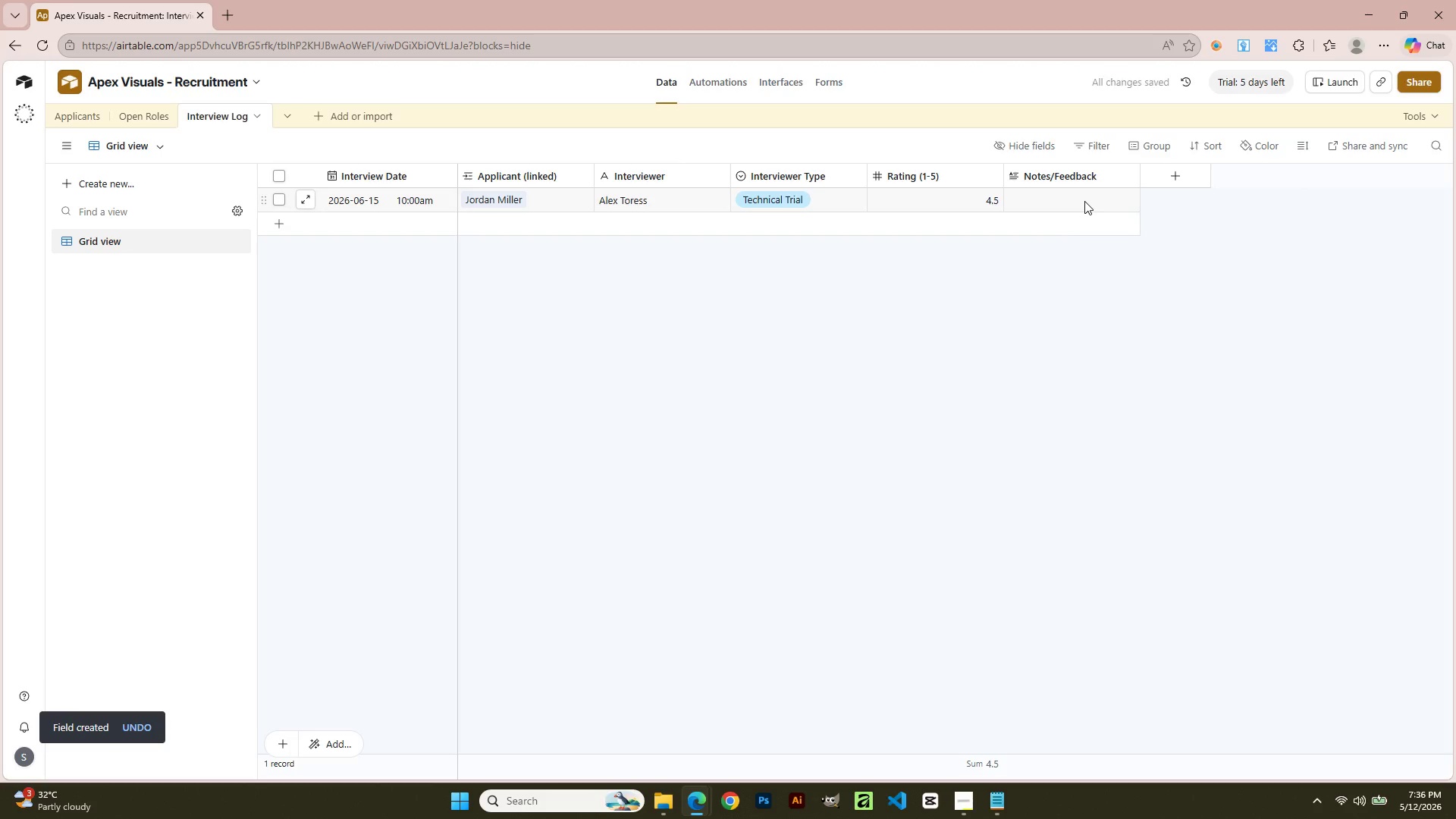 
double_click([1084, 201])
 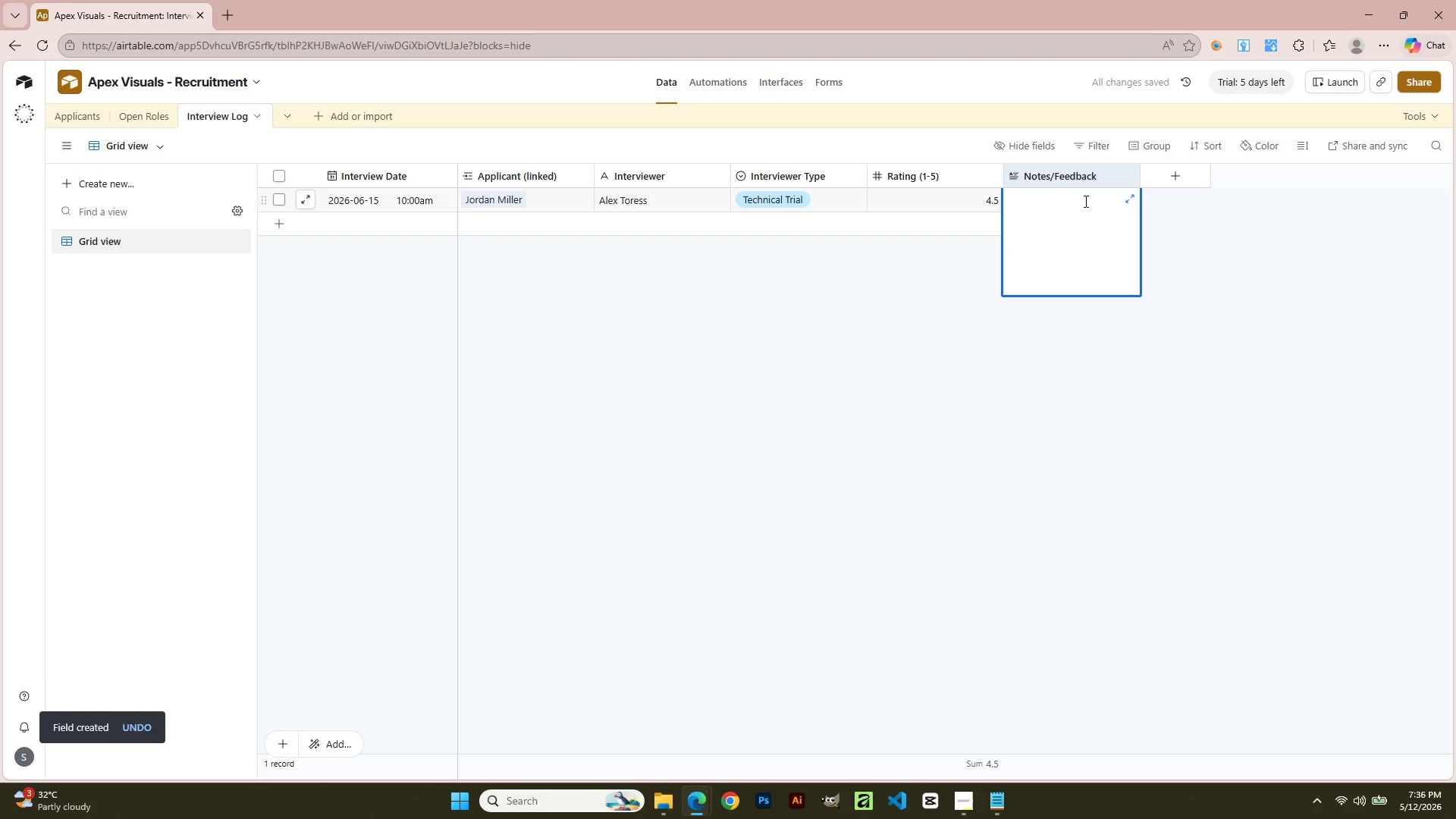 
left_click([1354, 402])
 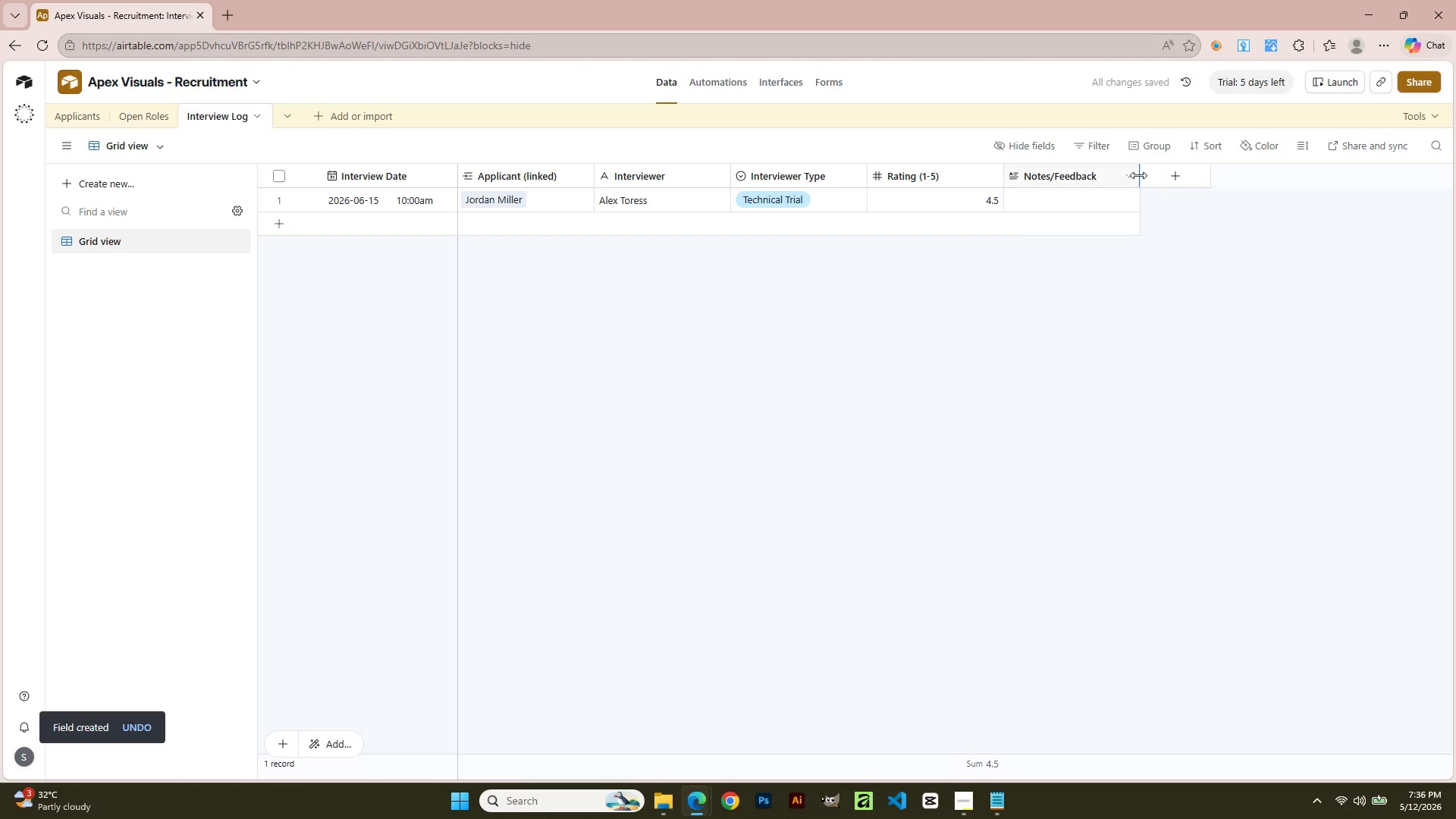 
left_click_drag(start_coordinate=[1138, 175], to_coordinate=[1153, 177])
 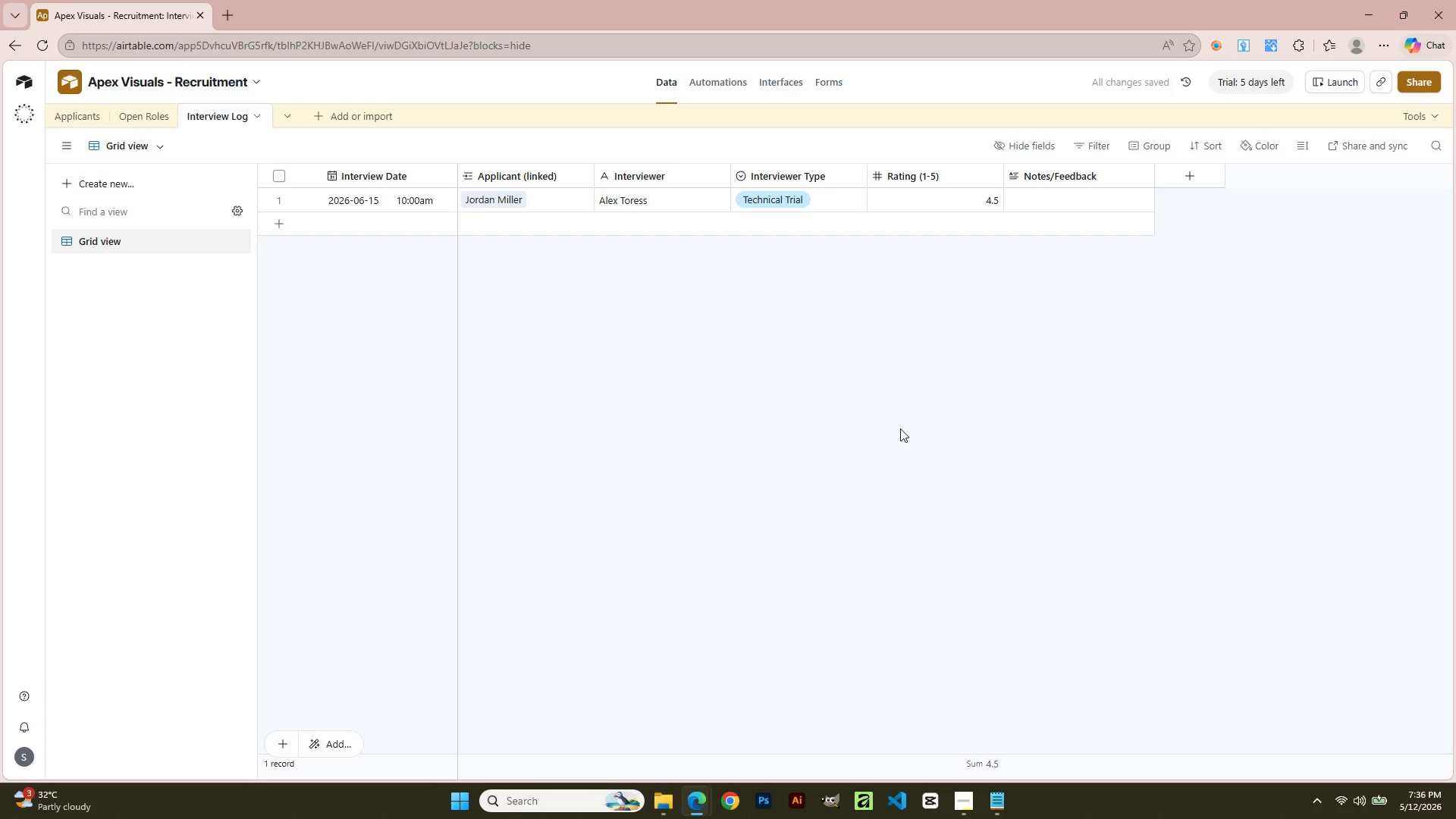 
left_click([1074, 199])
 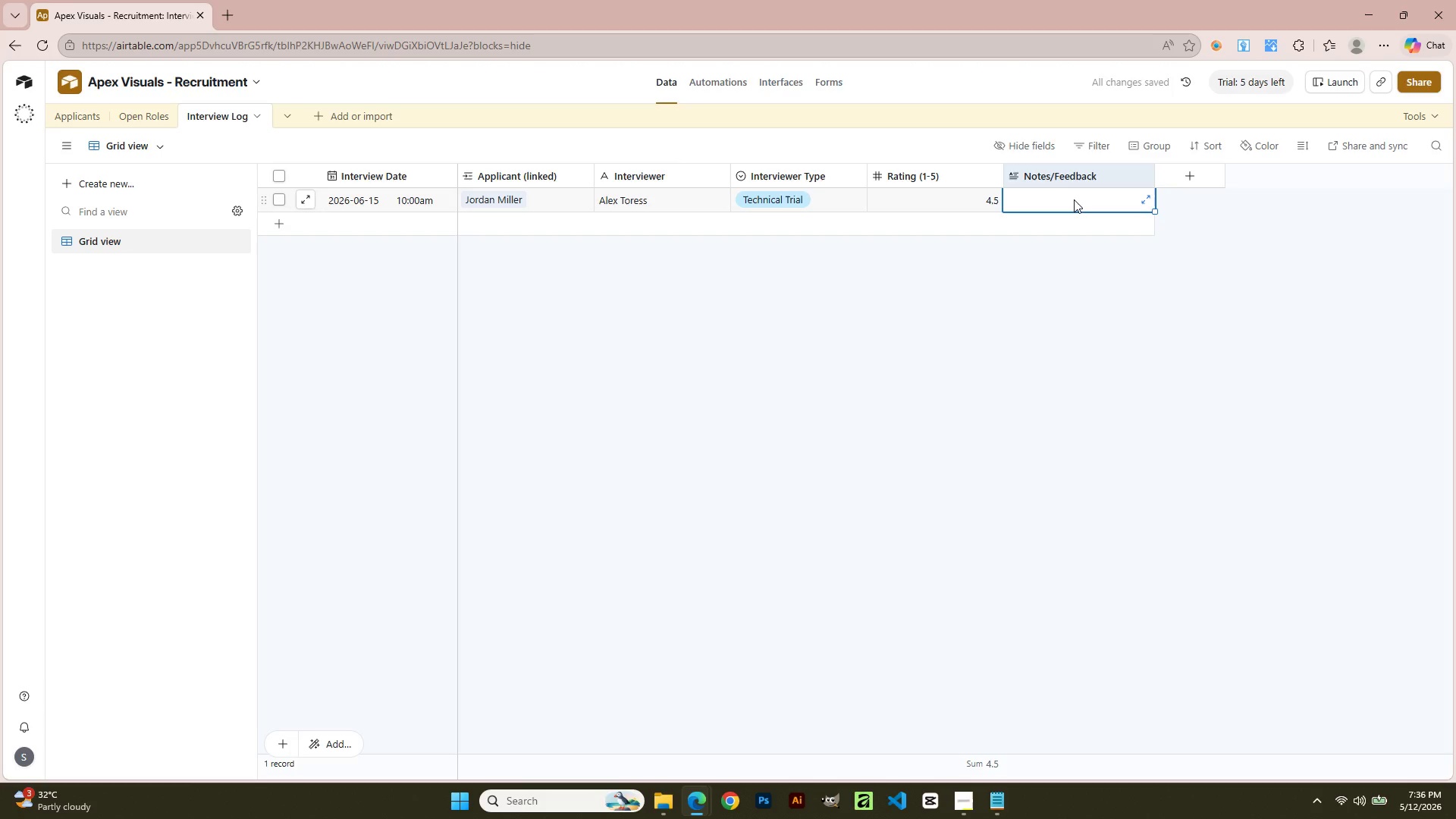 
type(More trial to b)
key(Backspace)
key(Backspace)
key(Backspace)
key(Backspace)
key(Backspace)
key(Backspace)
key(Backspace)
key(Backspace)
key(Backspace)
key(Backspace)
key(Backspace)
key(Backspace)
key(Backspace)
key(Backspace)
key(Backspace)
type(Need meeting to be discussed)
 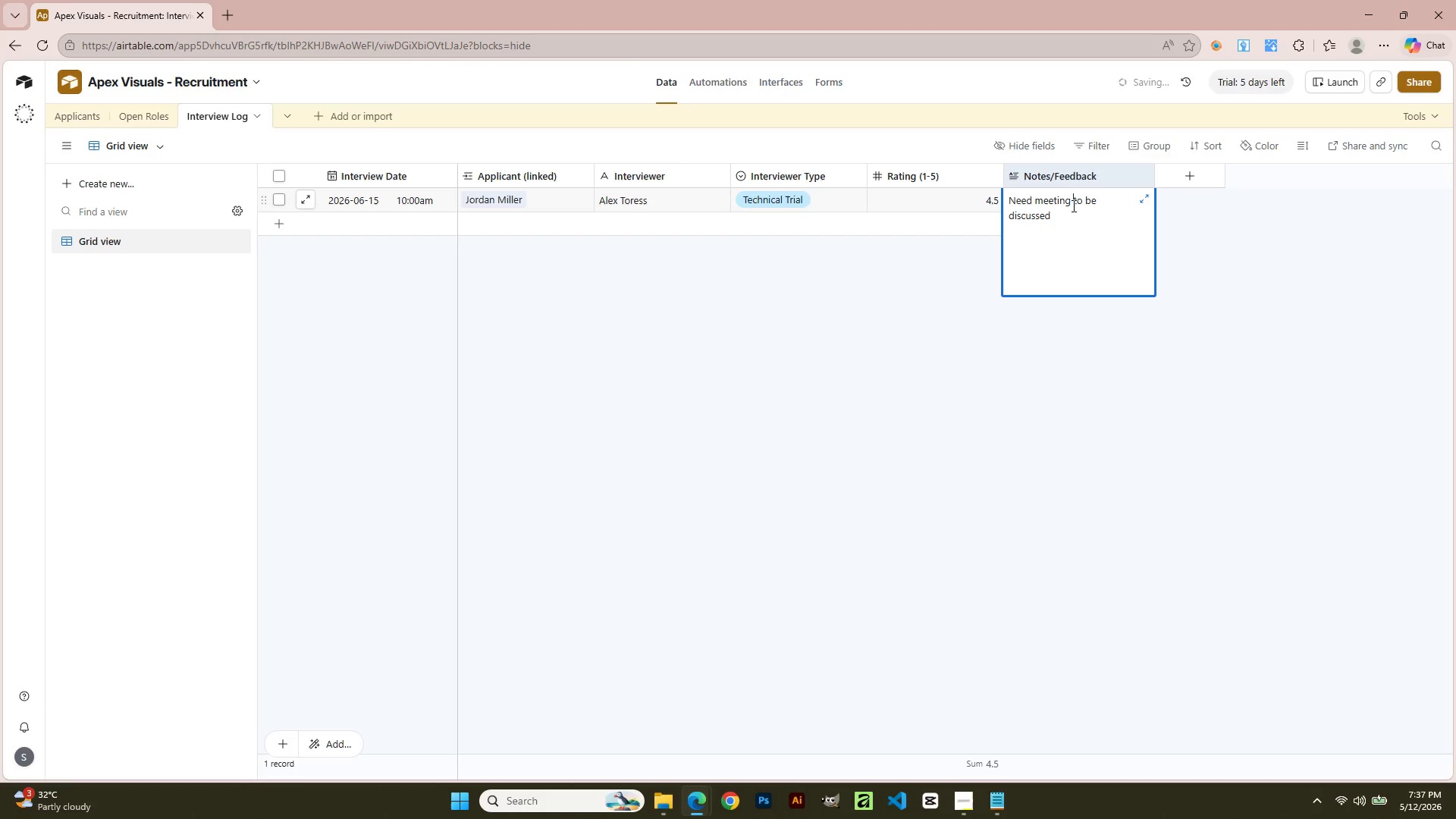 
left_click([912, 340])
 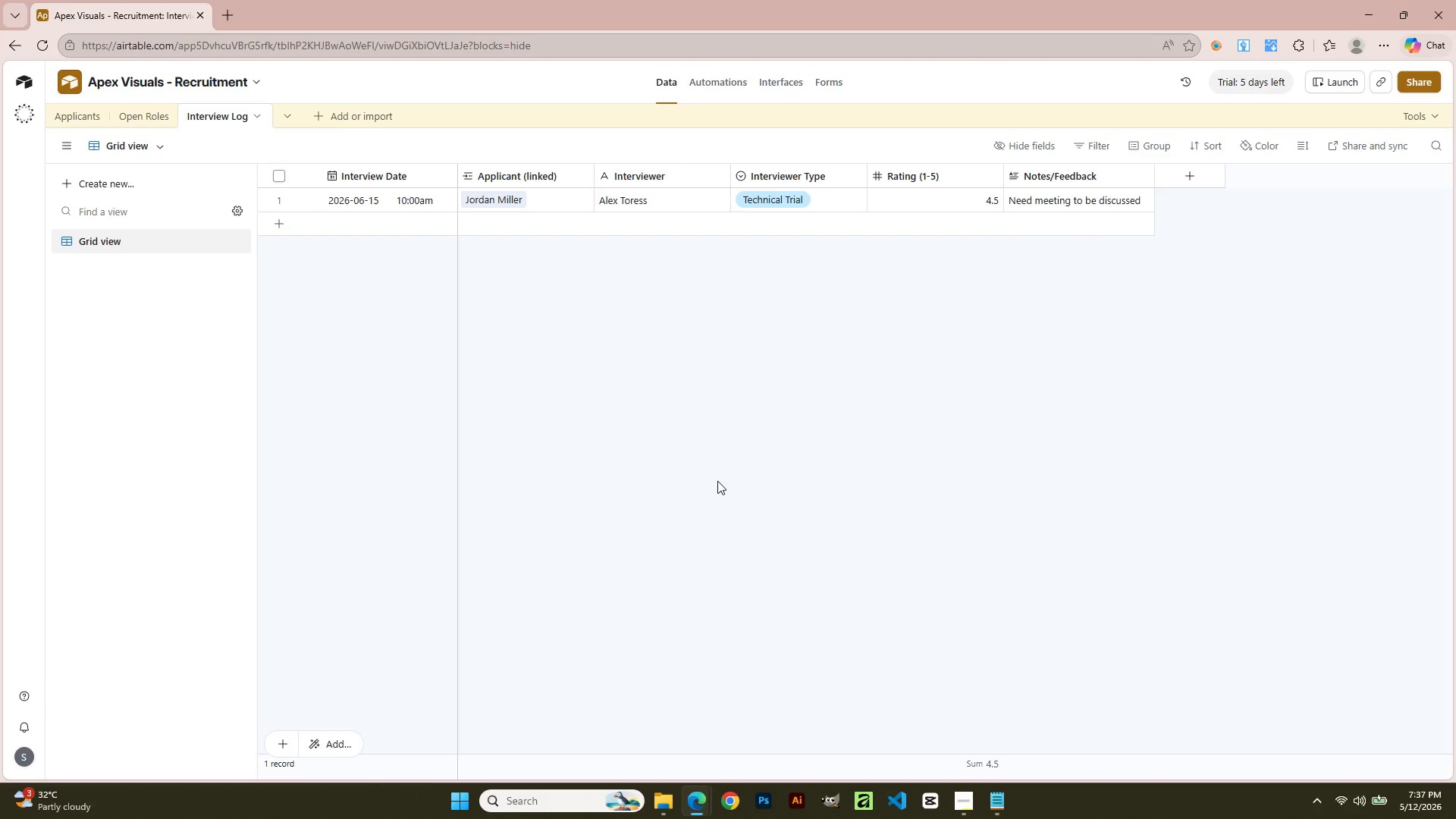 
wait(23.78)
 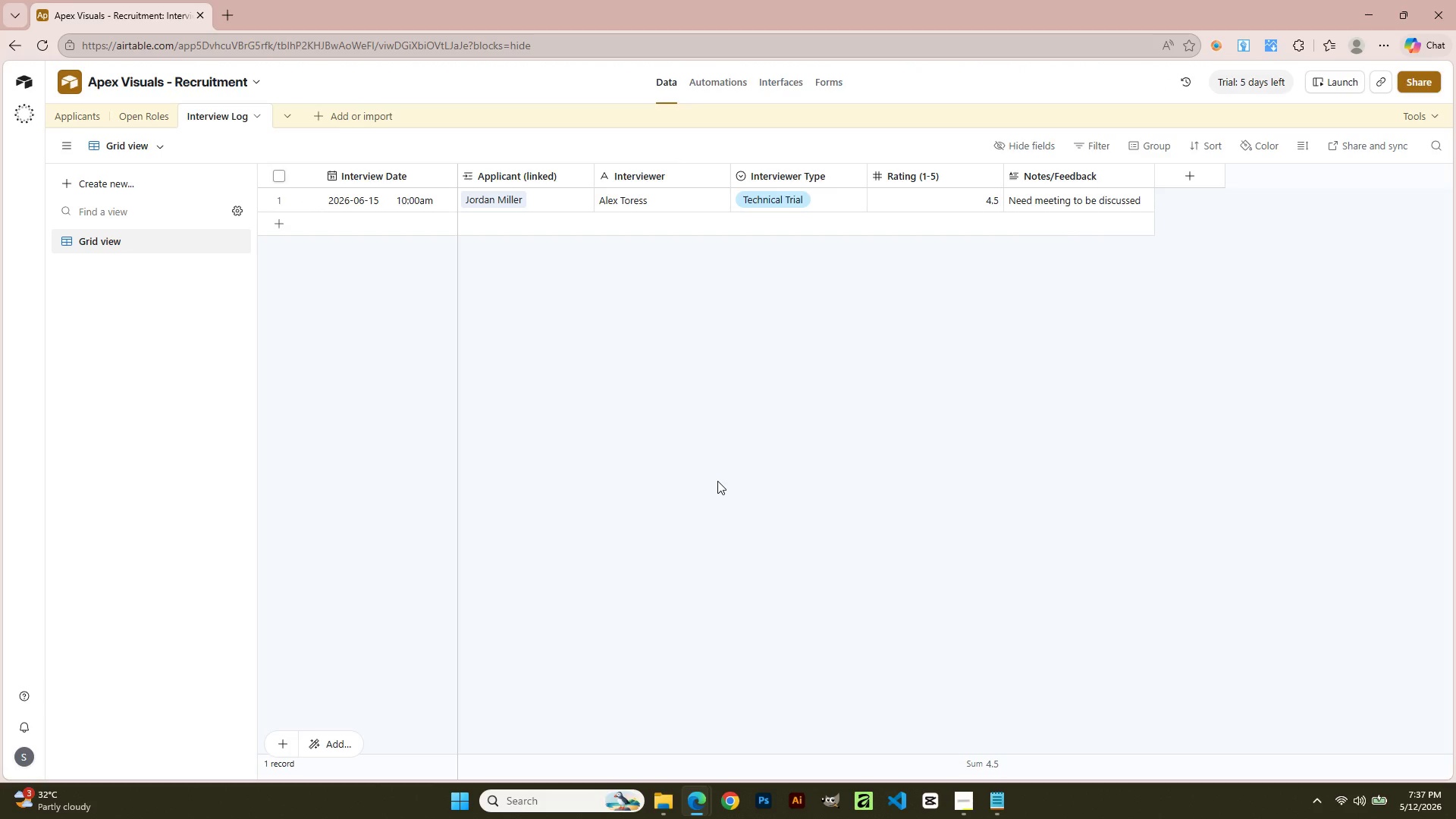 
left_click([1197, 171])
 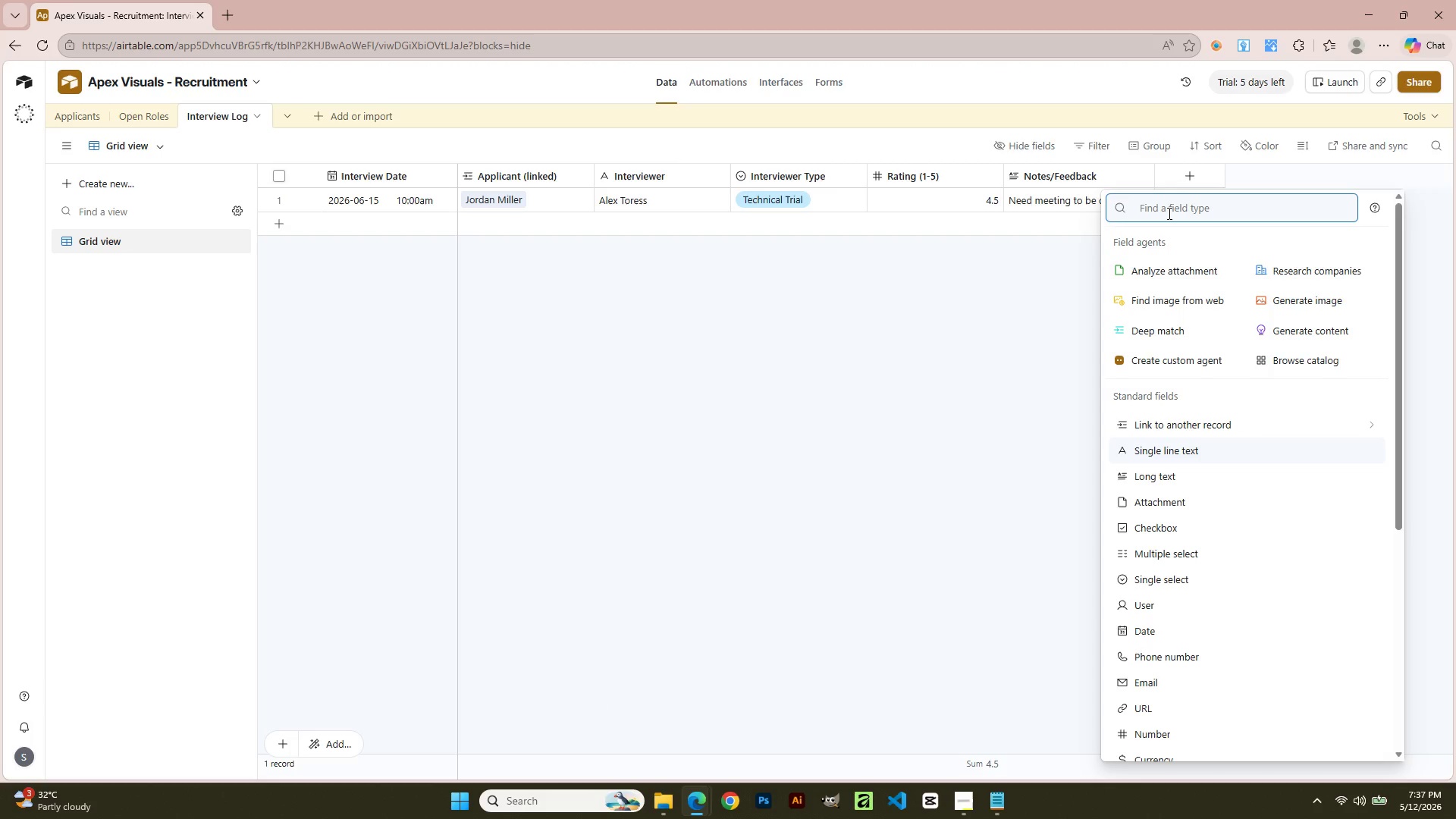 
type(Che)
 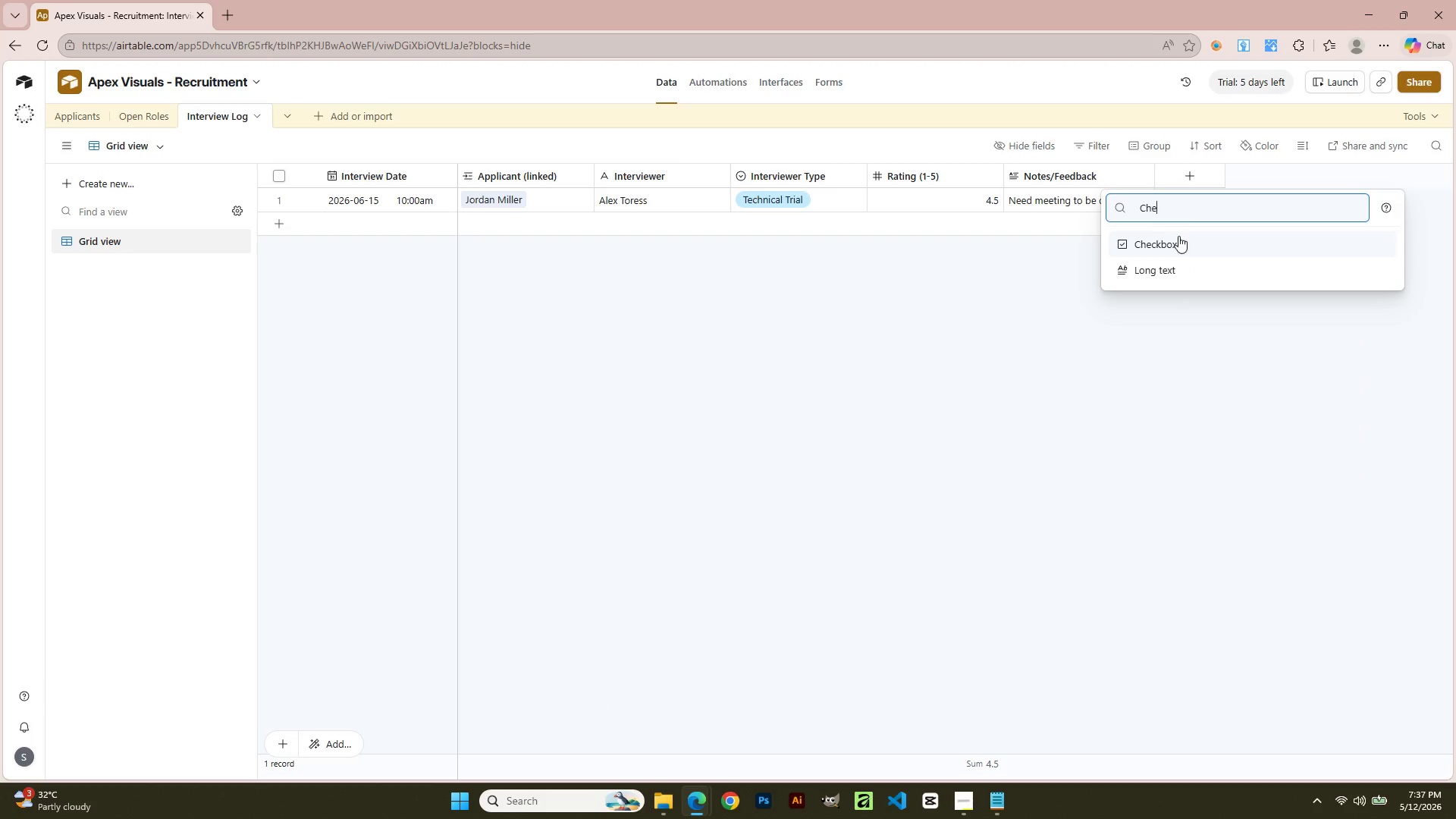 
left_click([1182, 247])
 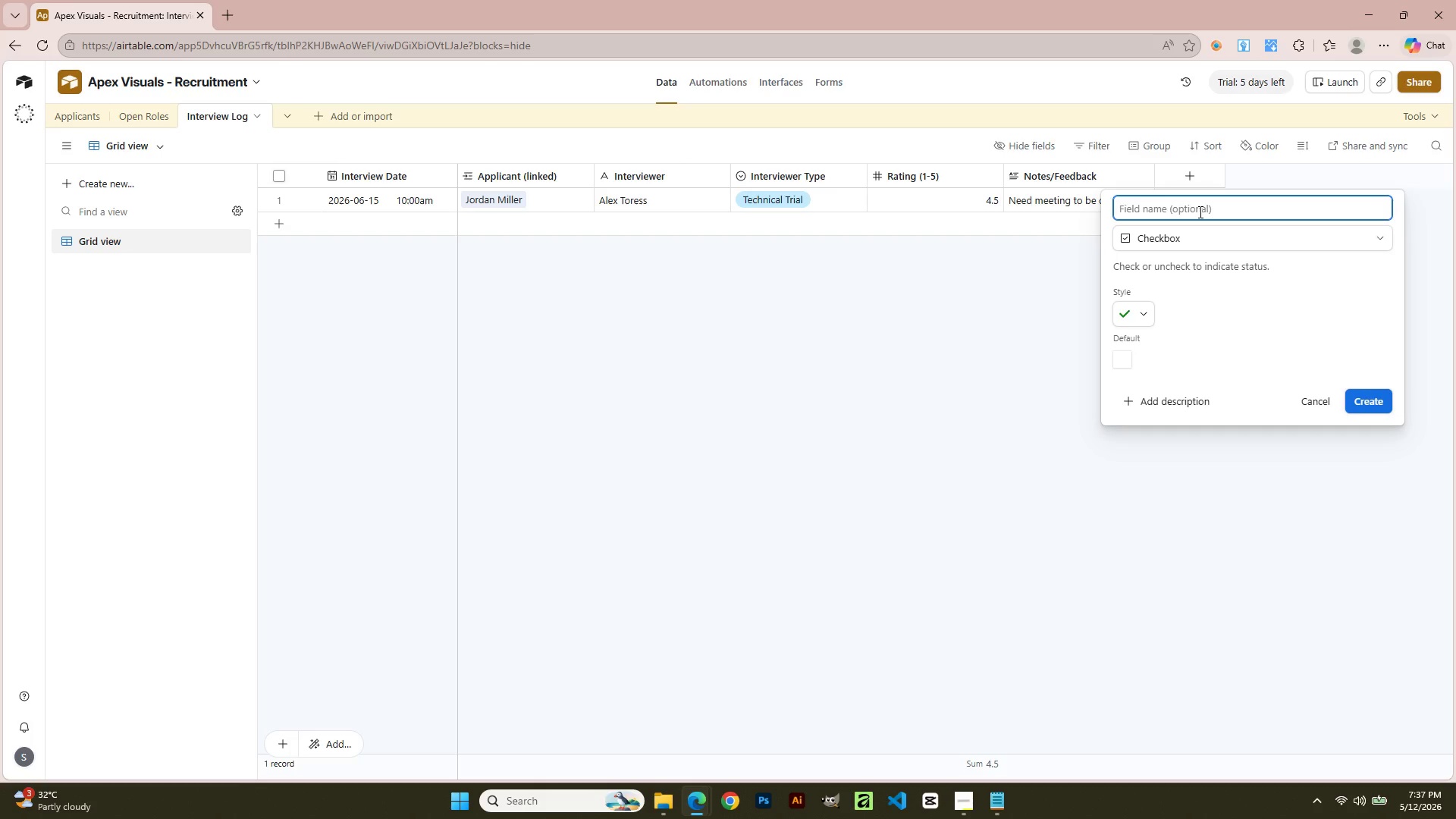 
type(Advance to Next )
 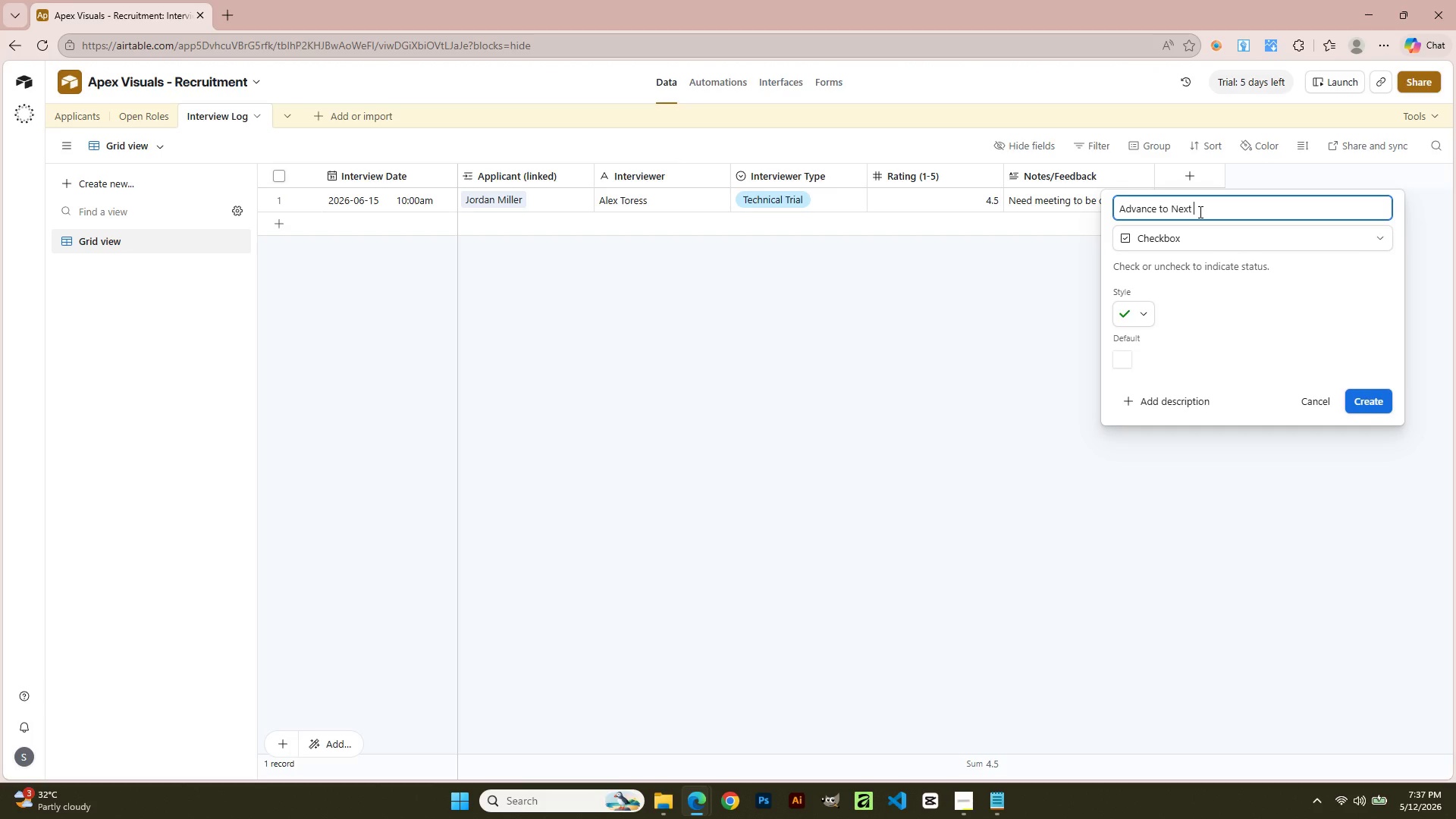 
type(Stage?)
 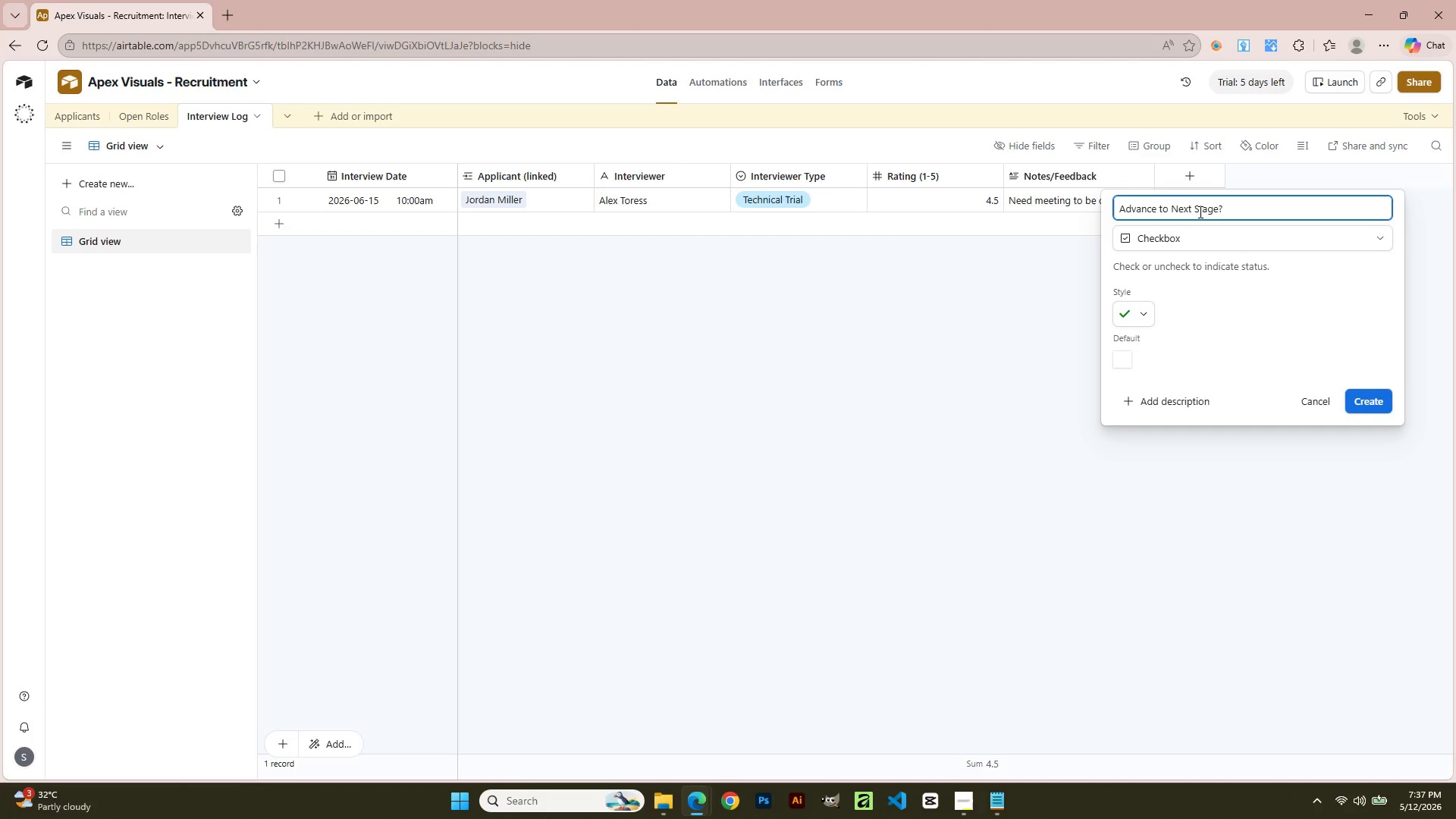 
wait(6.14)
 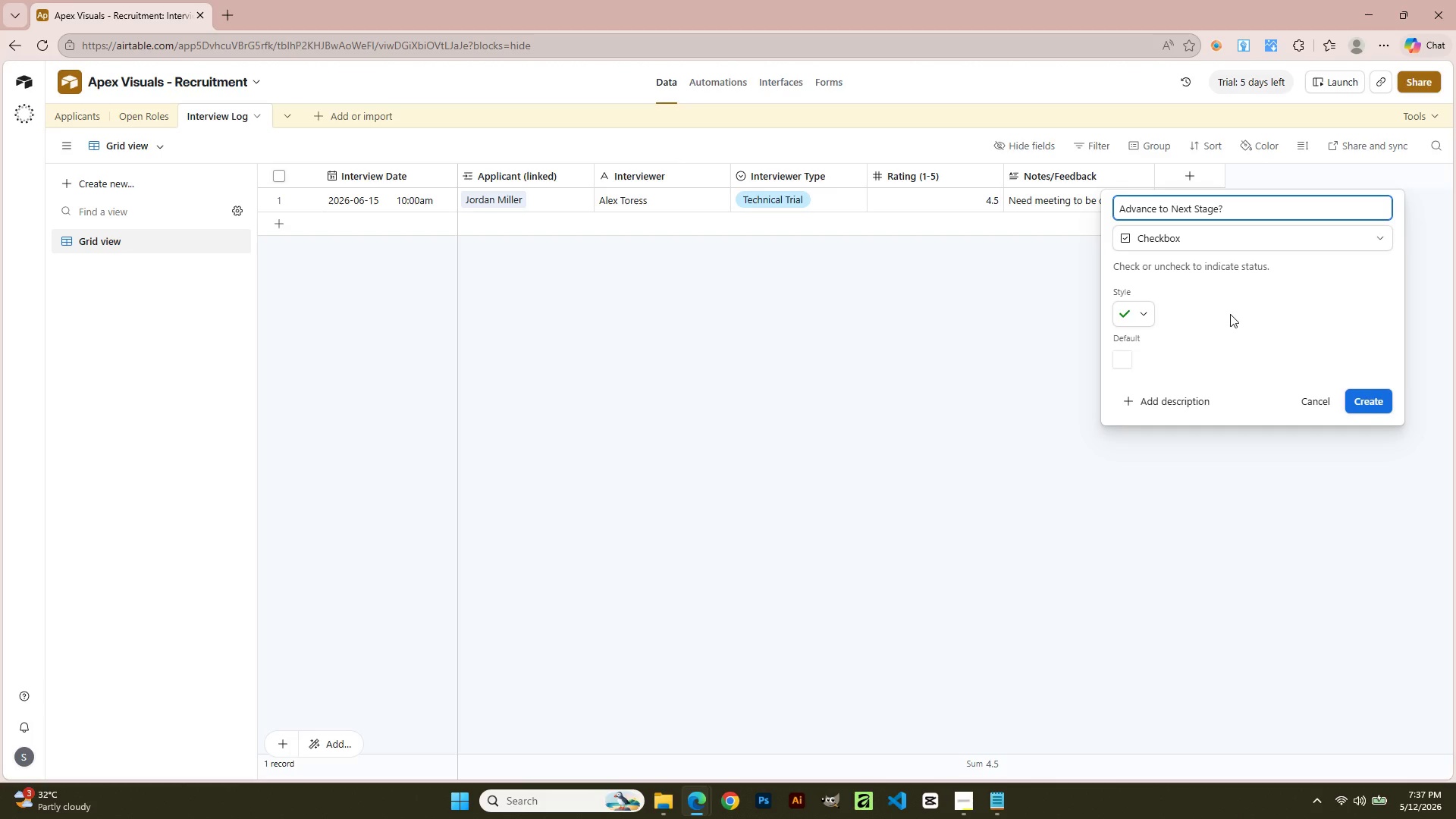 
left_click([1366, 406])
 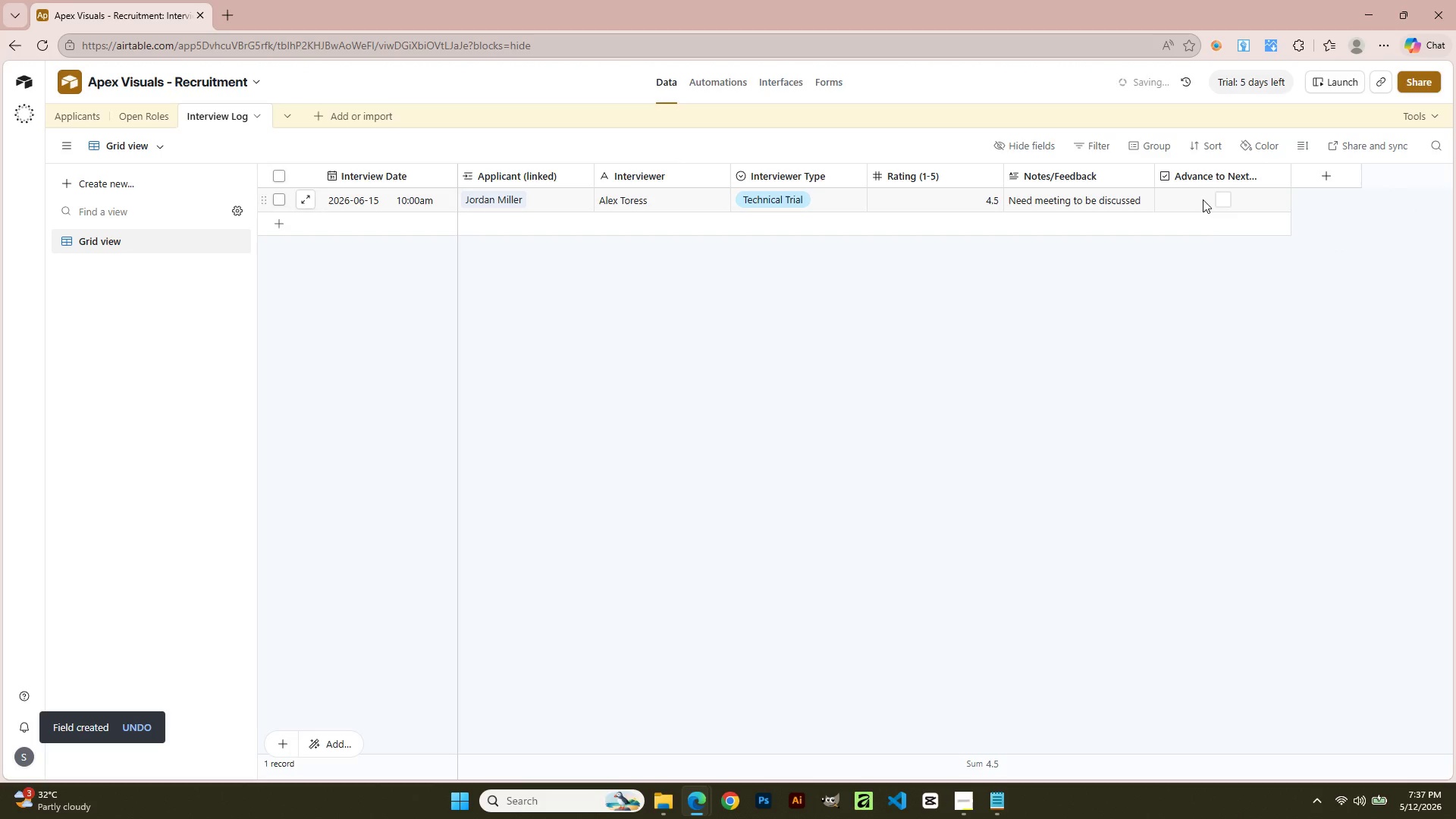 
left_click([1227, 207])
 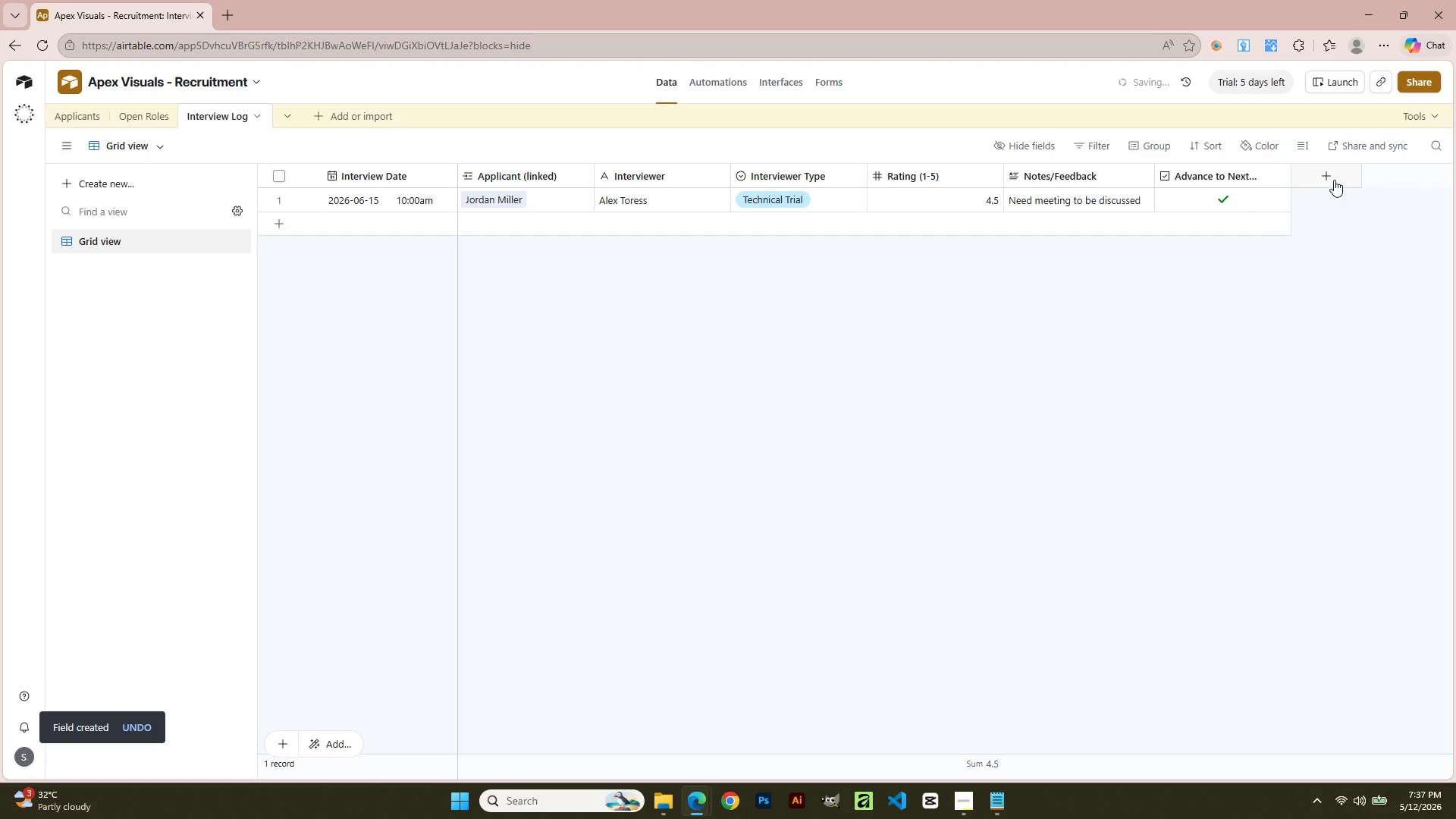 
left_click([1334, 176])
 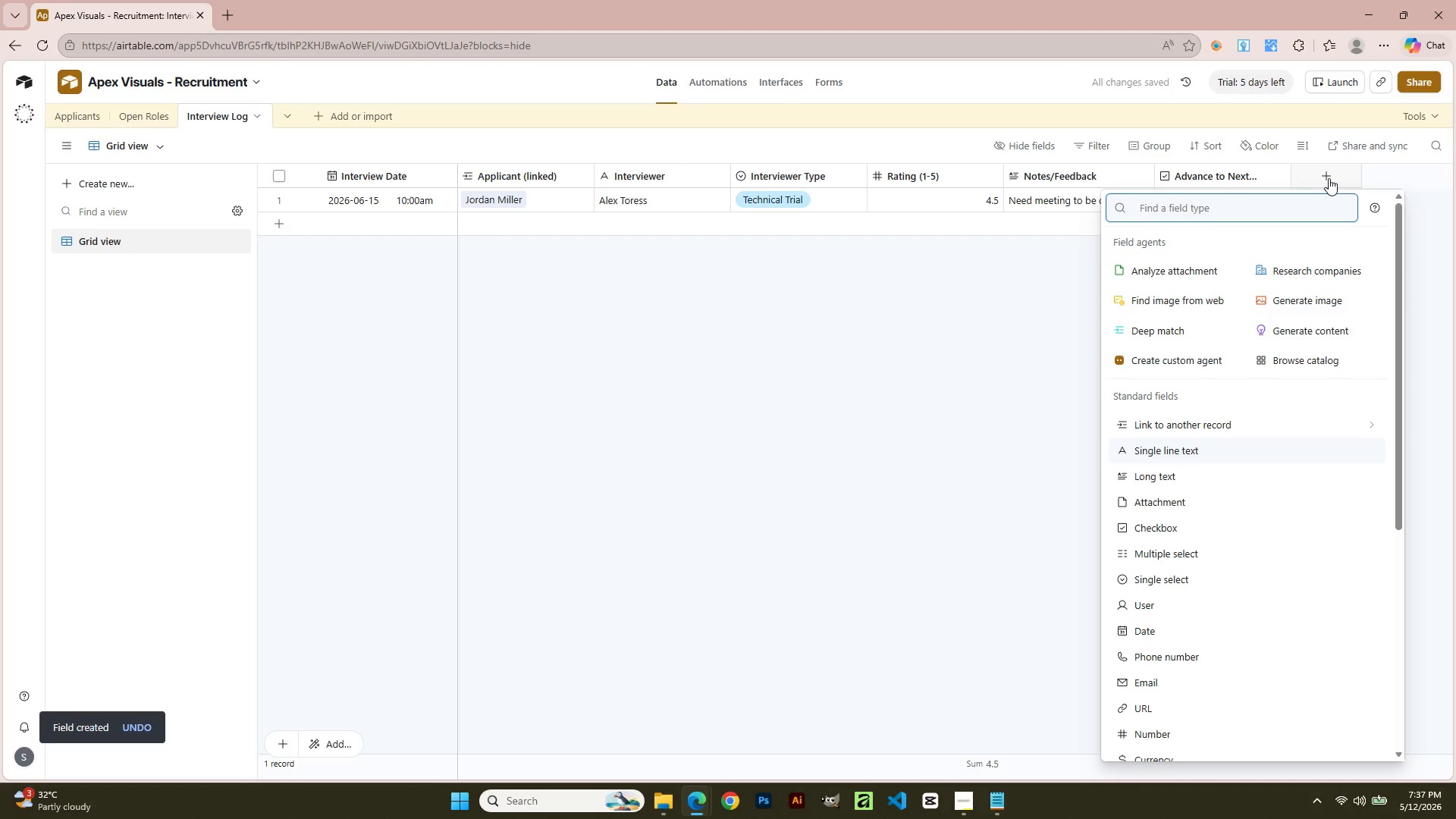 
key(F)
 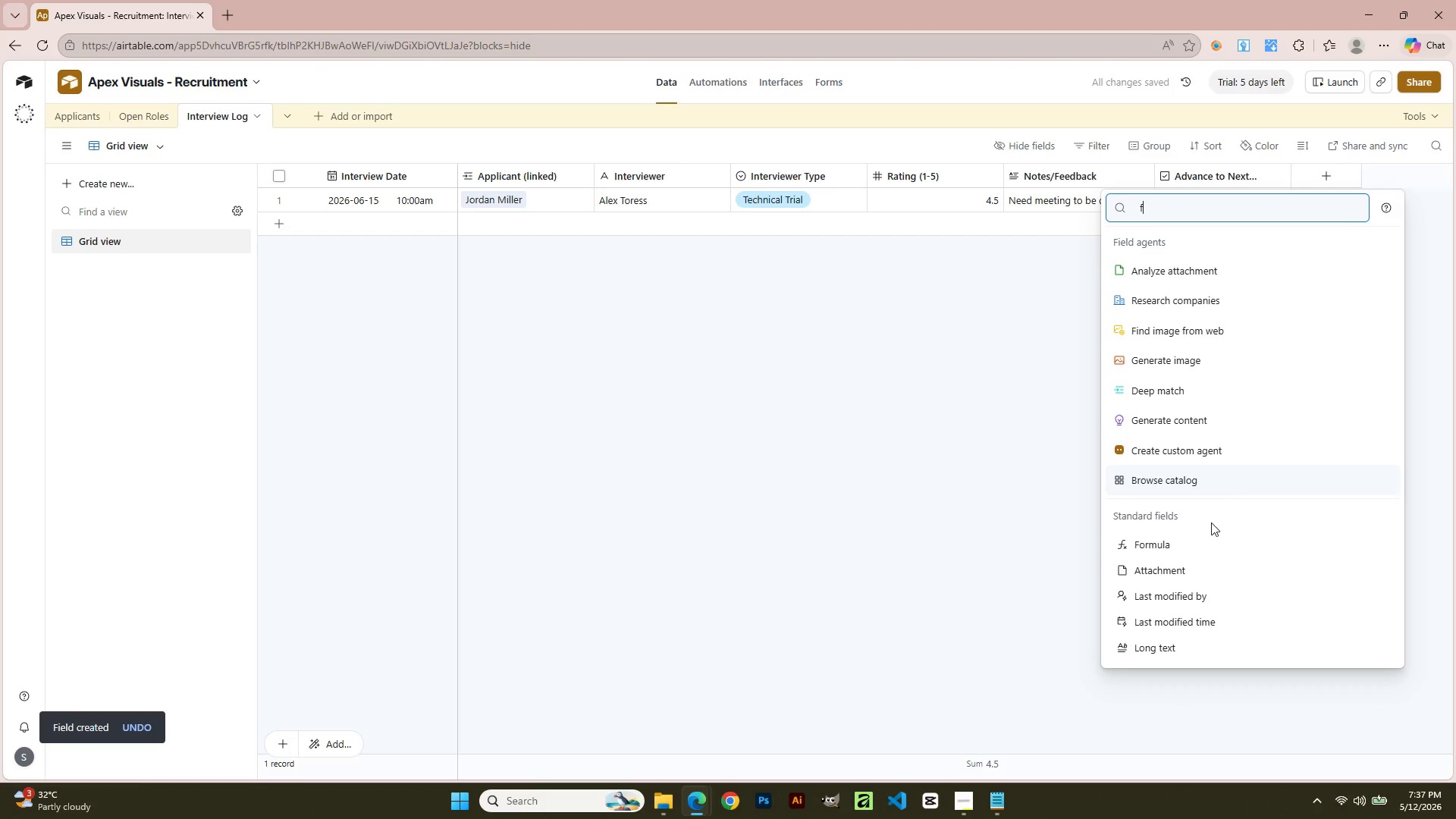 
left_click([1206, 551])
 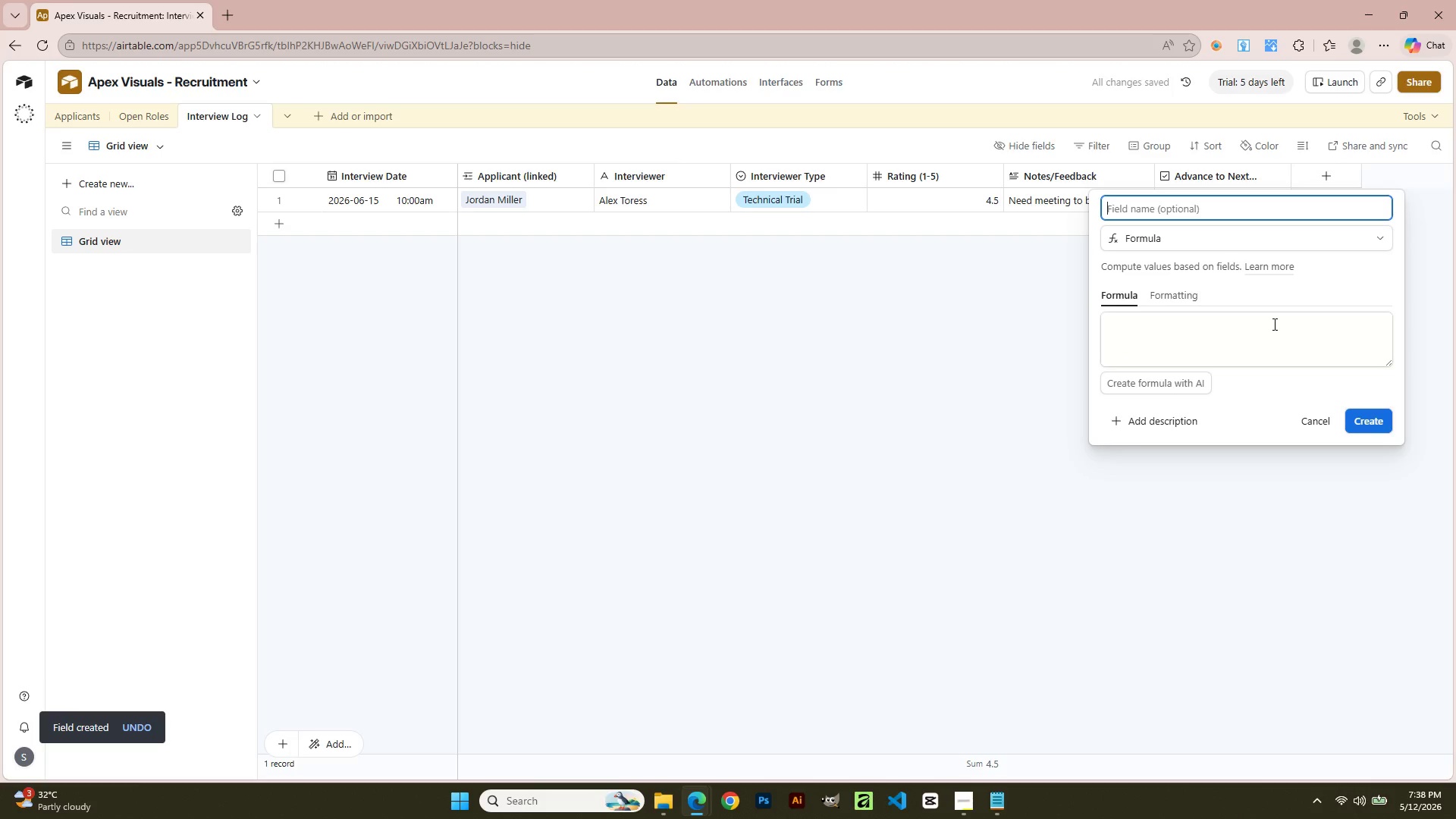 
type(Days Since )
 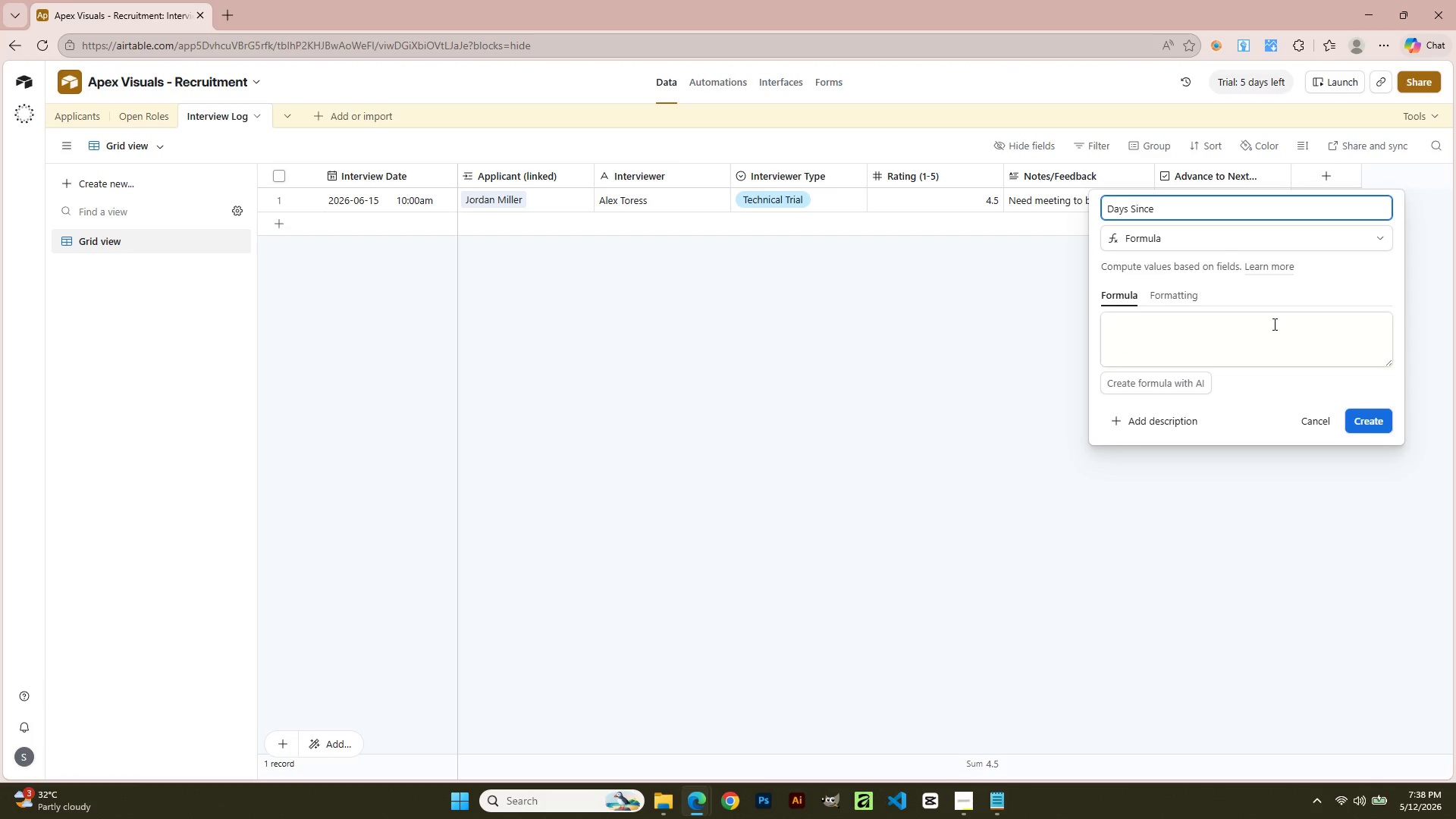 
type(Applied)
 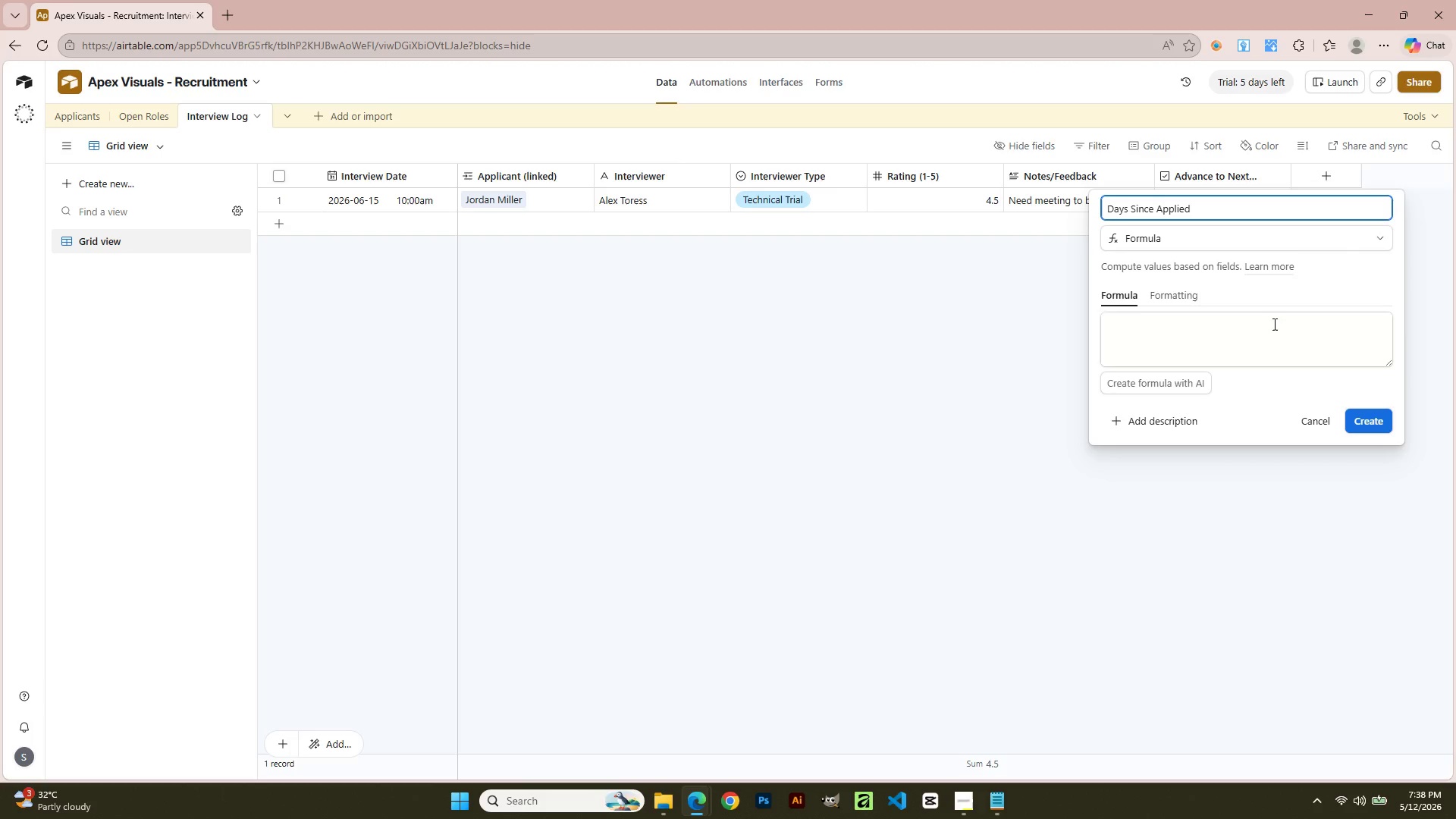 
left_click([1235, 344])
 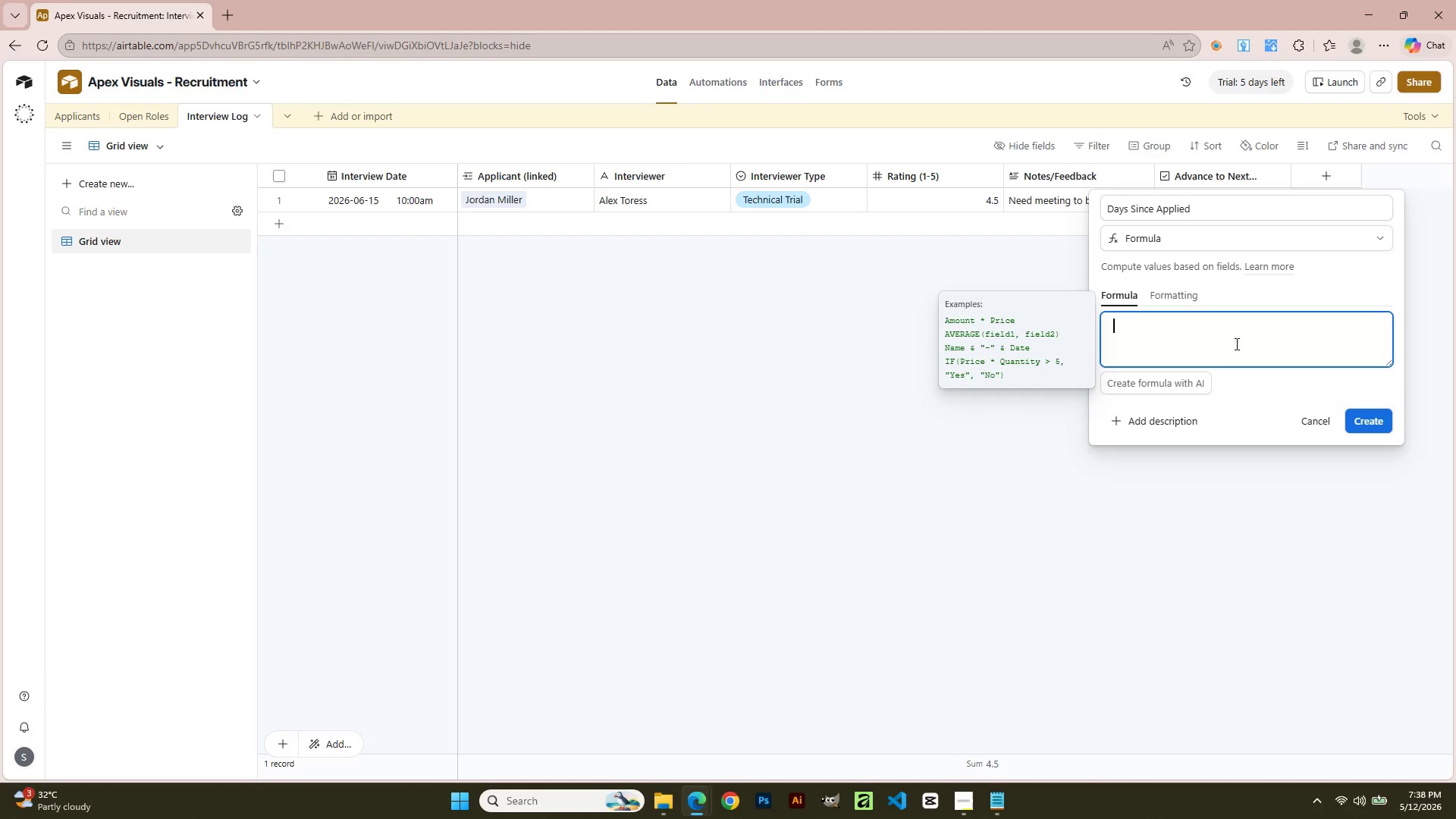 
left_click([1235, 344])
 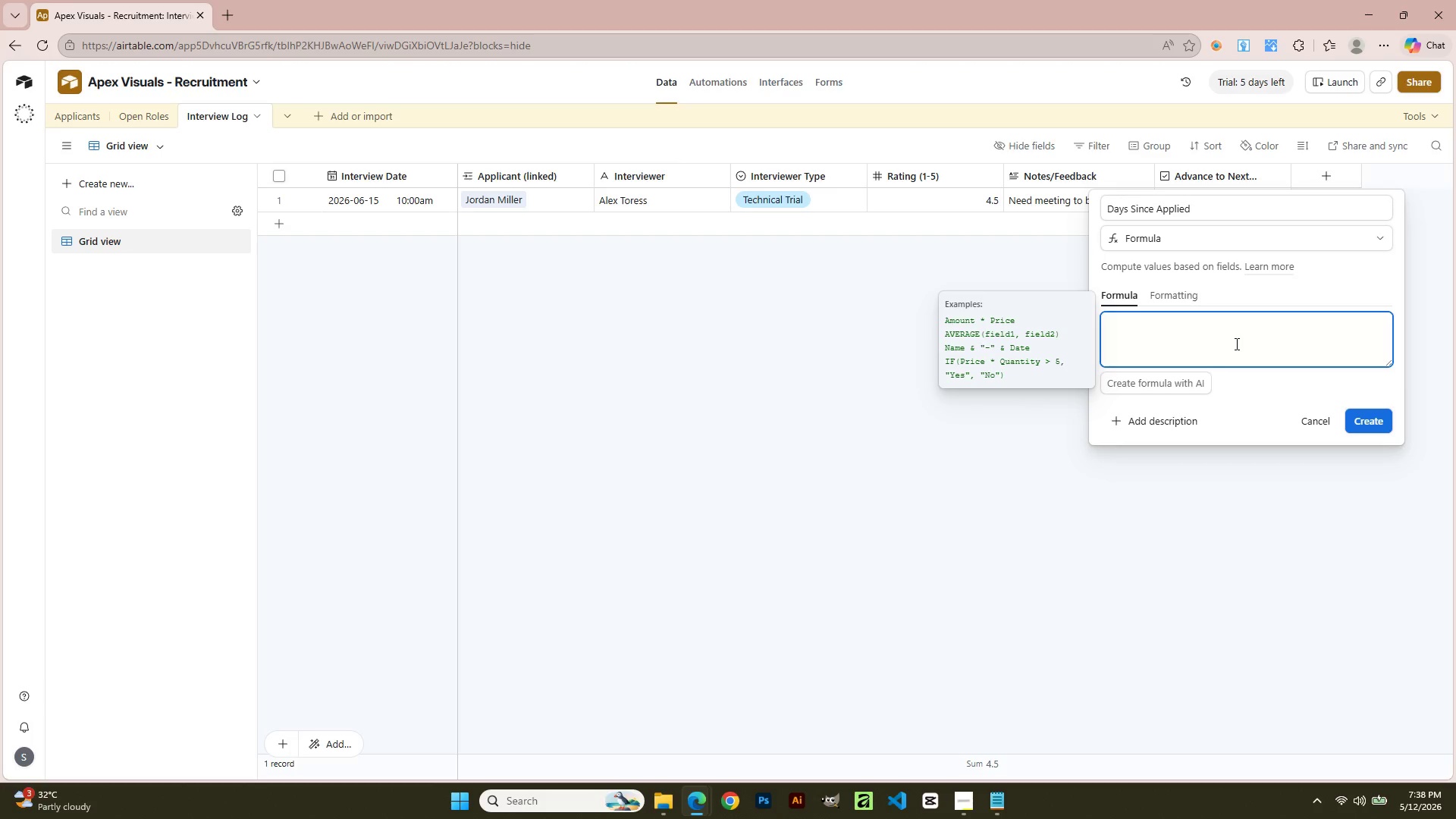 
wait(15.47)
 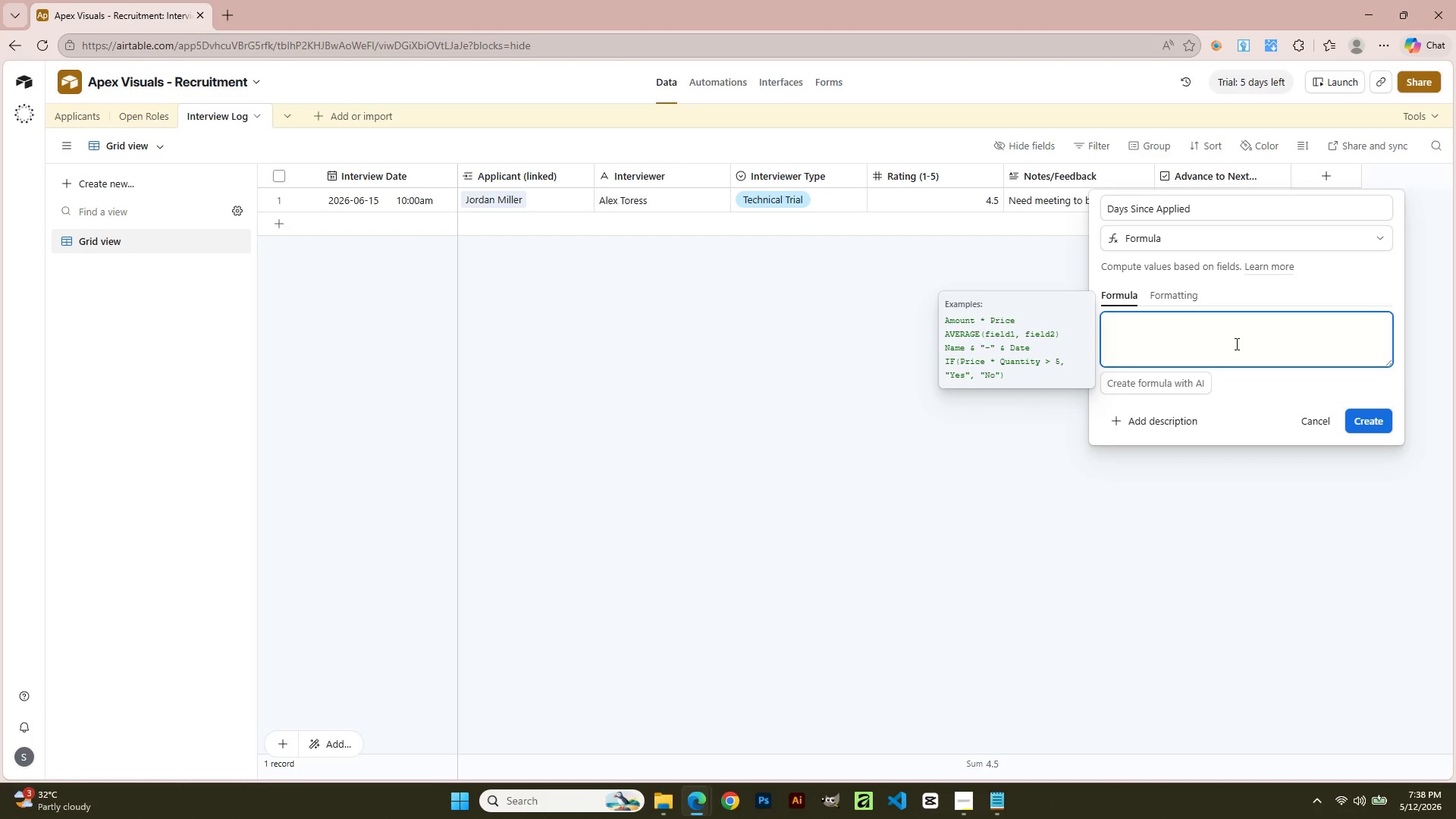 
type(Date)
 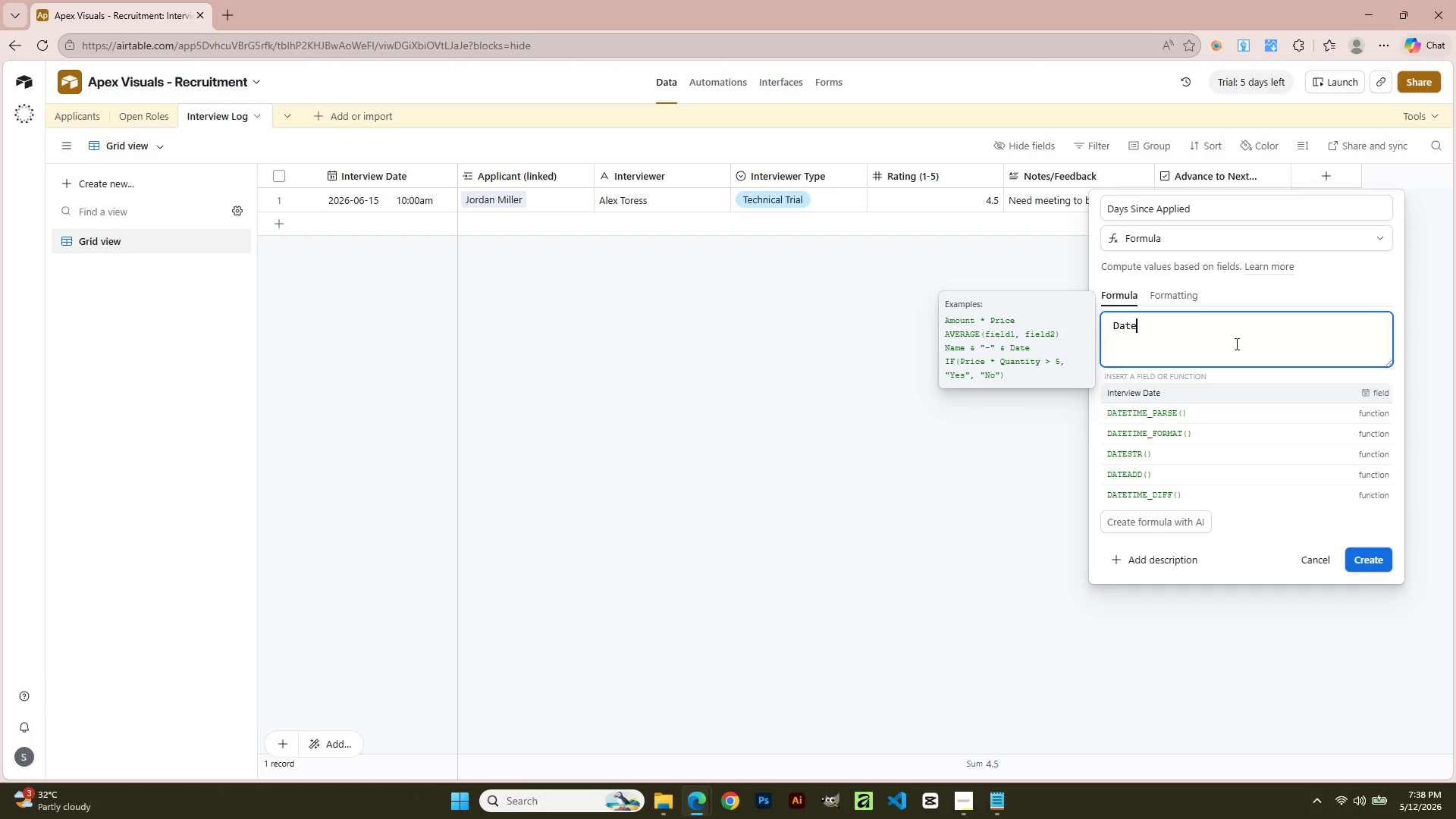 
key(ArrowDown)
 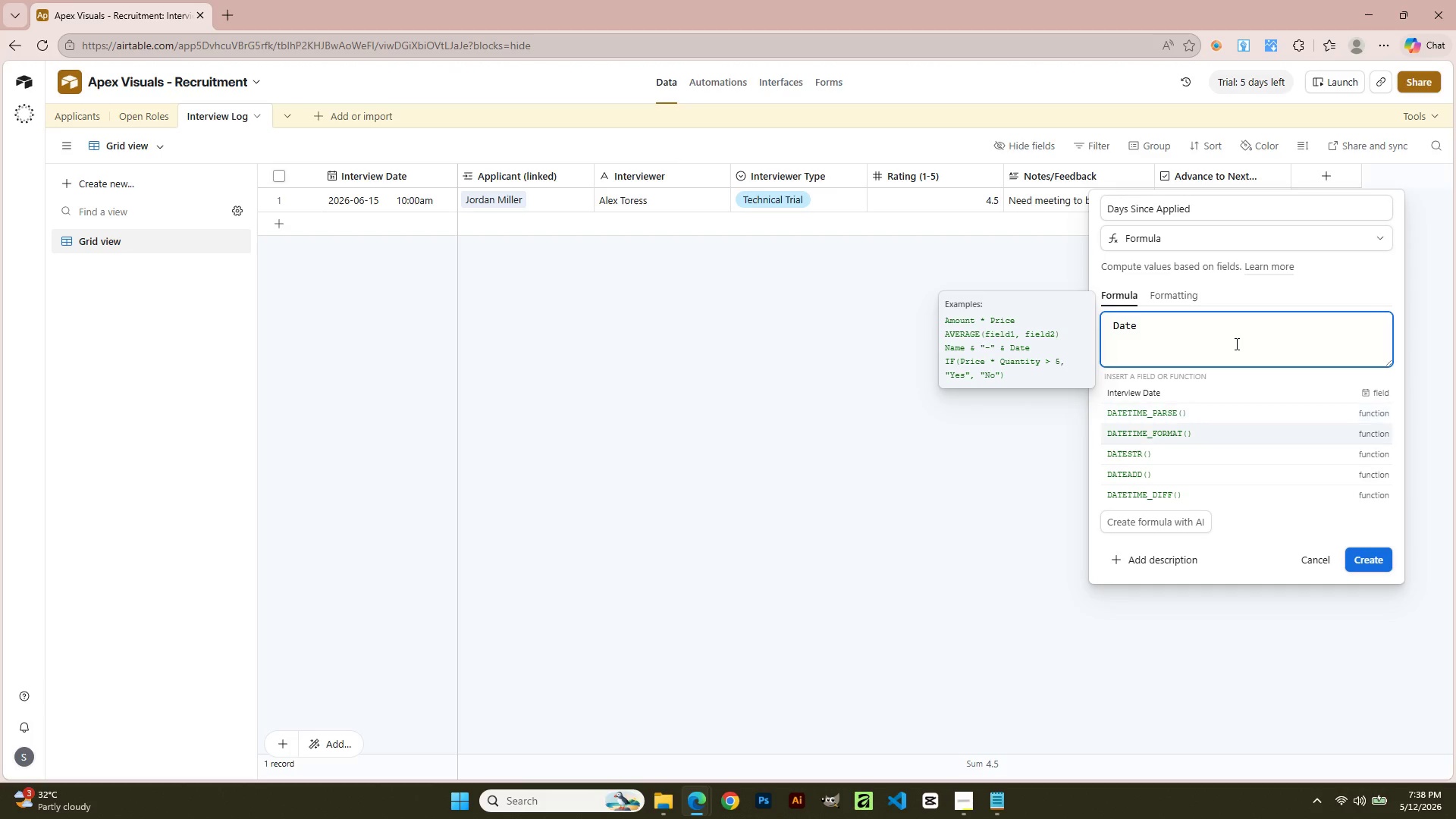 
key(ArrowDown)
 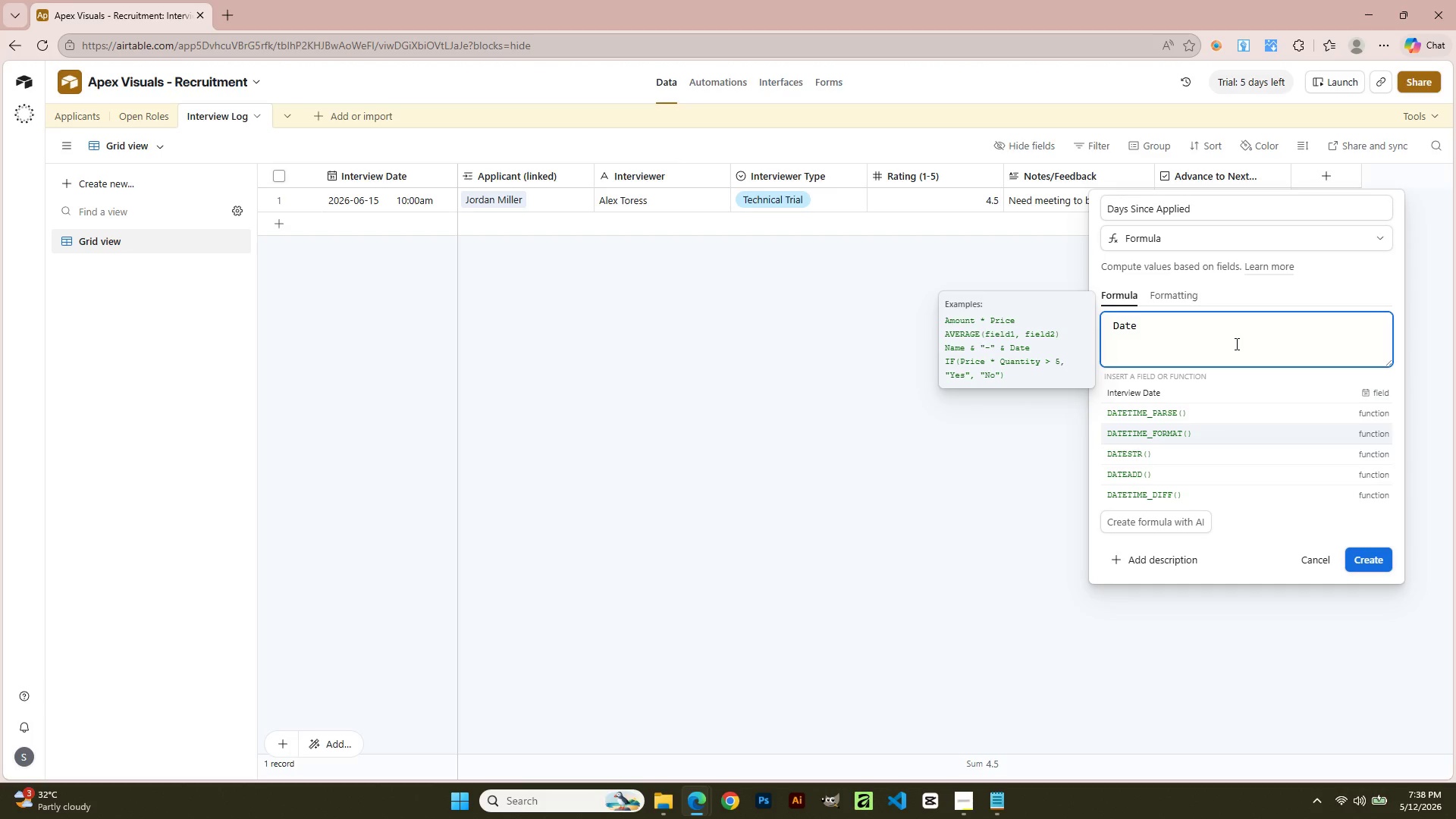 
key(ArrowDown)
 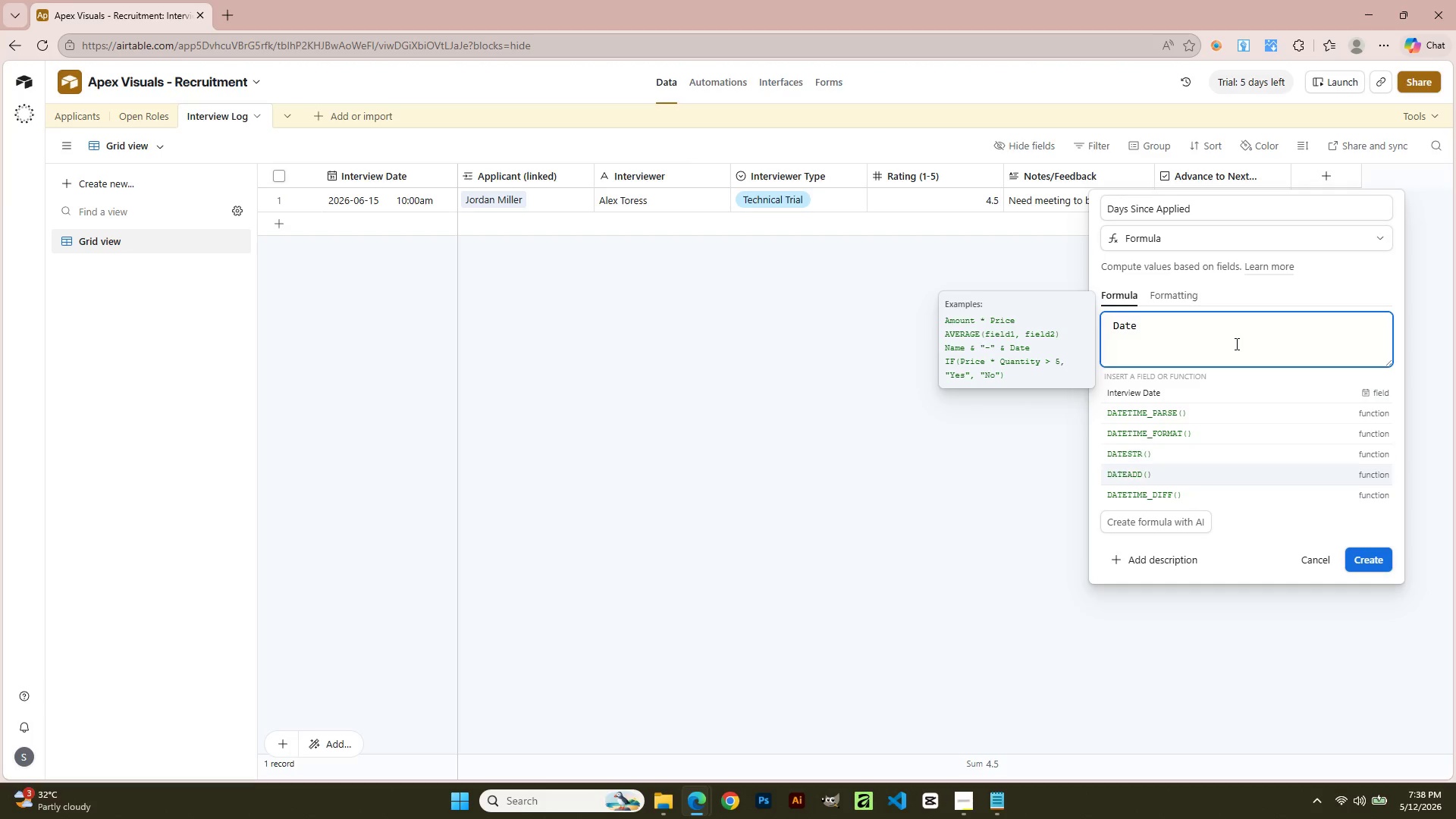 
key(ArrowDown)
 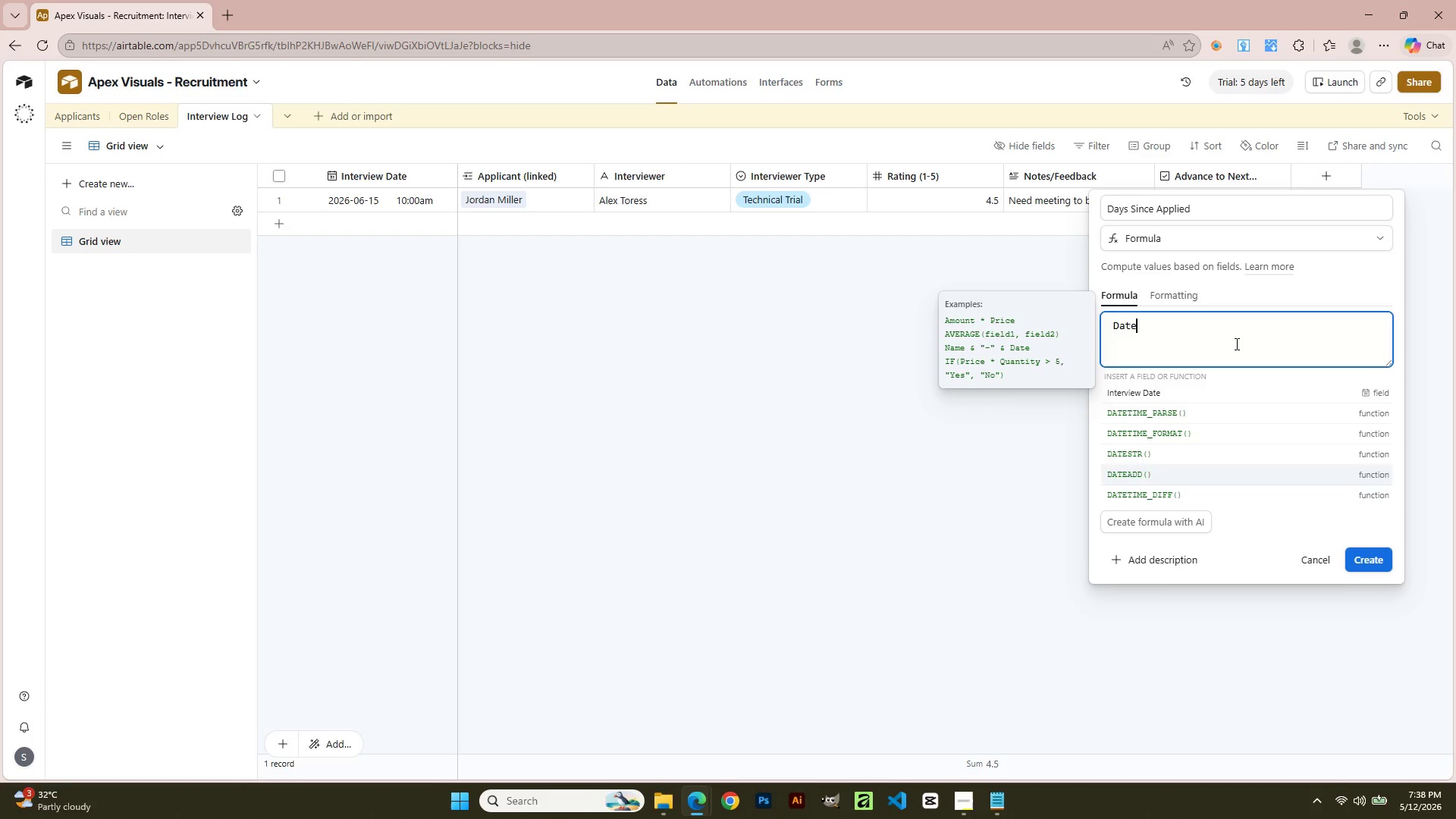 
key(ArrowDown)
 